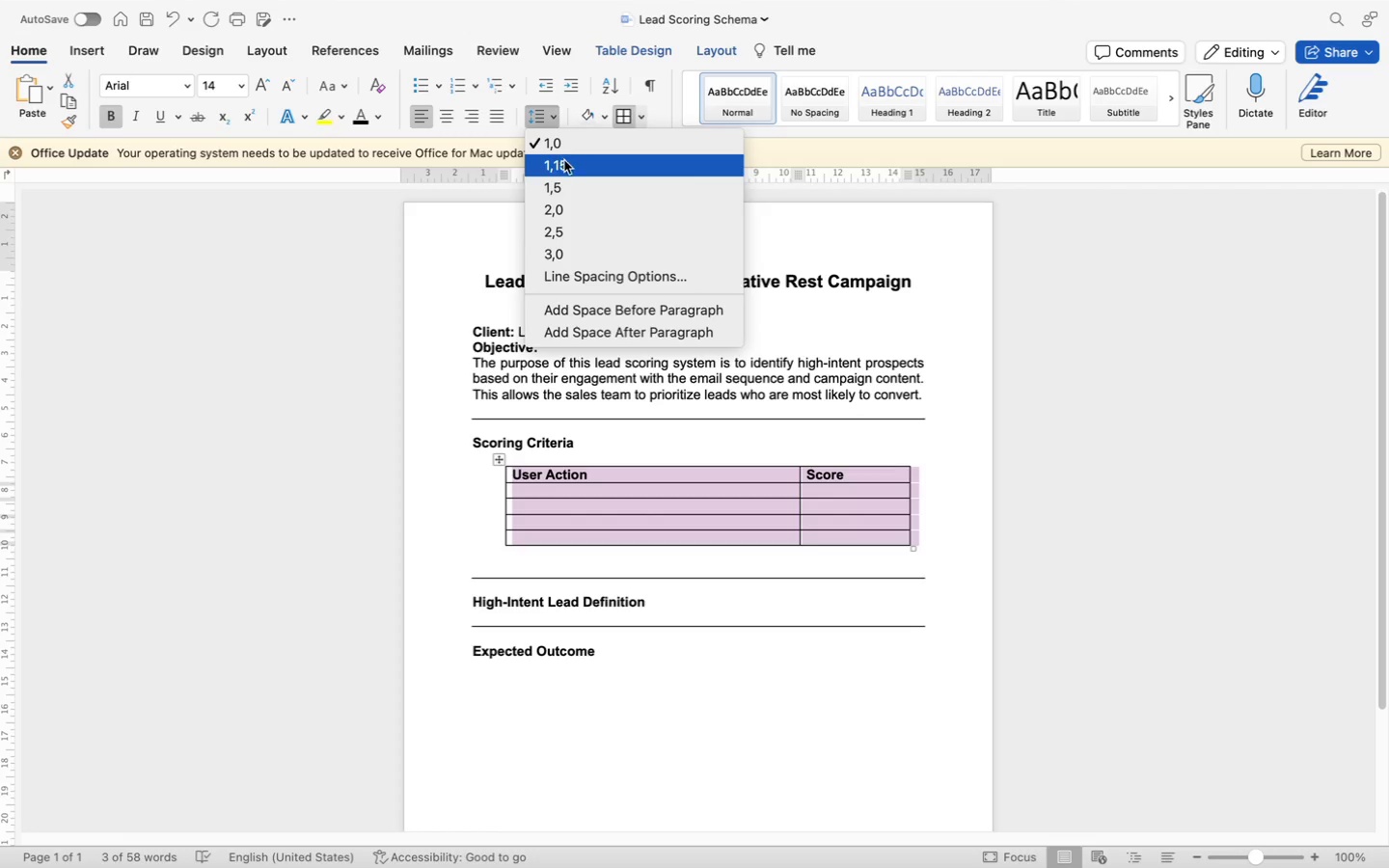 
left_click([565, 163])
 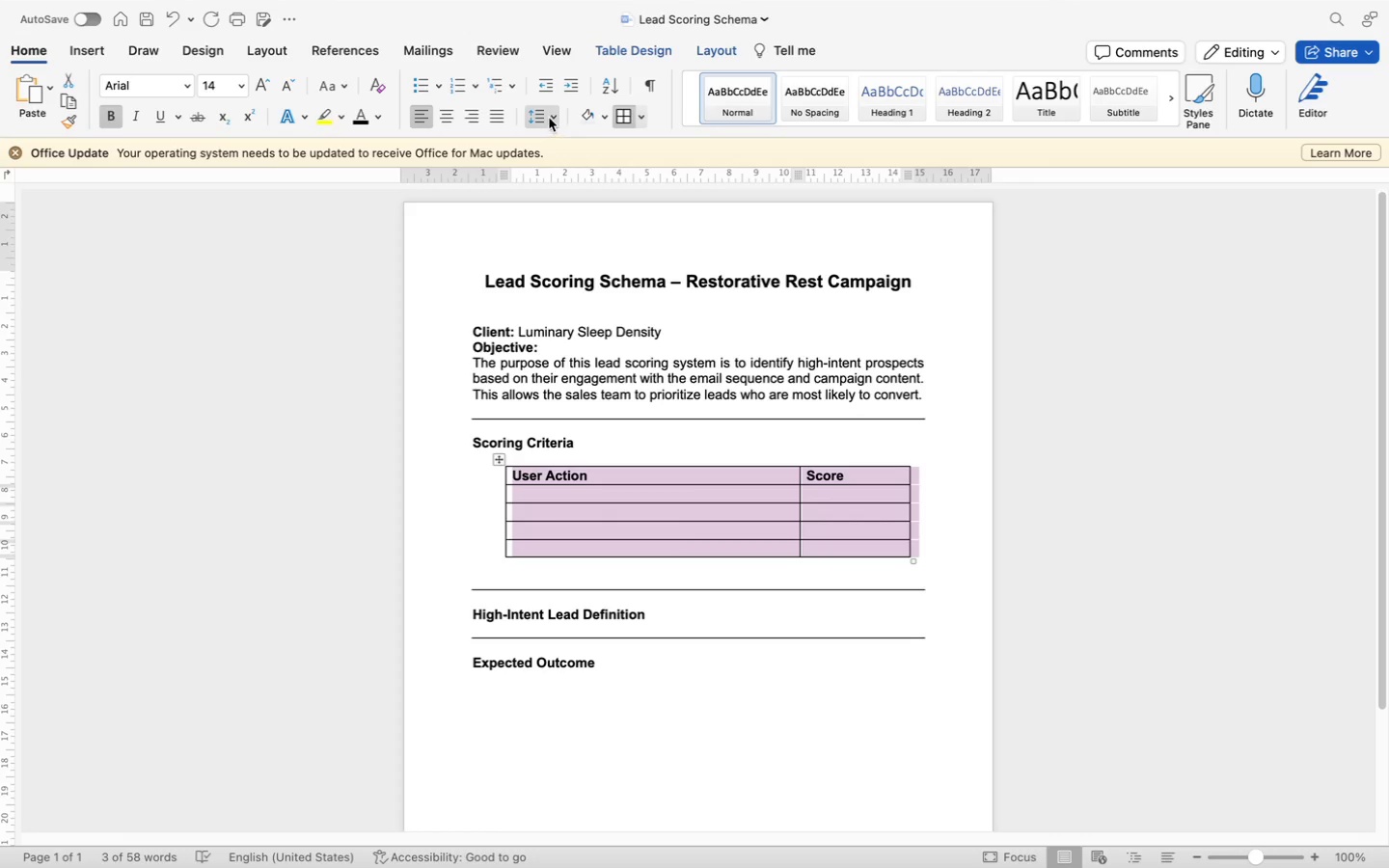 
left_click([546, 120])
 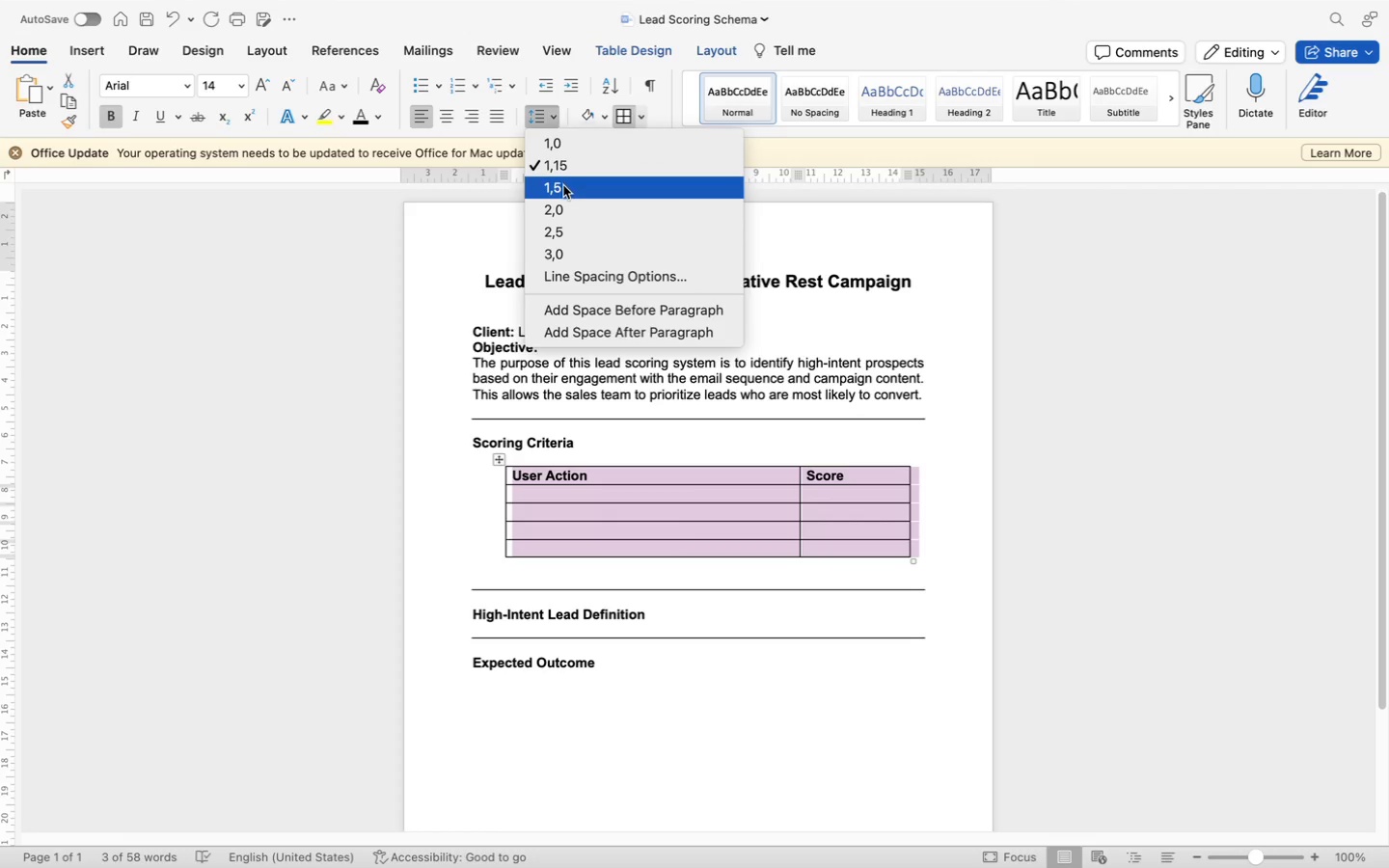 
wait(8.09)
 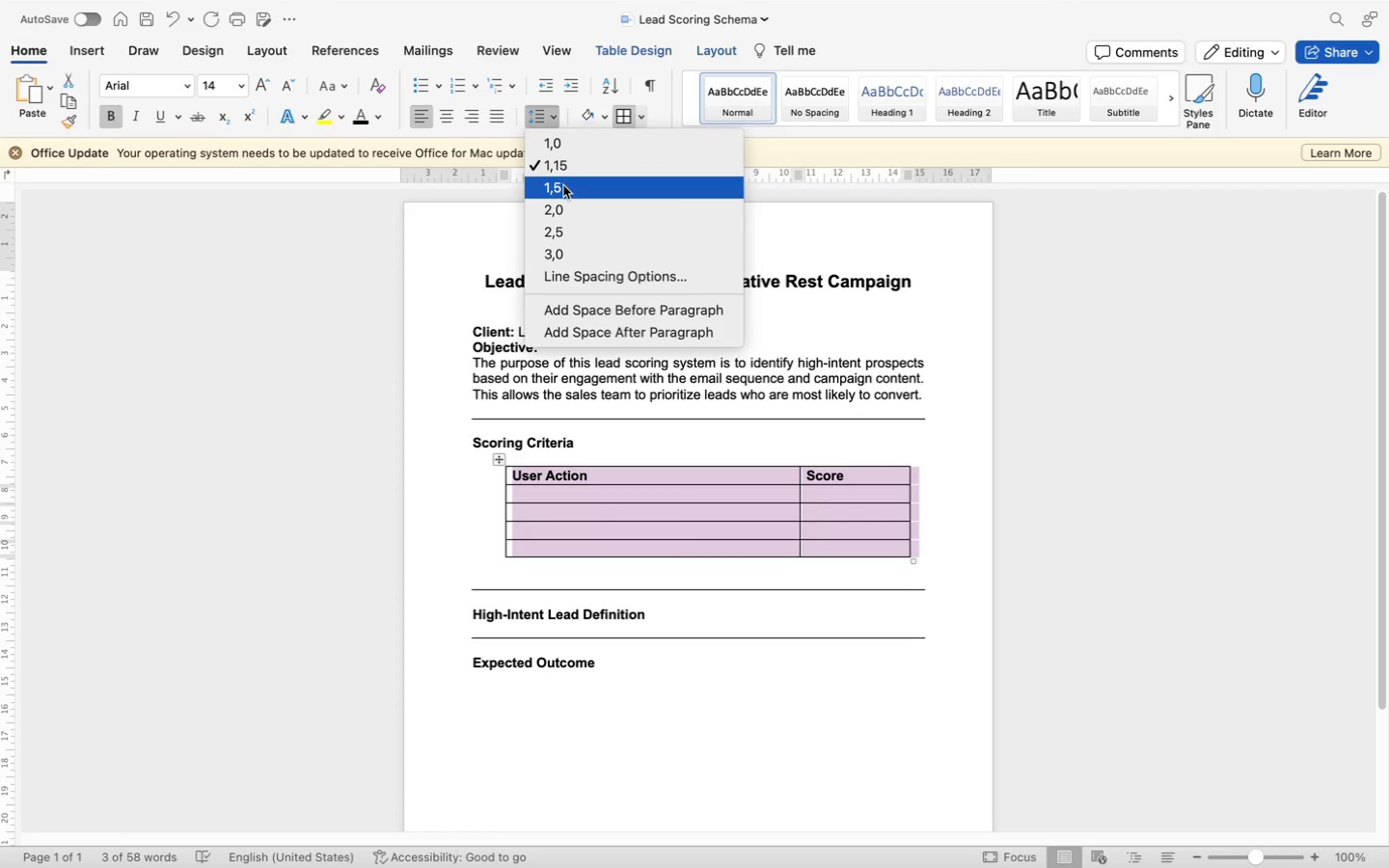 
left_click([658, 405])
 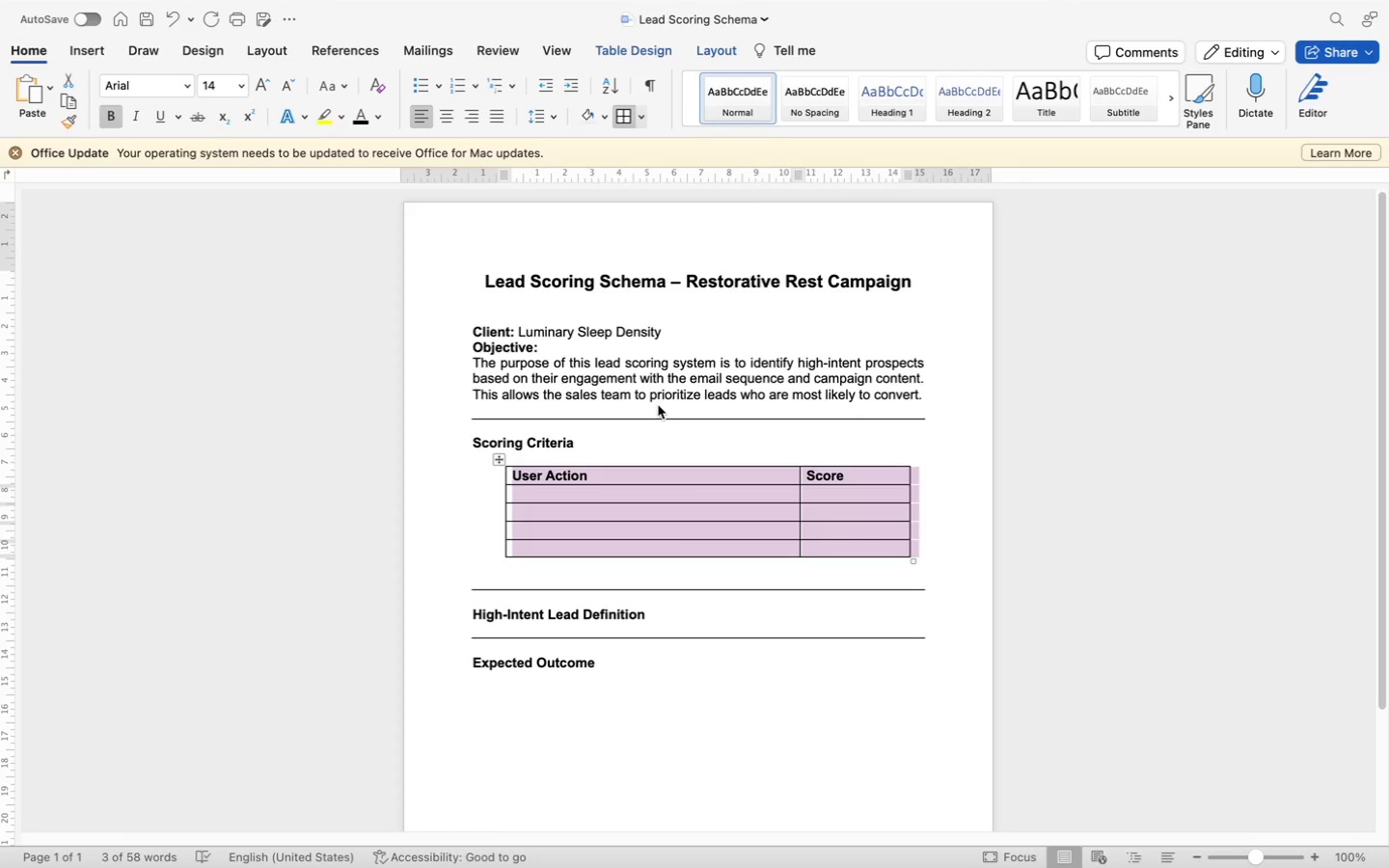 
key(Meta+A)
 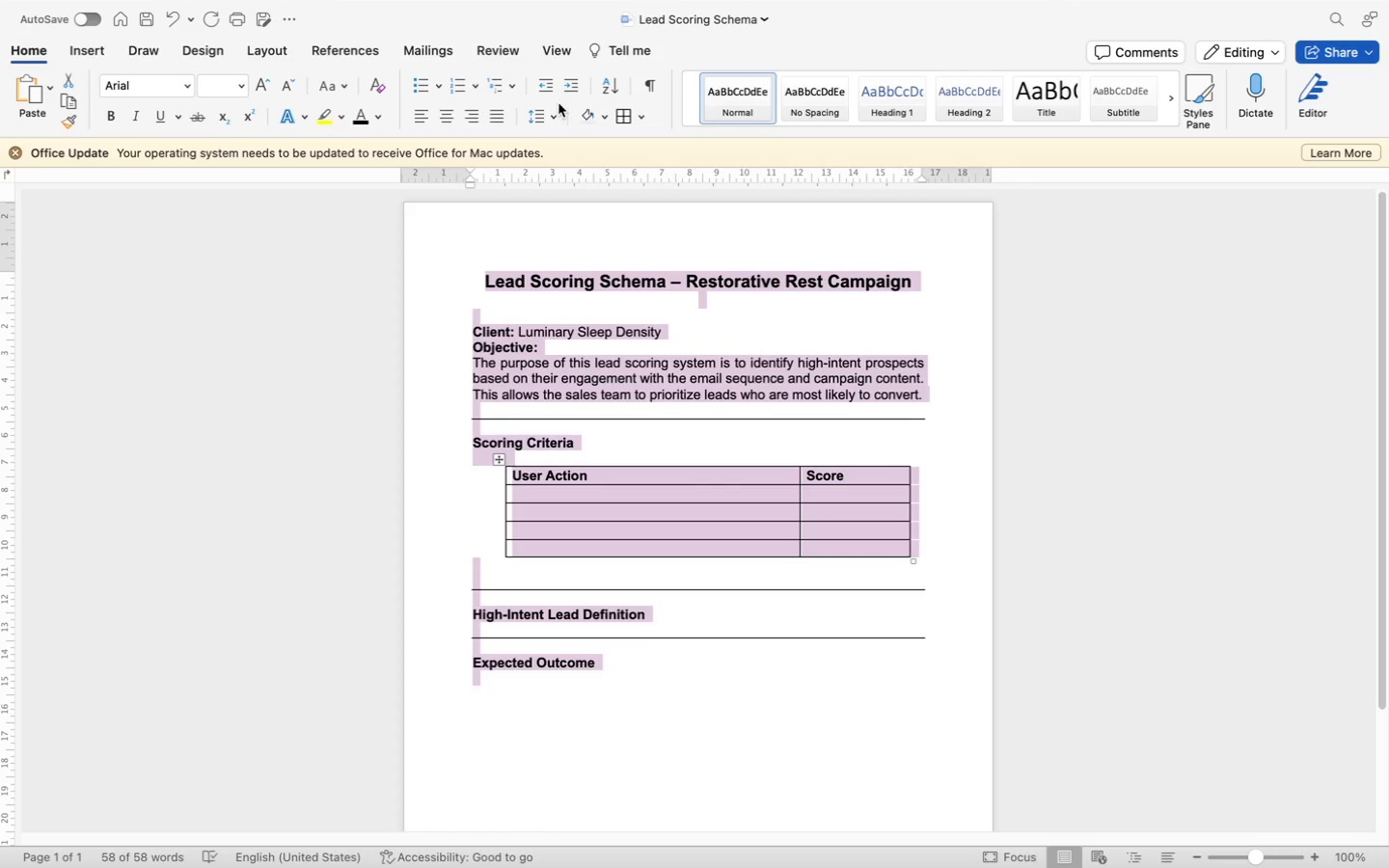 
left_click([543, 115])
 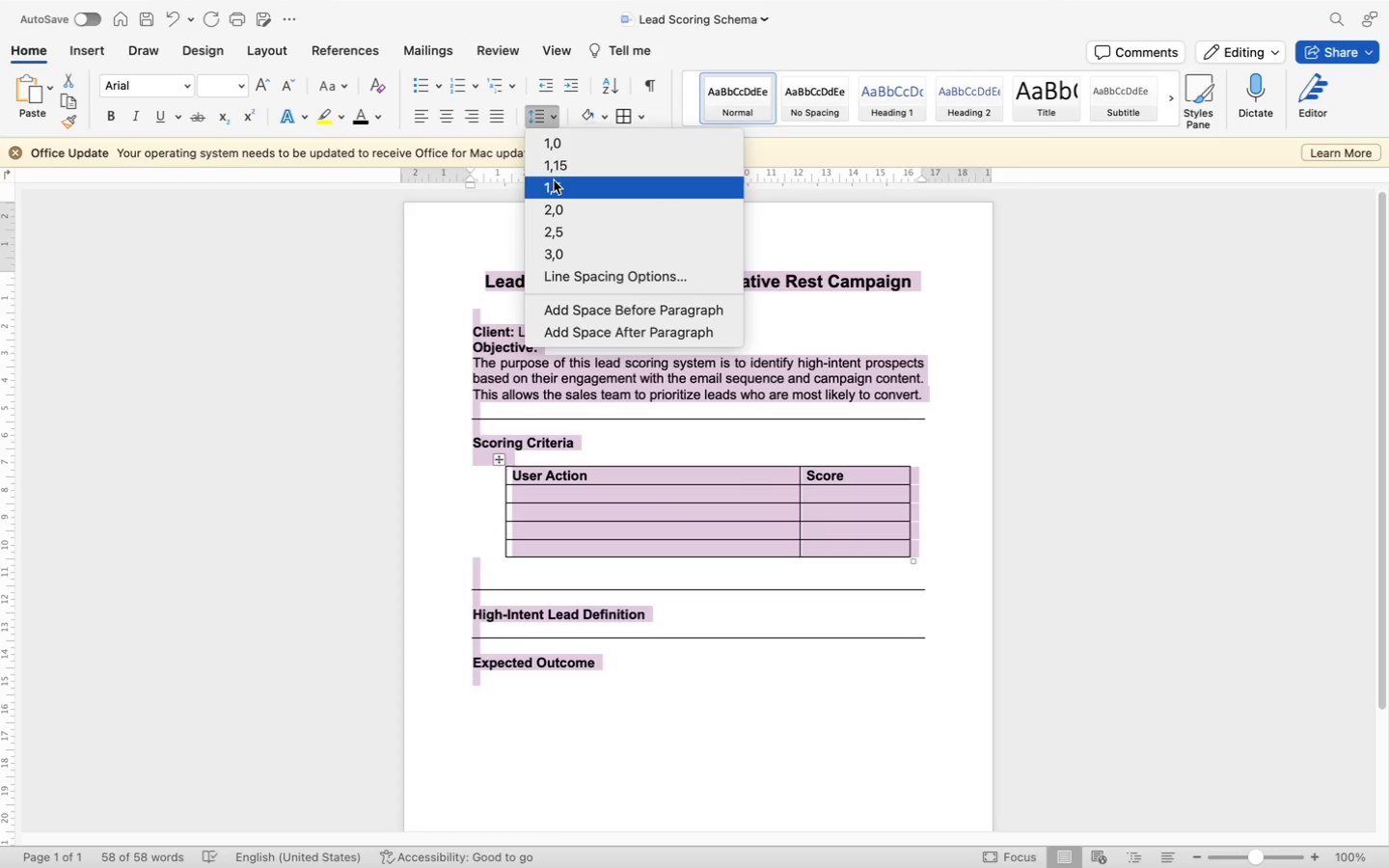 
left_click([556, 185])
 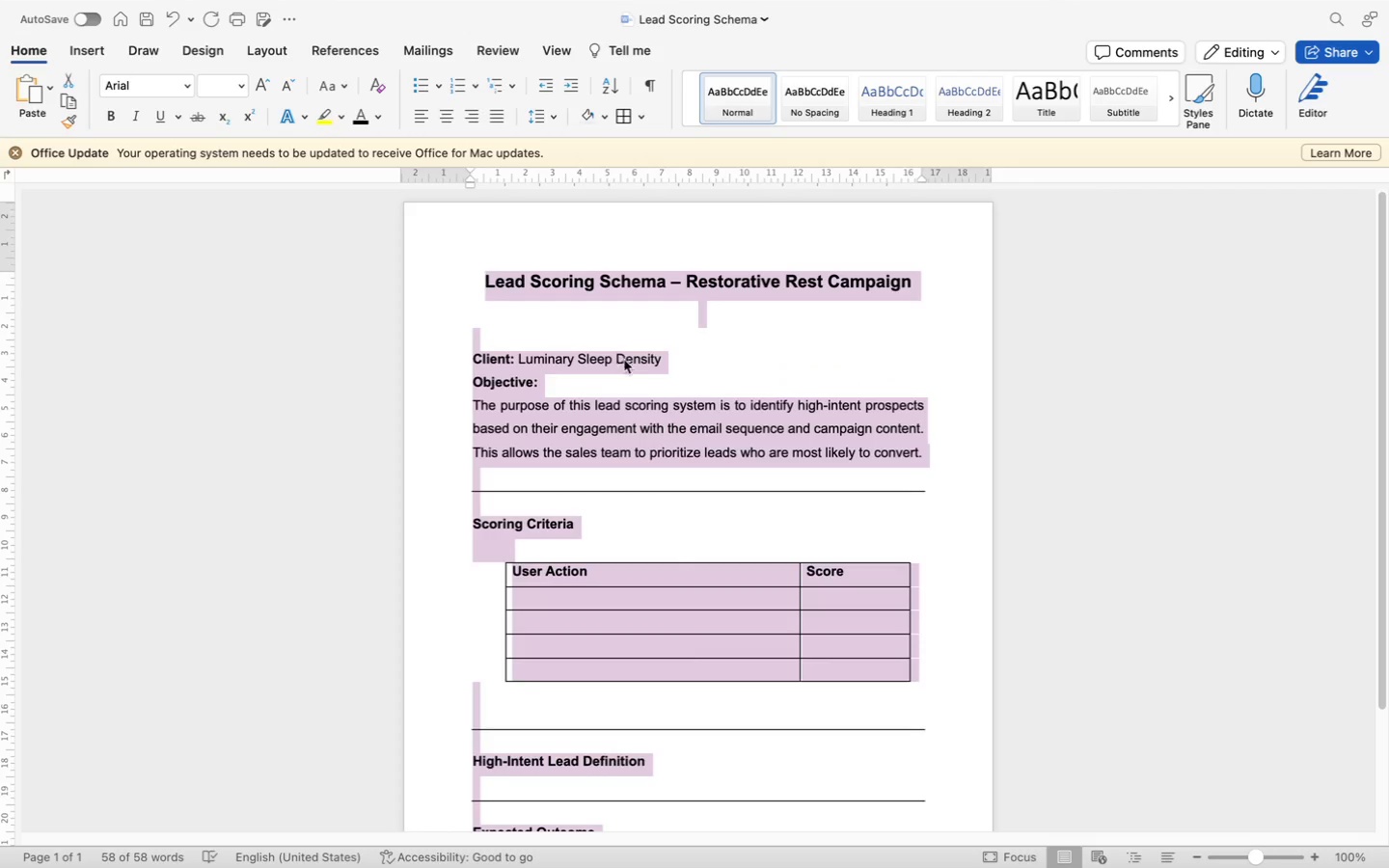 
scroll: coordinate [700, 400], scroll_direction: down, amount: 30.0
 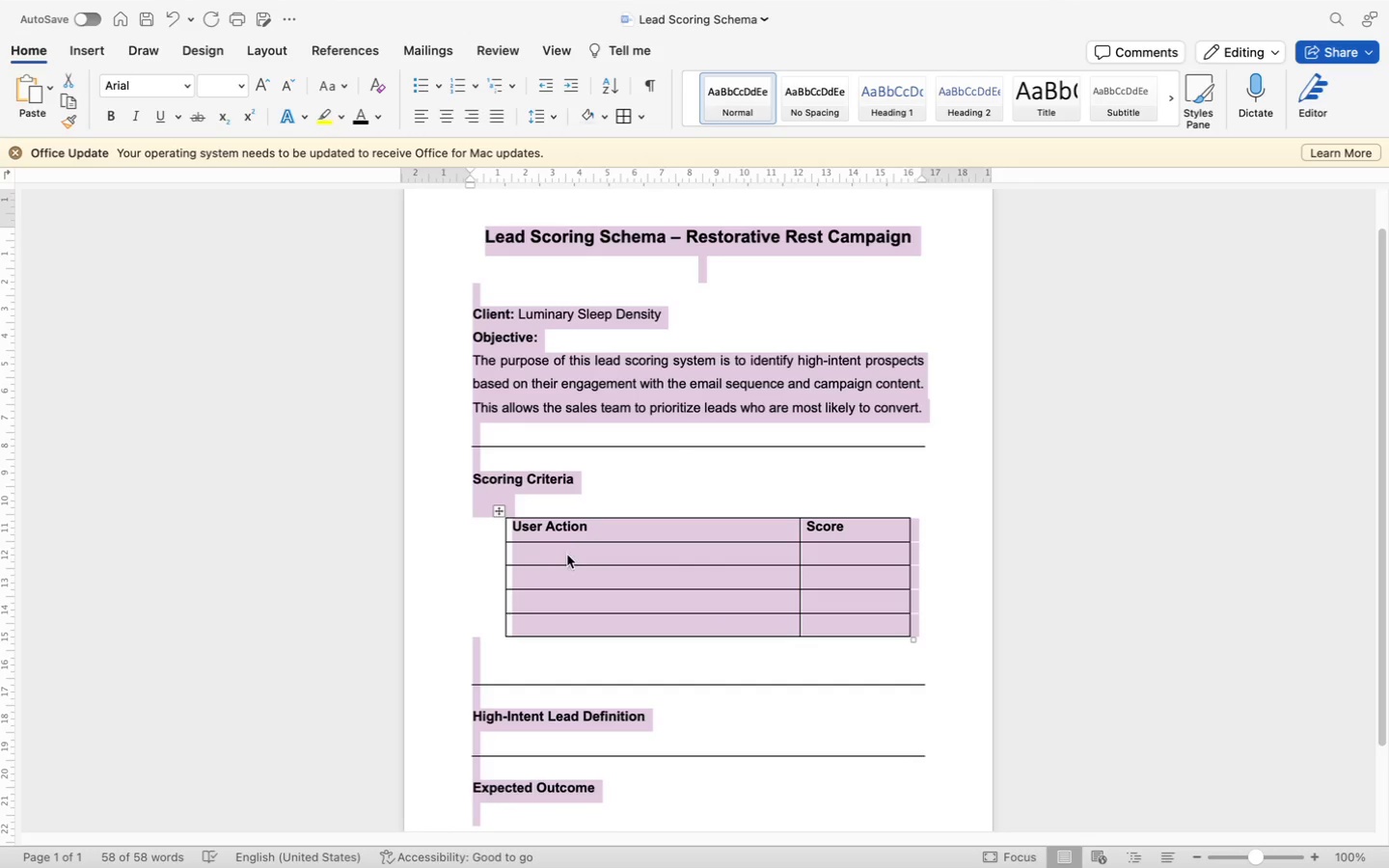 
left_click([567, 548])
 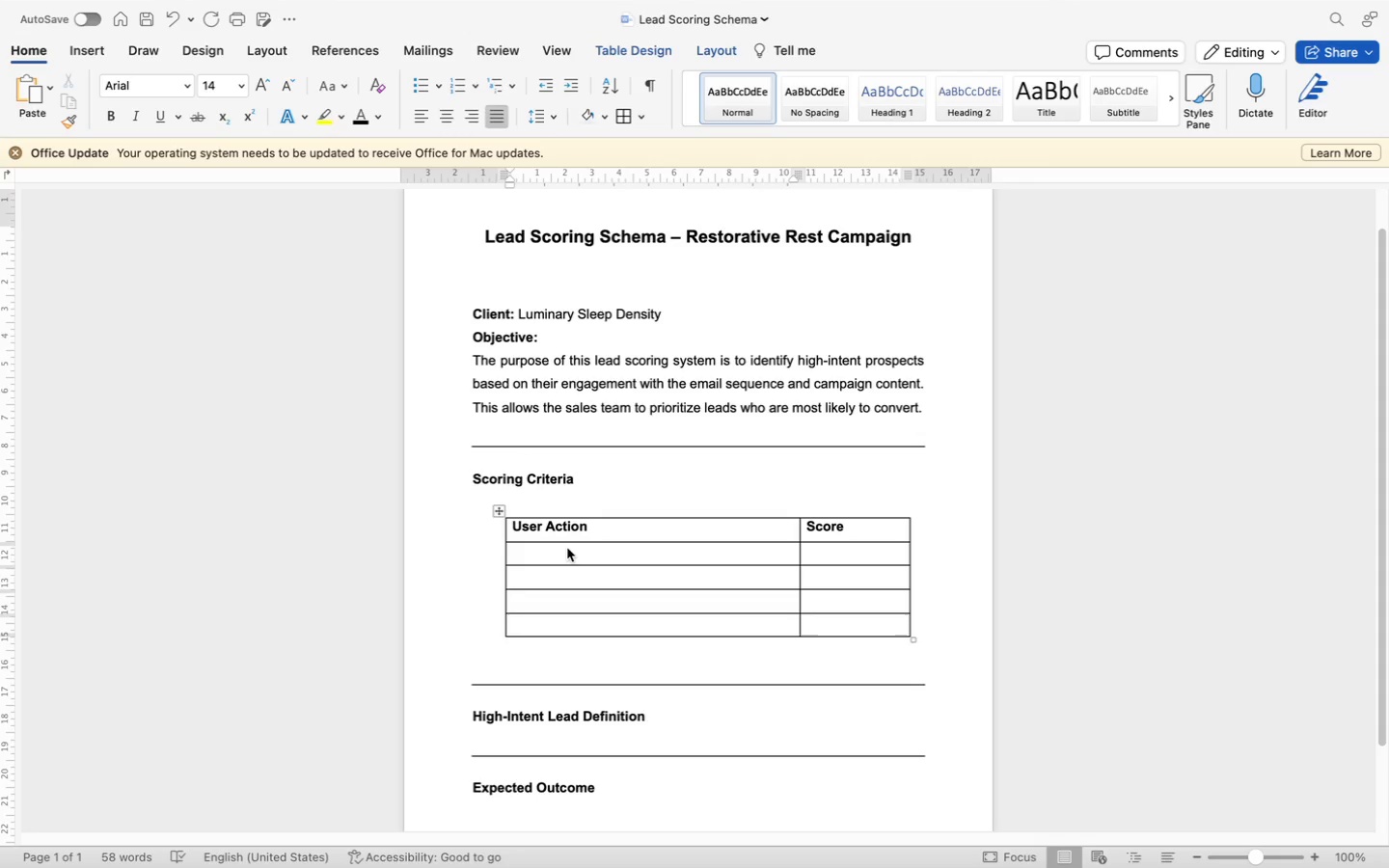 
wait(13.04)
 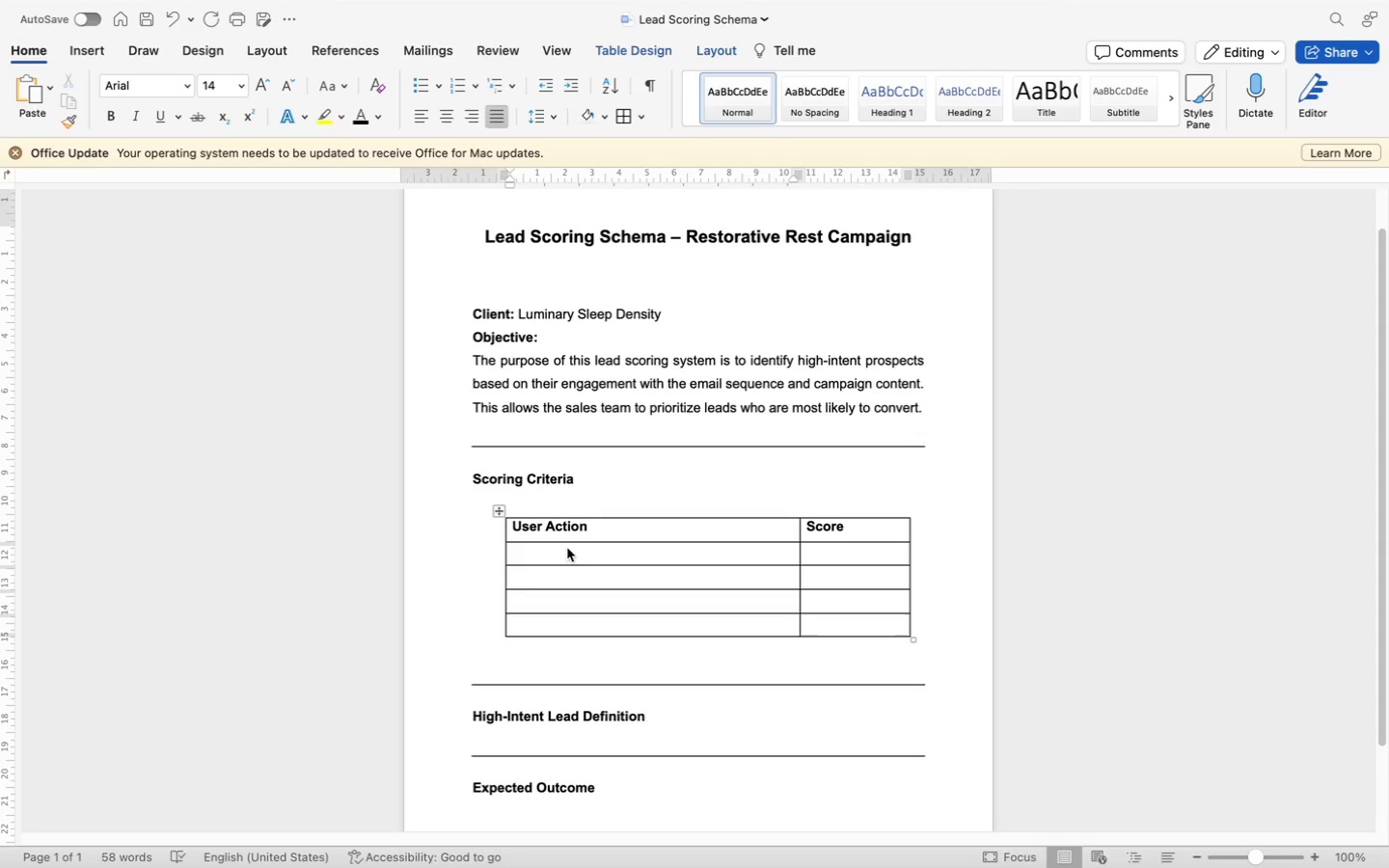 
type(Email )
 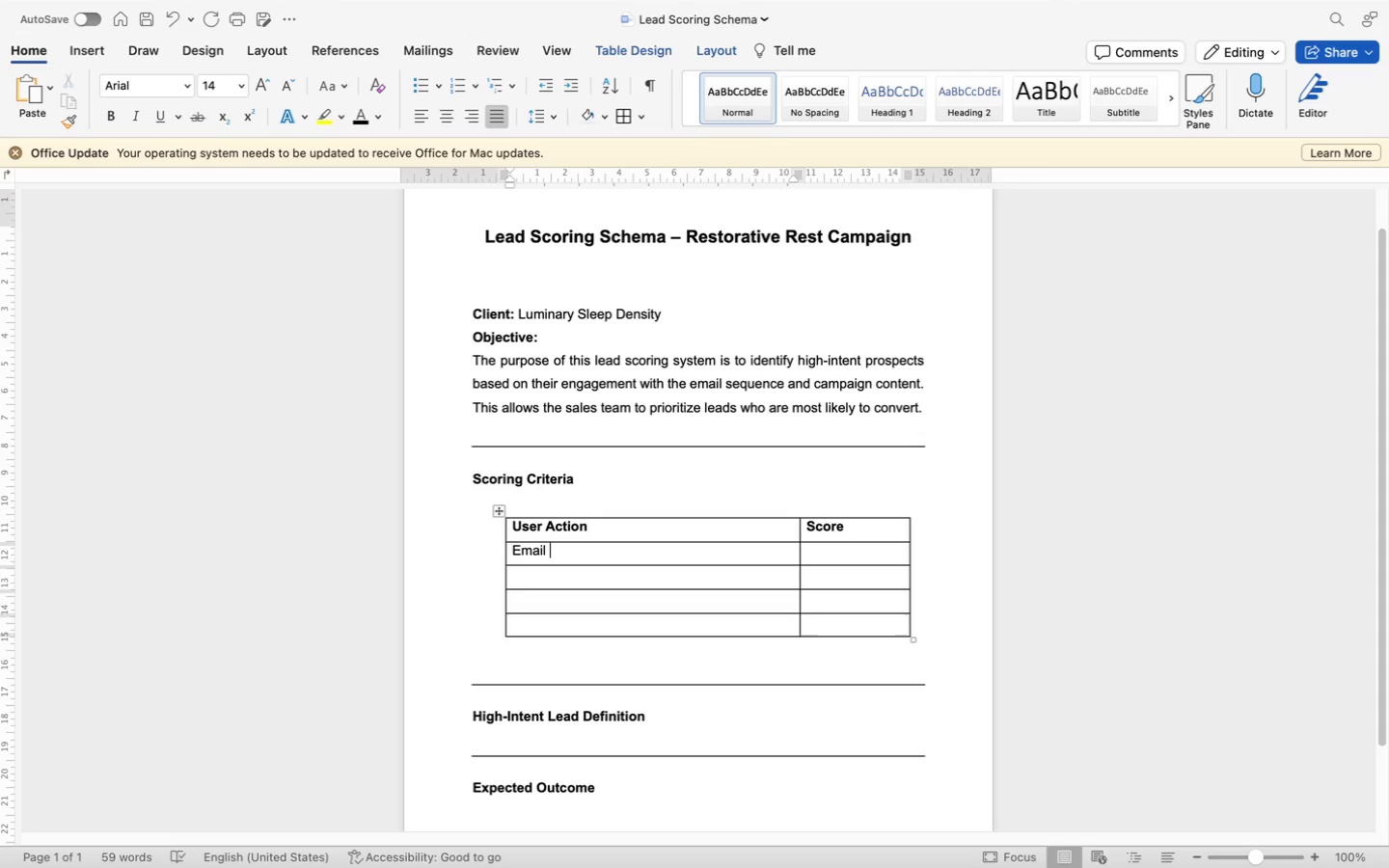 
wait(5.06)
 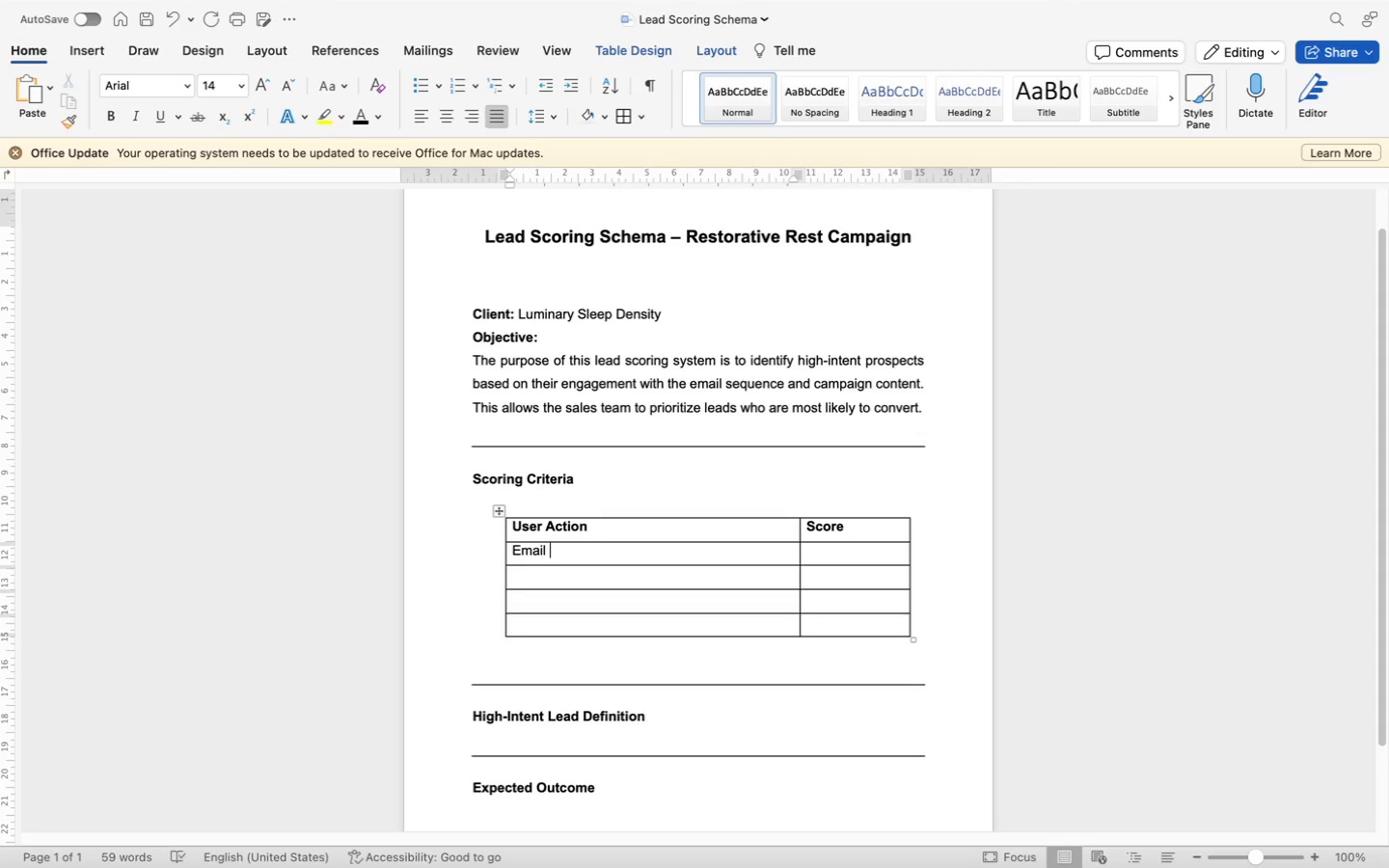 
type(opened)
 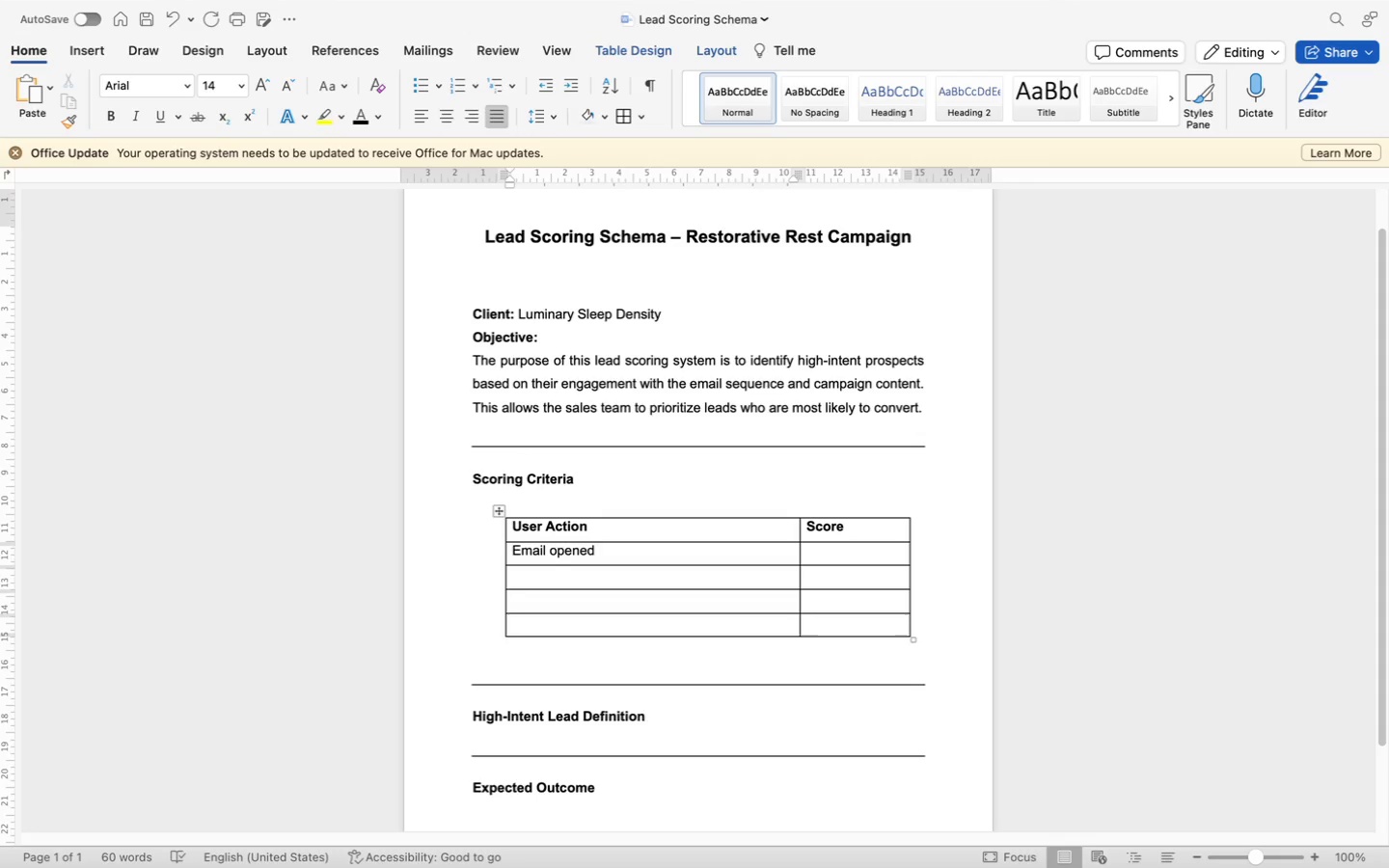 
key(ArrowDown)
 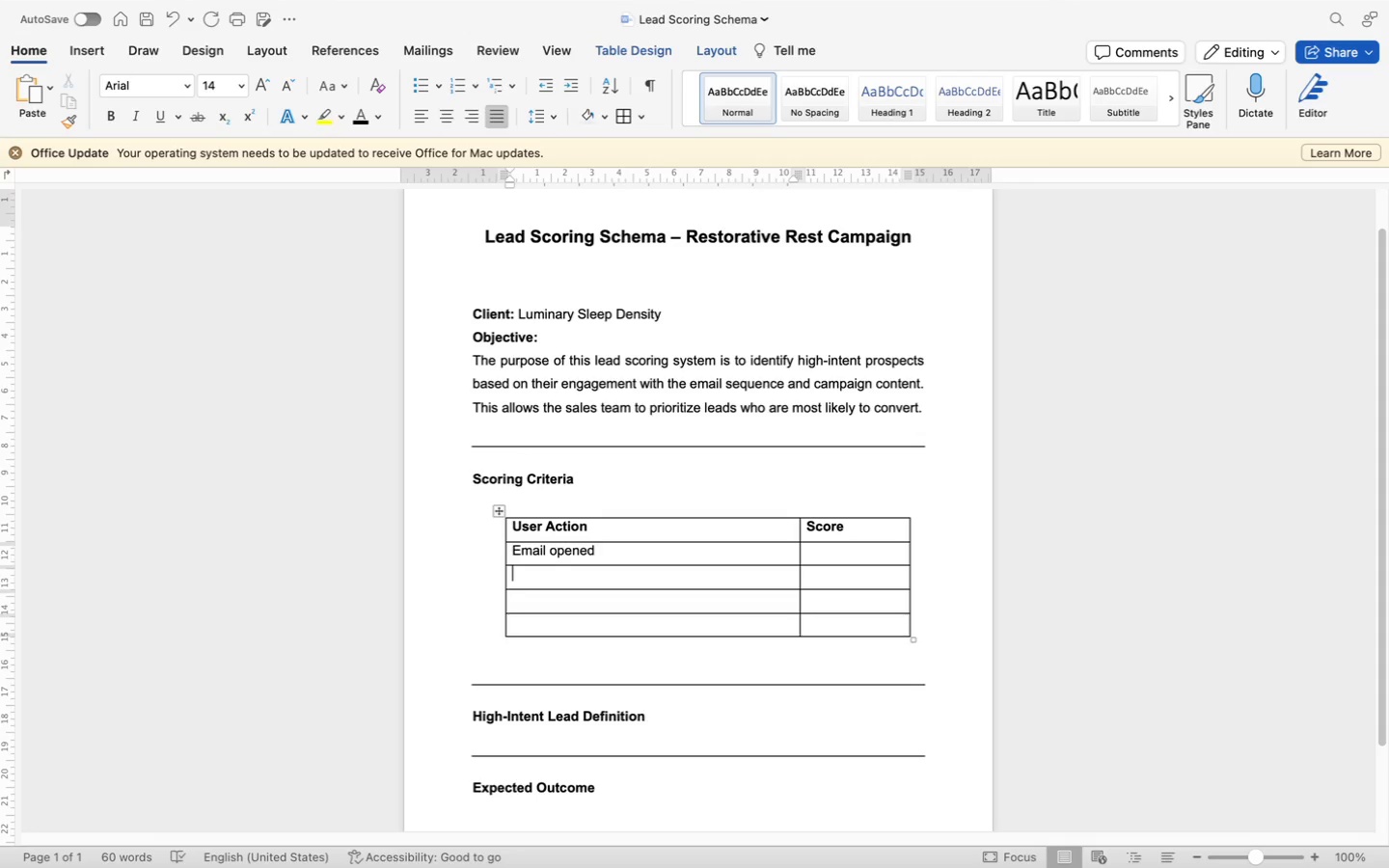 
type(Email limk)
key(Backspace)
key(Backspace)
type(nk clicked)
 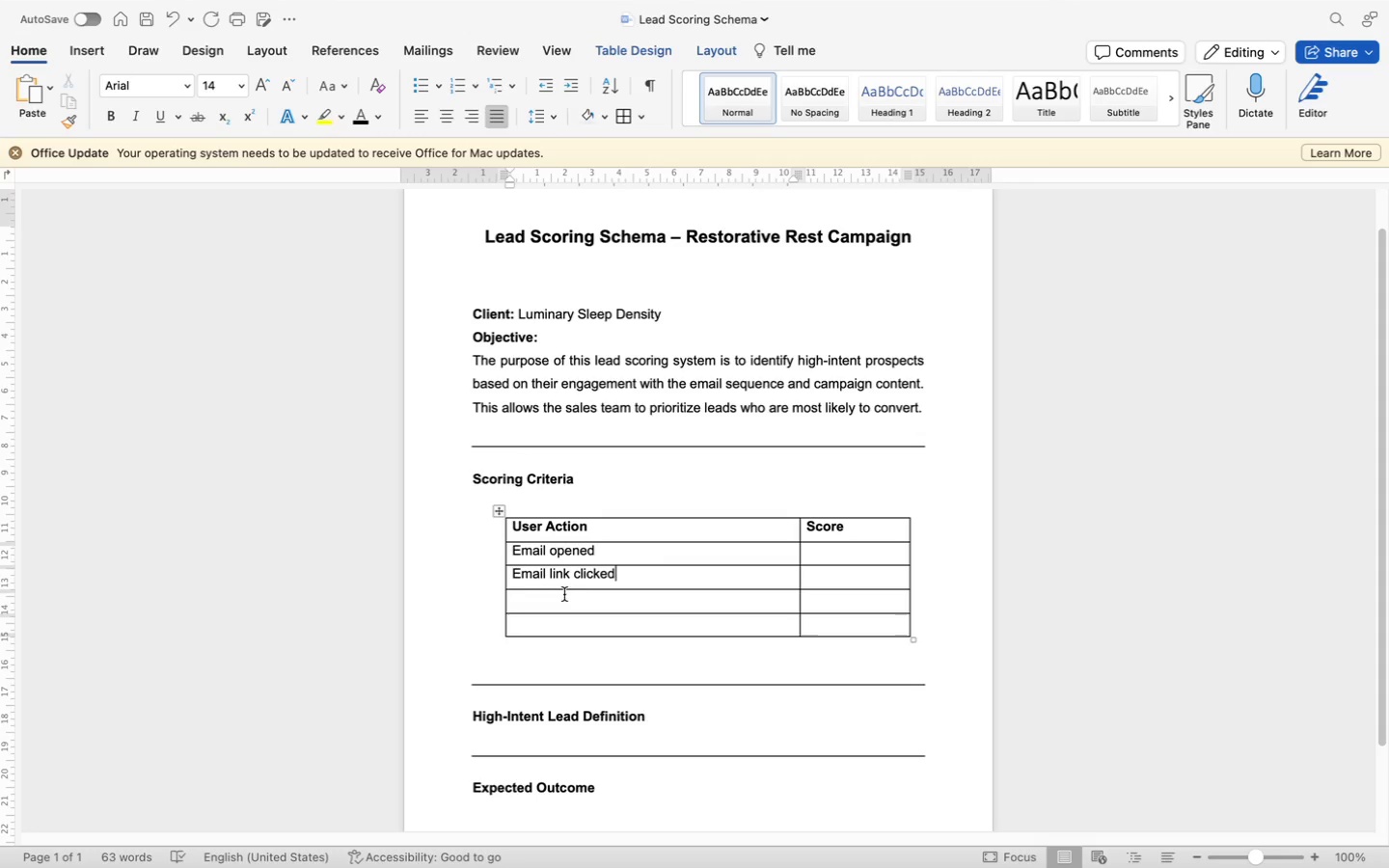 
left_click([560, 600])
 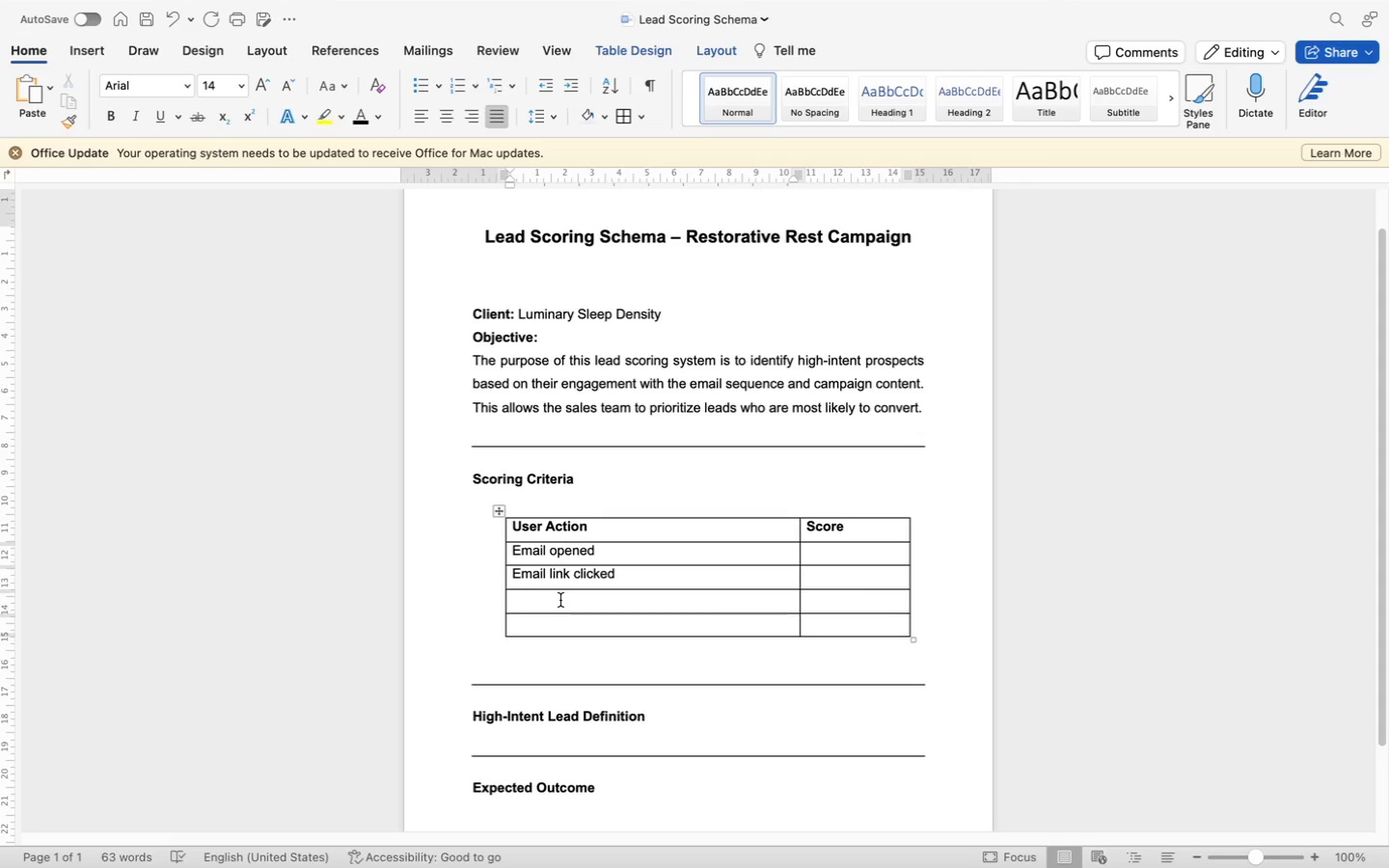 
type(Clicked "book Now" CTA)
 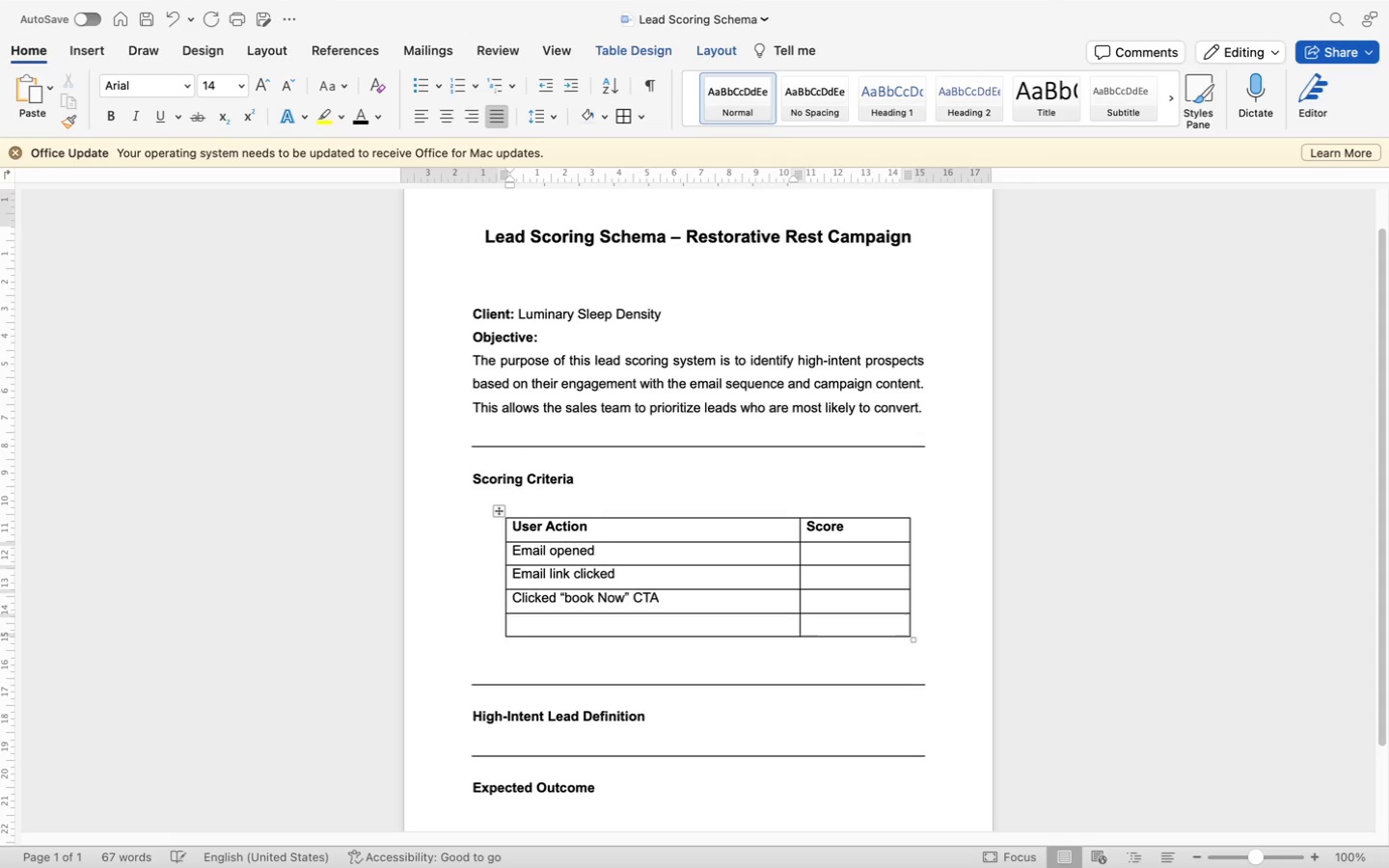 
key(ArrowDown)
 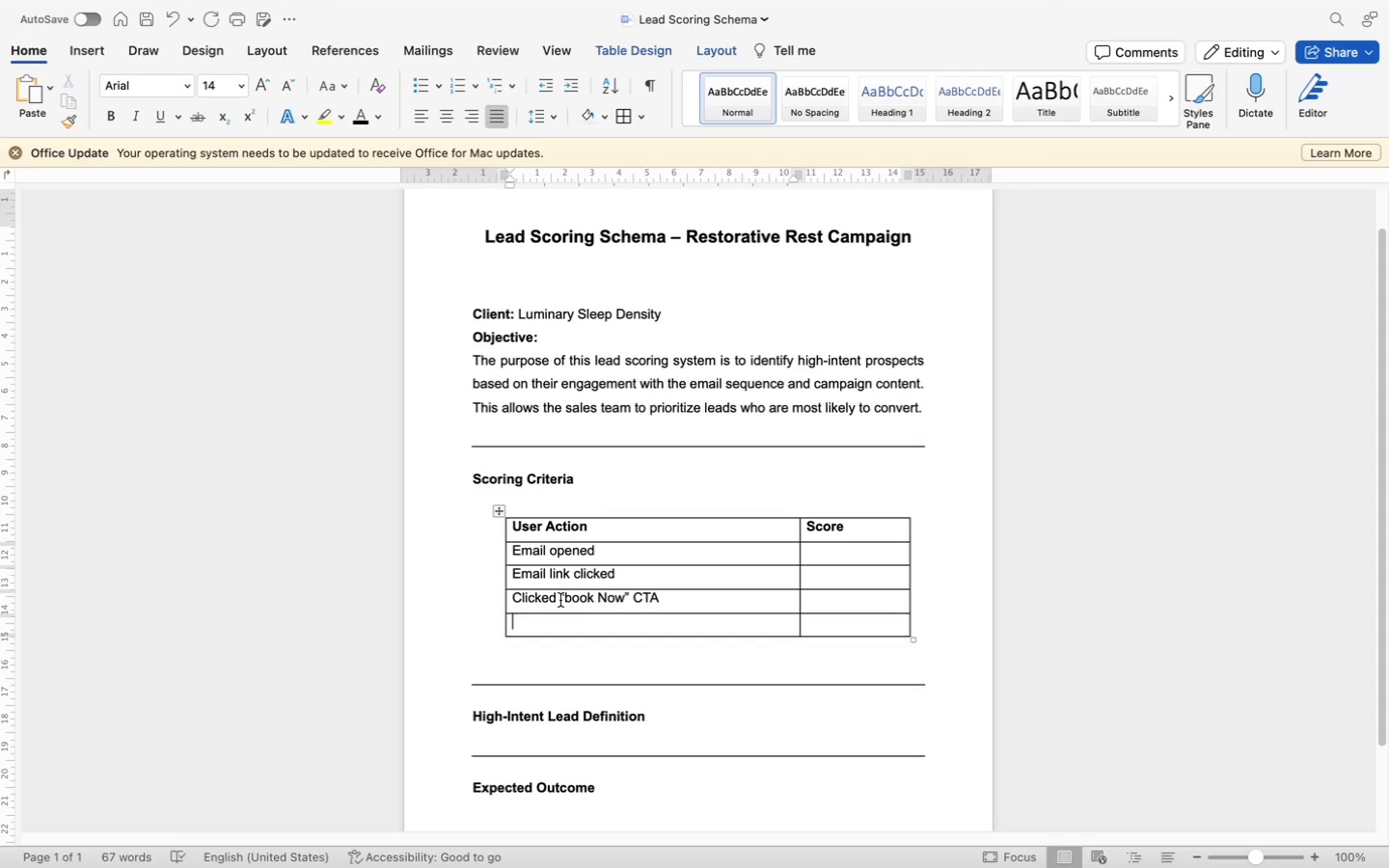 
type(Visited pricing page)
key(Tab)
key(Tab)
type(No engagement)
 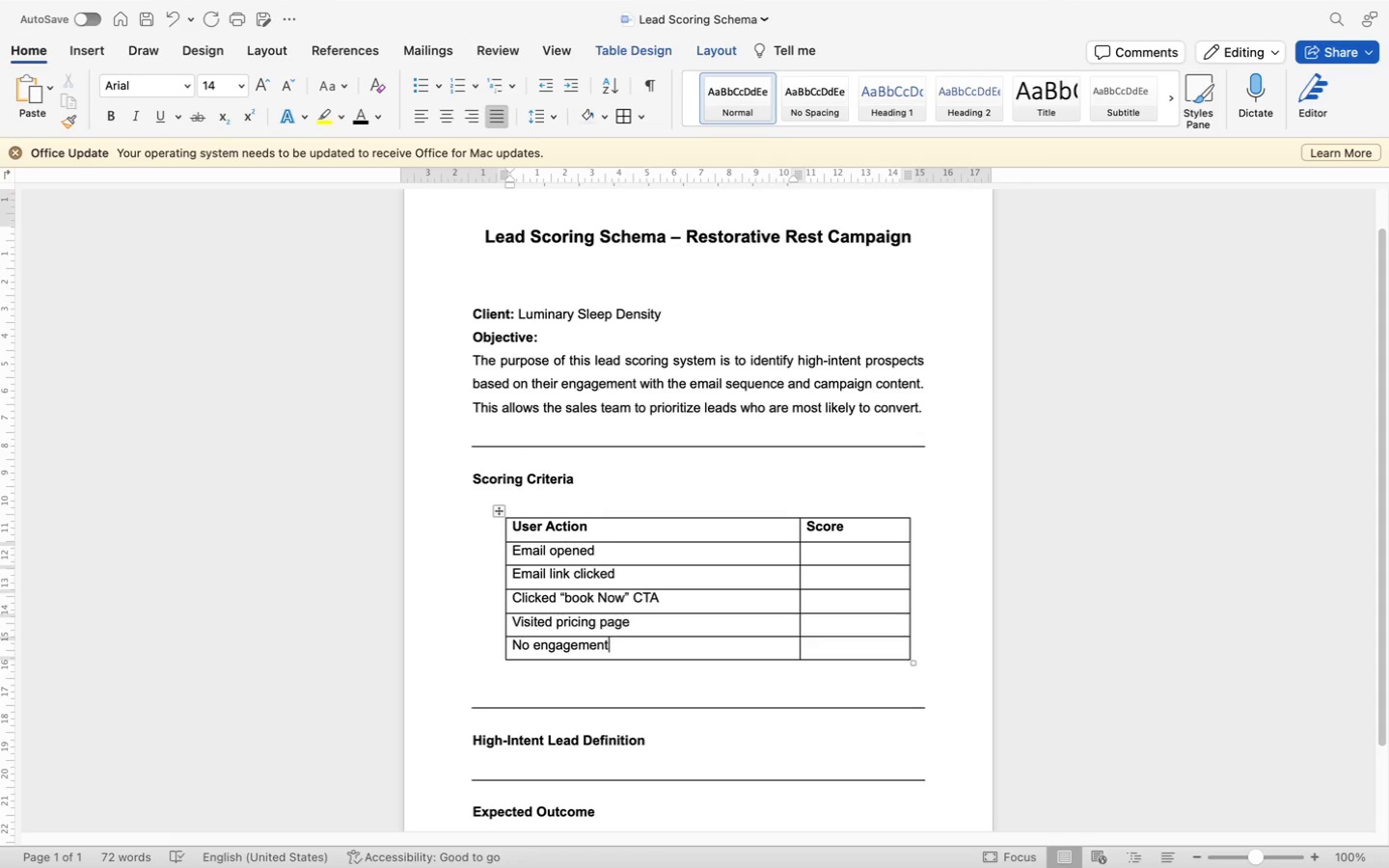 
type( after 3 emails)
 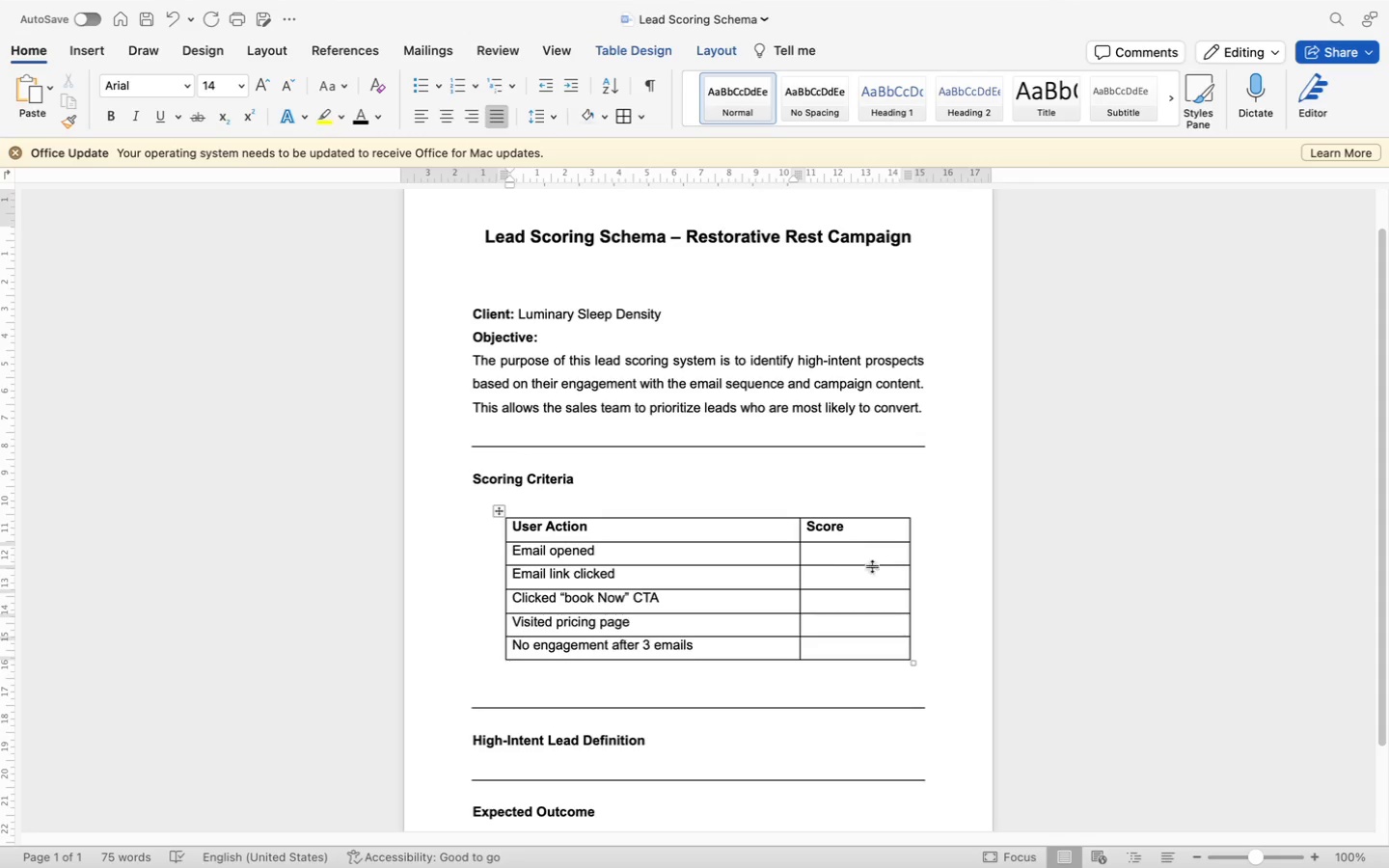 
left_click([839, 559])
 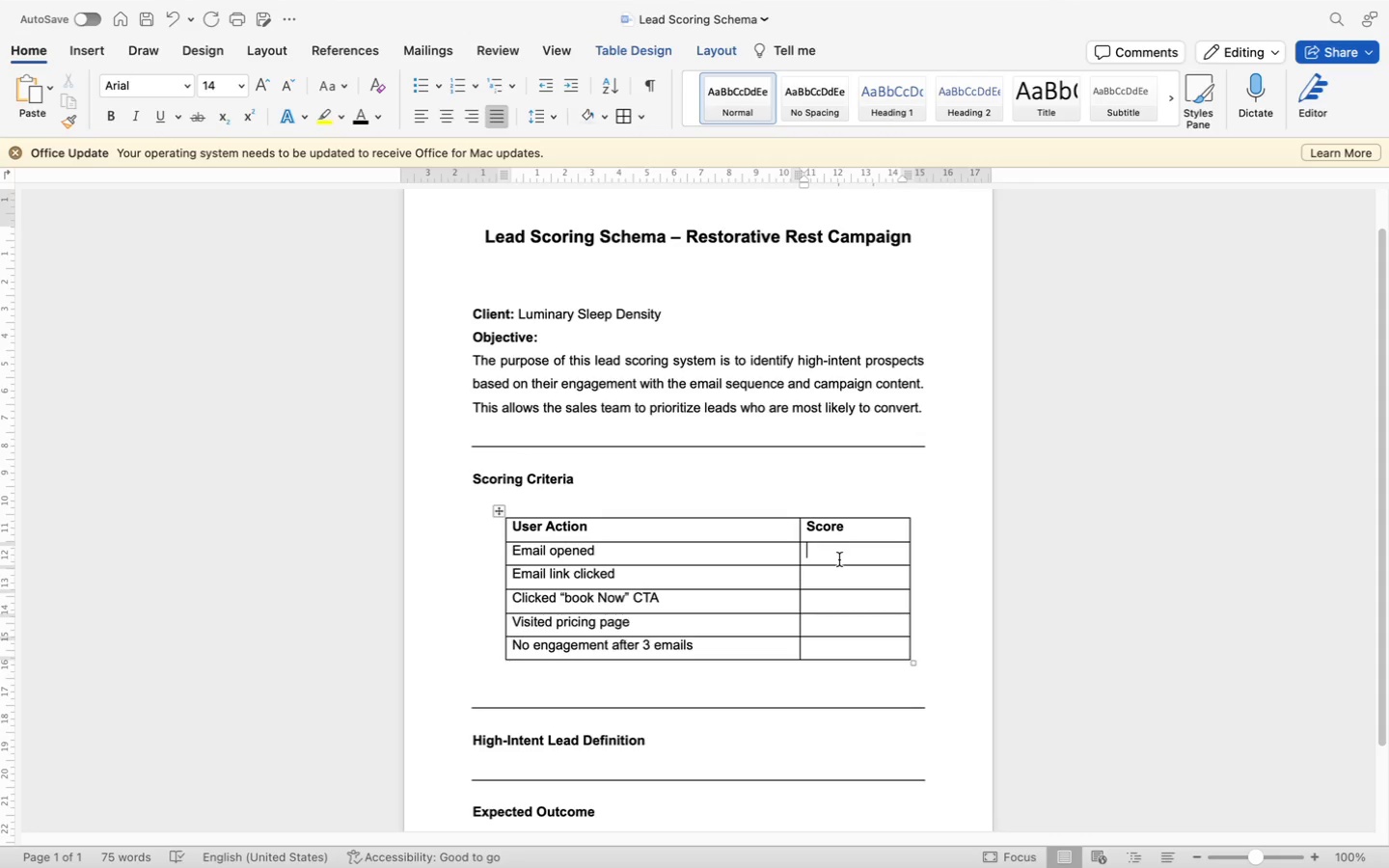 
type(+5+10)
 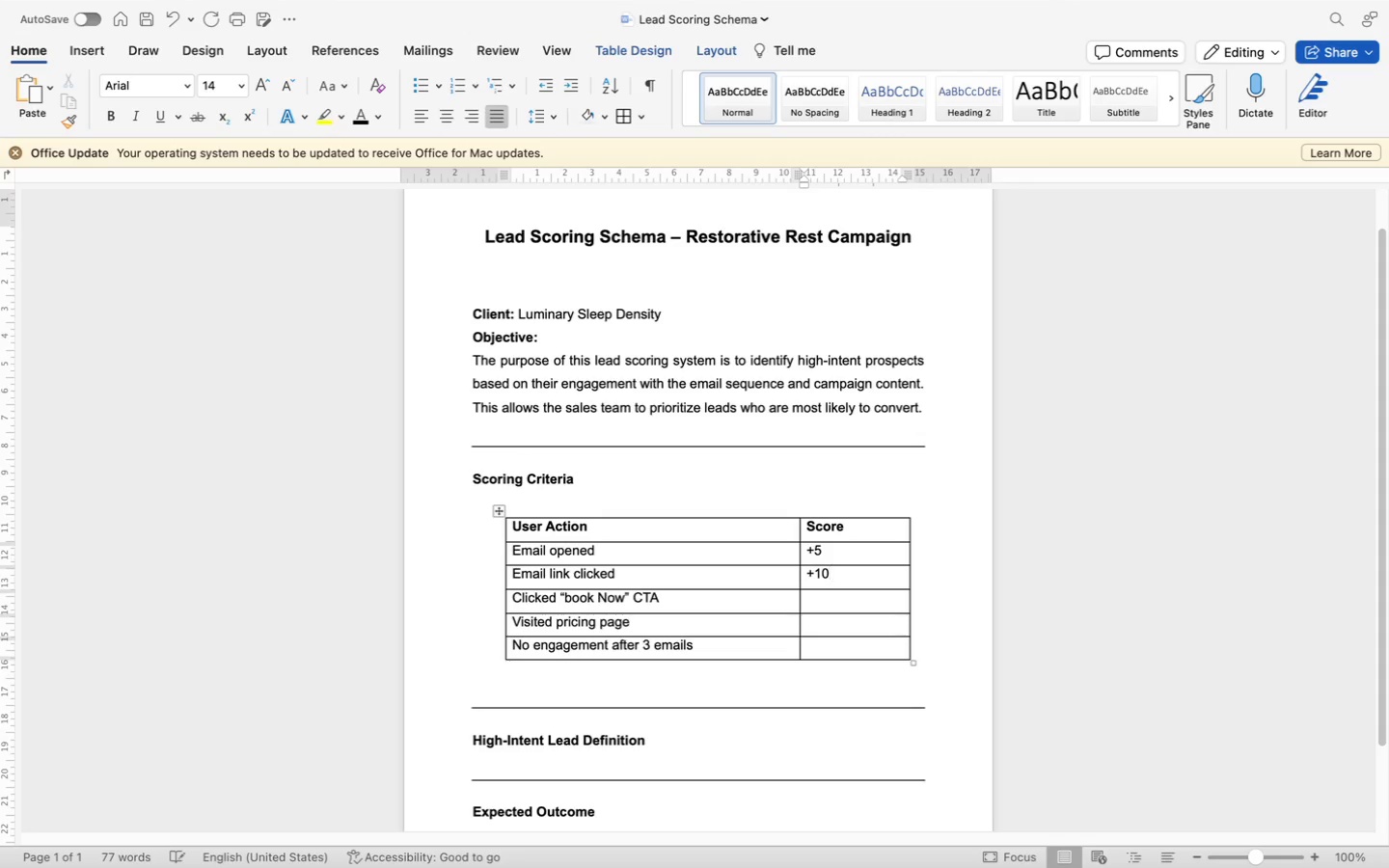 
hold_key(key=ArrowDown, duration=0.31)
 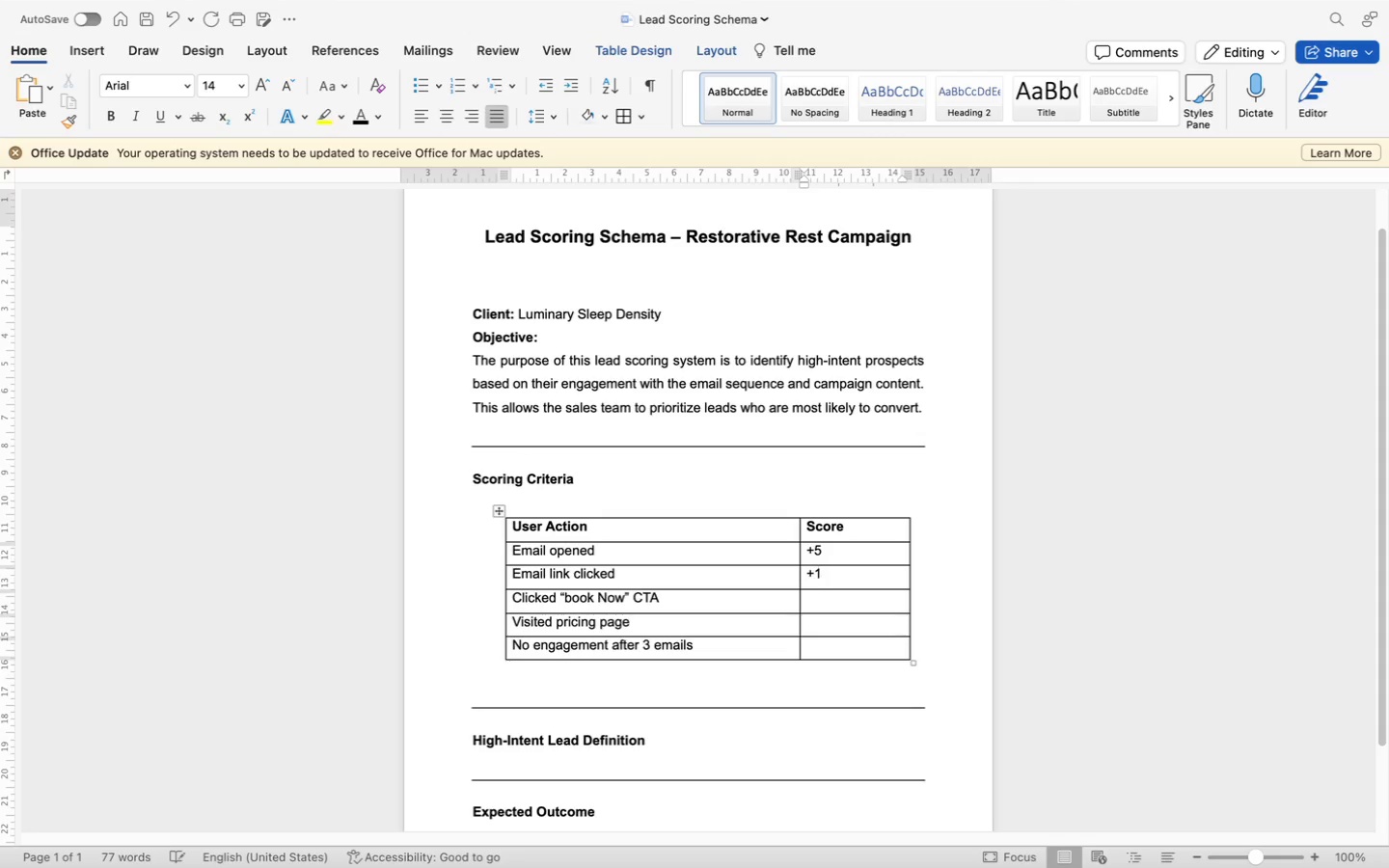 
key(ArrowDown)
 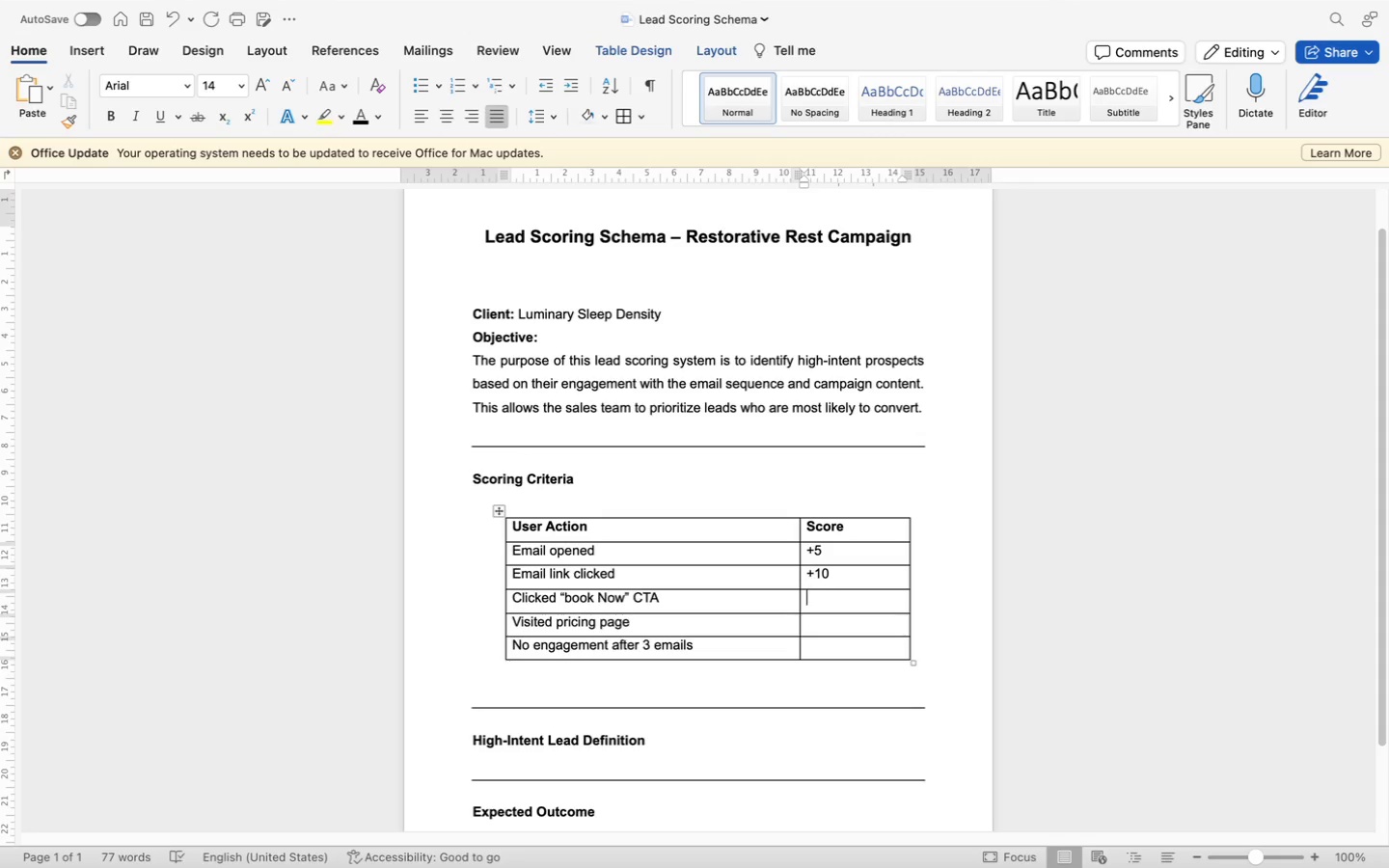 
type(+20)
 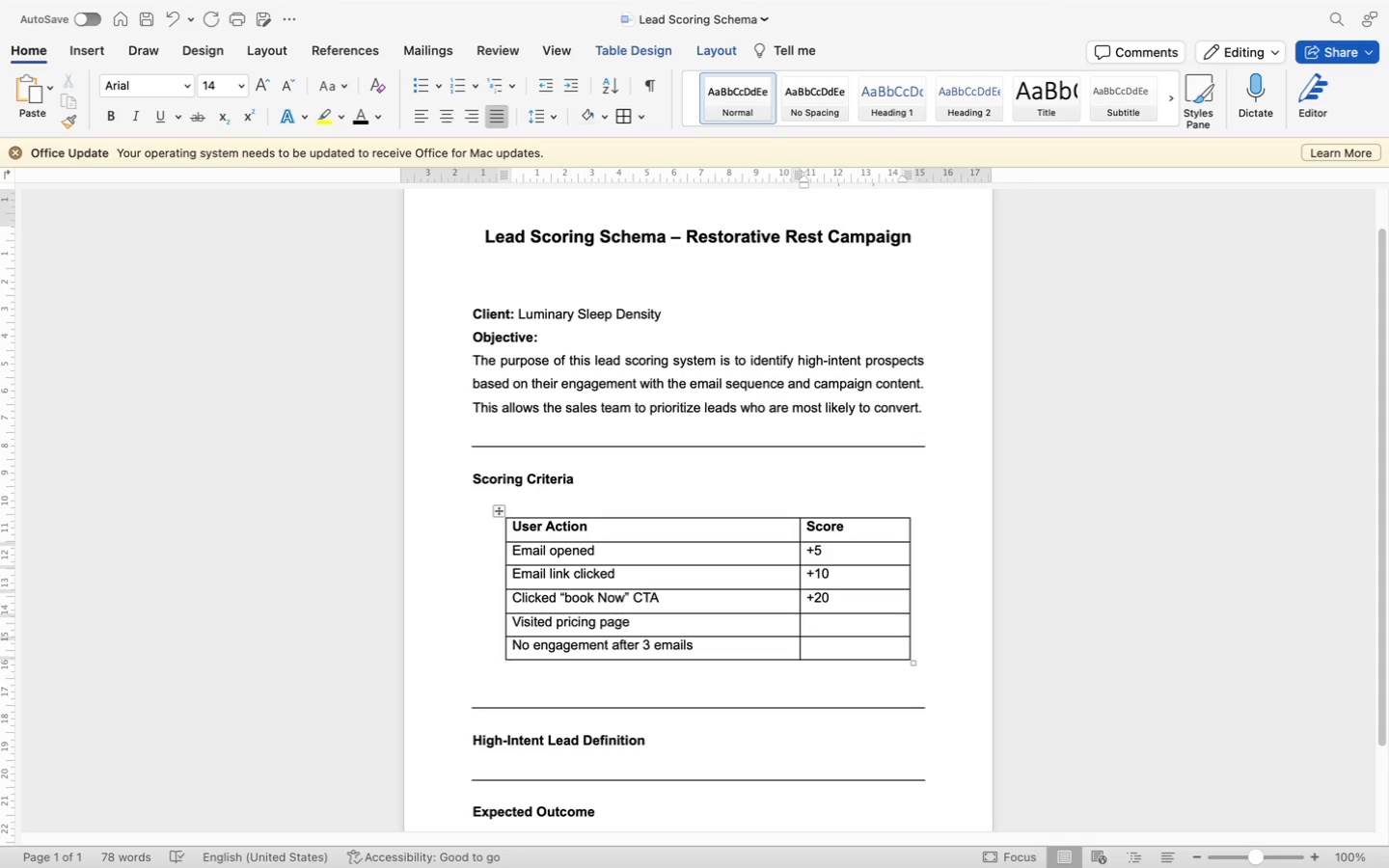 
key(ArrowDown)
 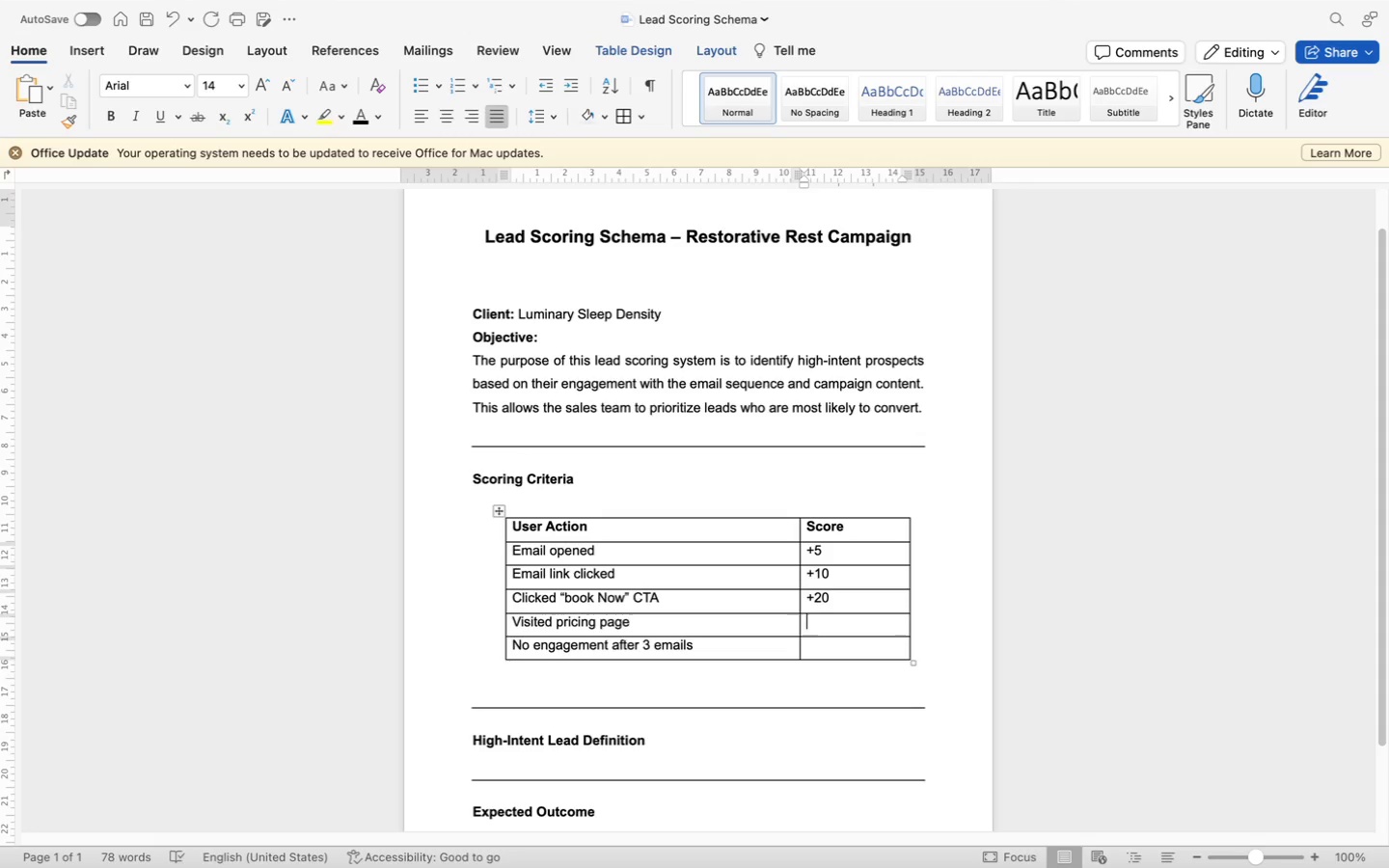 
type(15)
 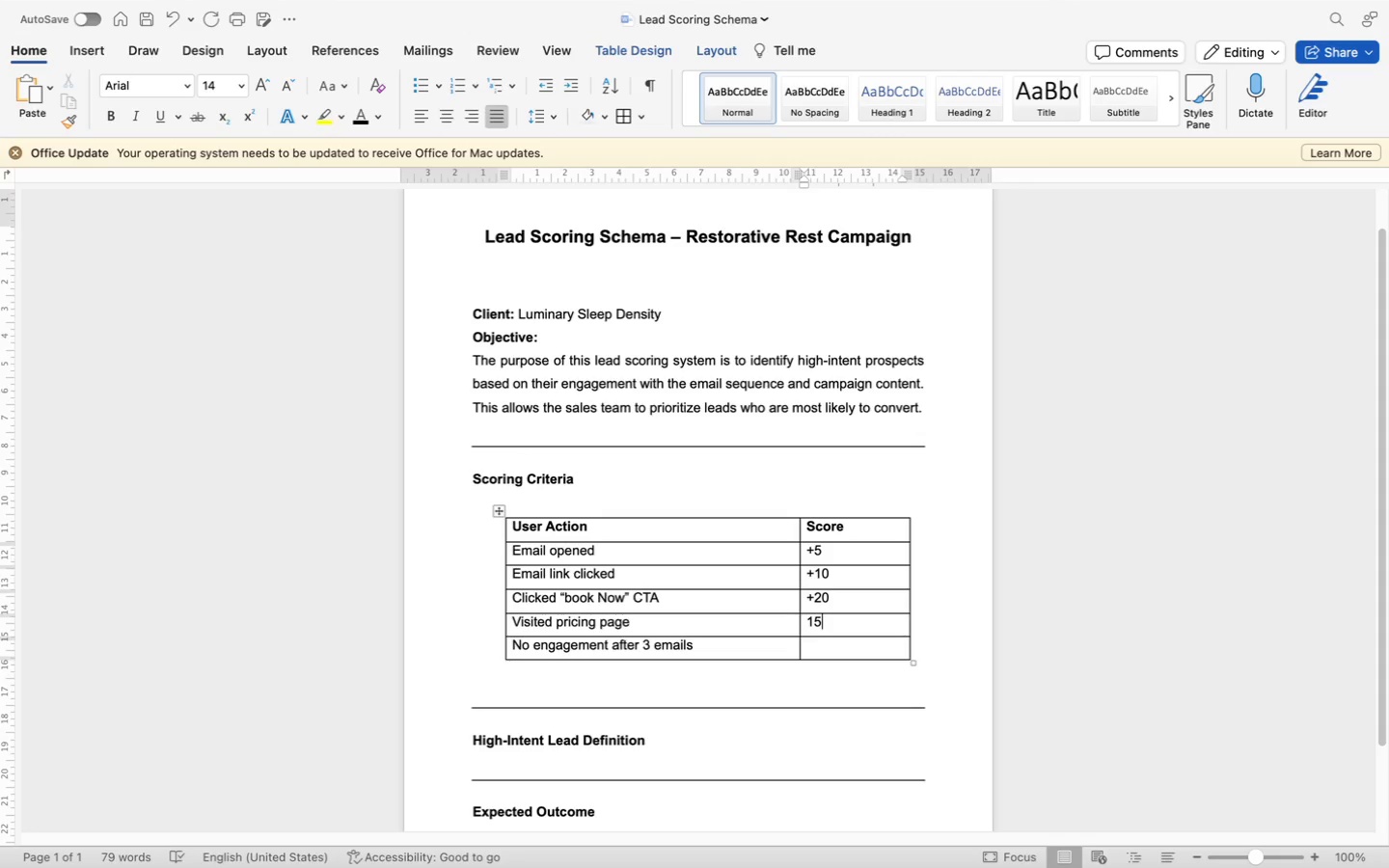 
key(ArrowDown)
 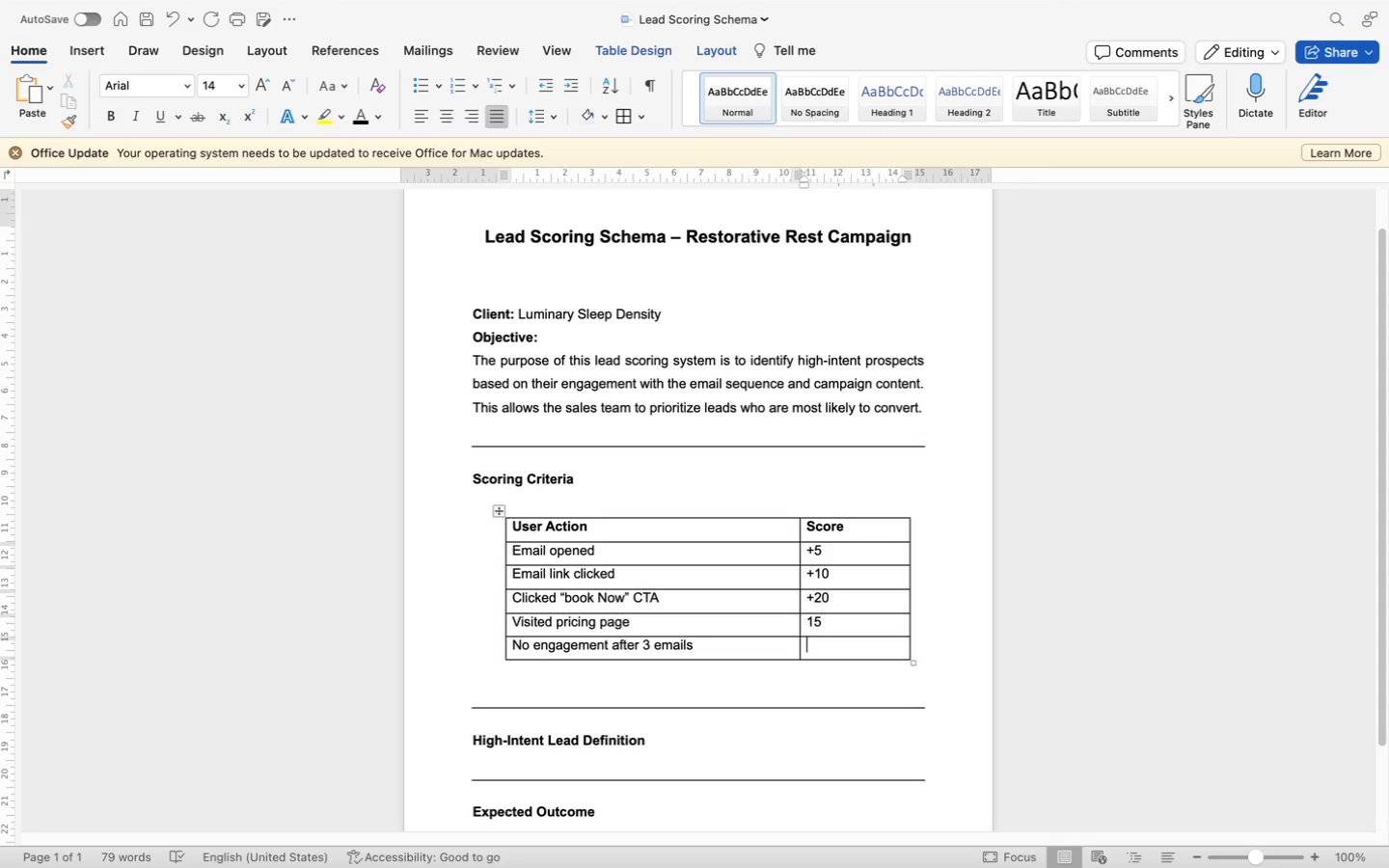 
type(-10)
 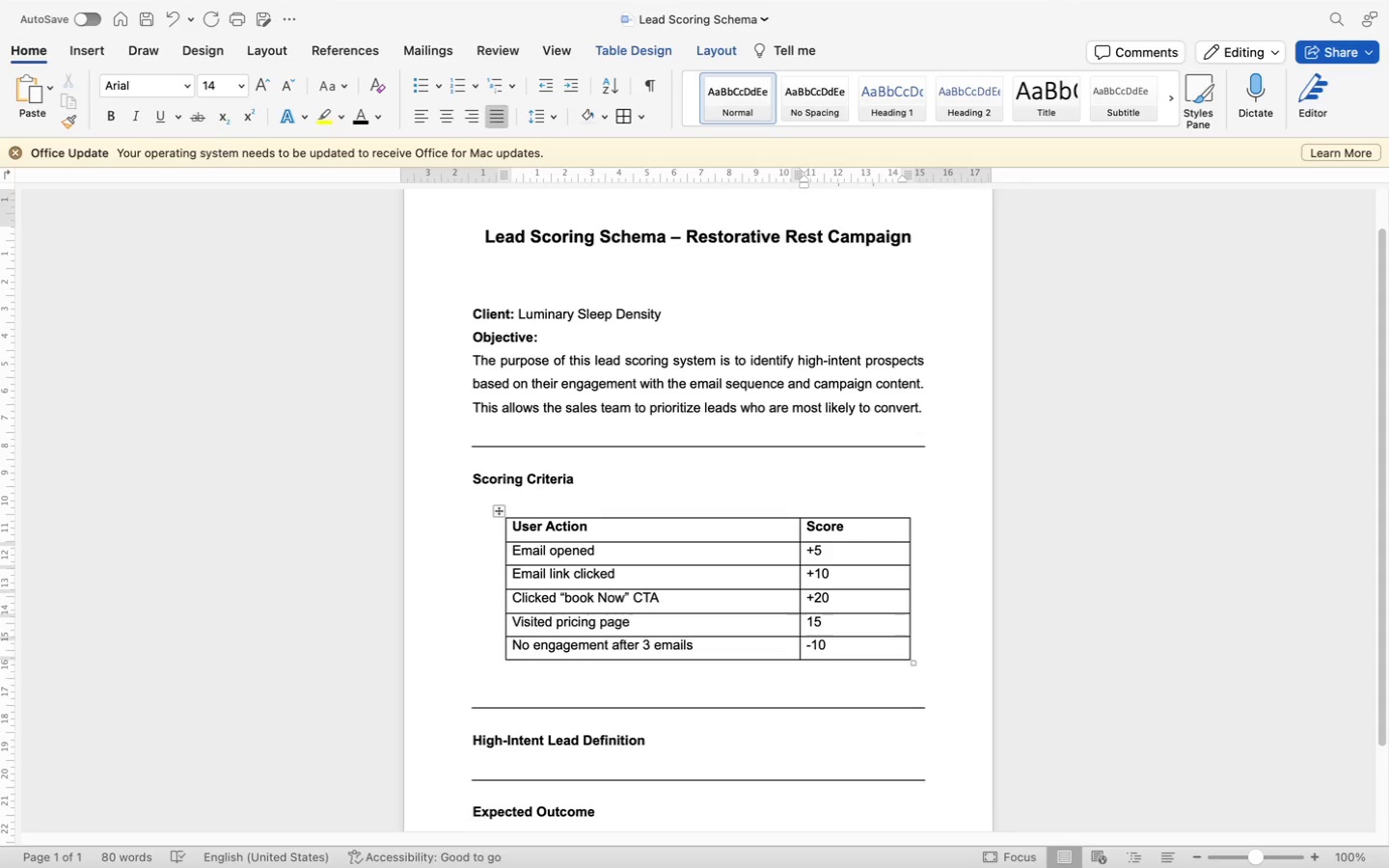 
wait(9.1)
 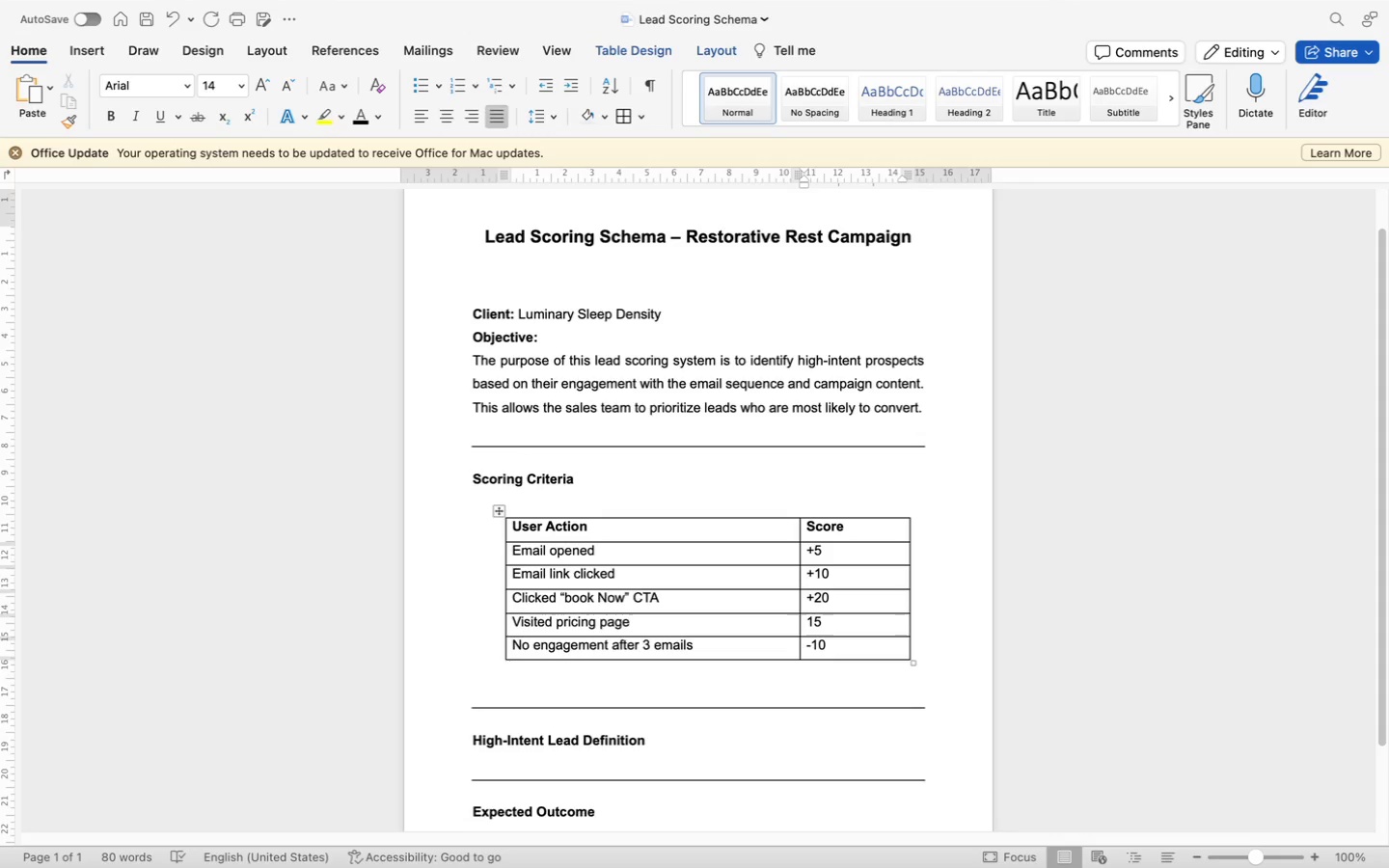 
left_click([558, 499])
 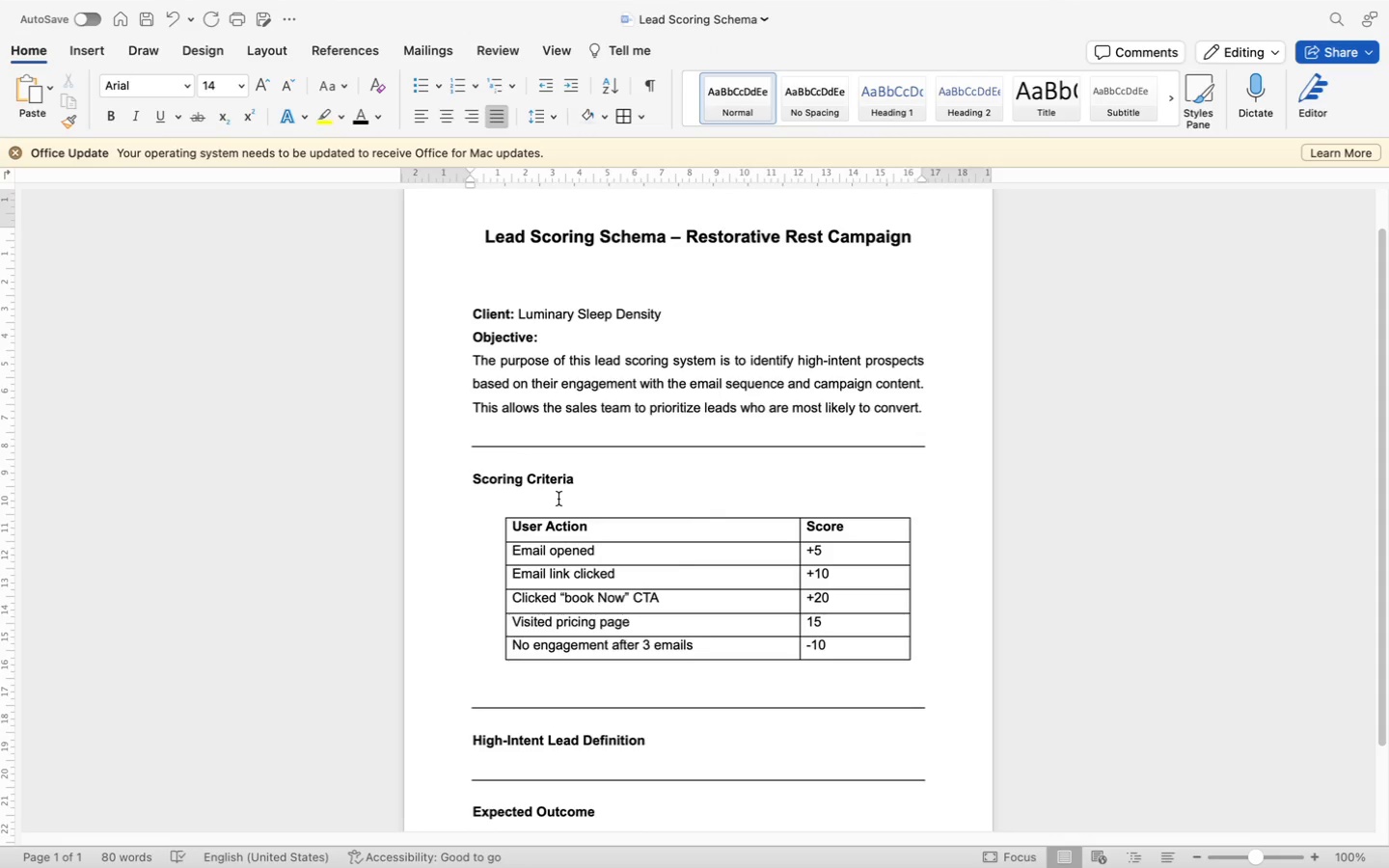 
key(Backspace)
 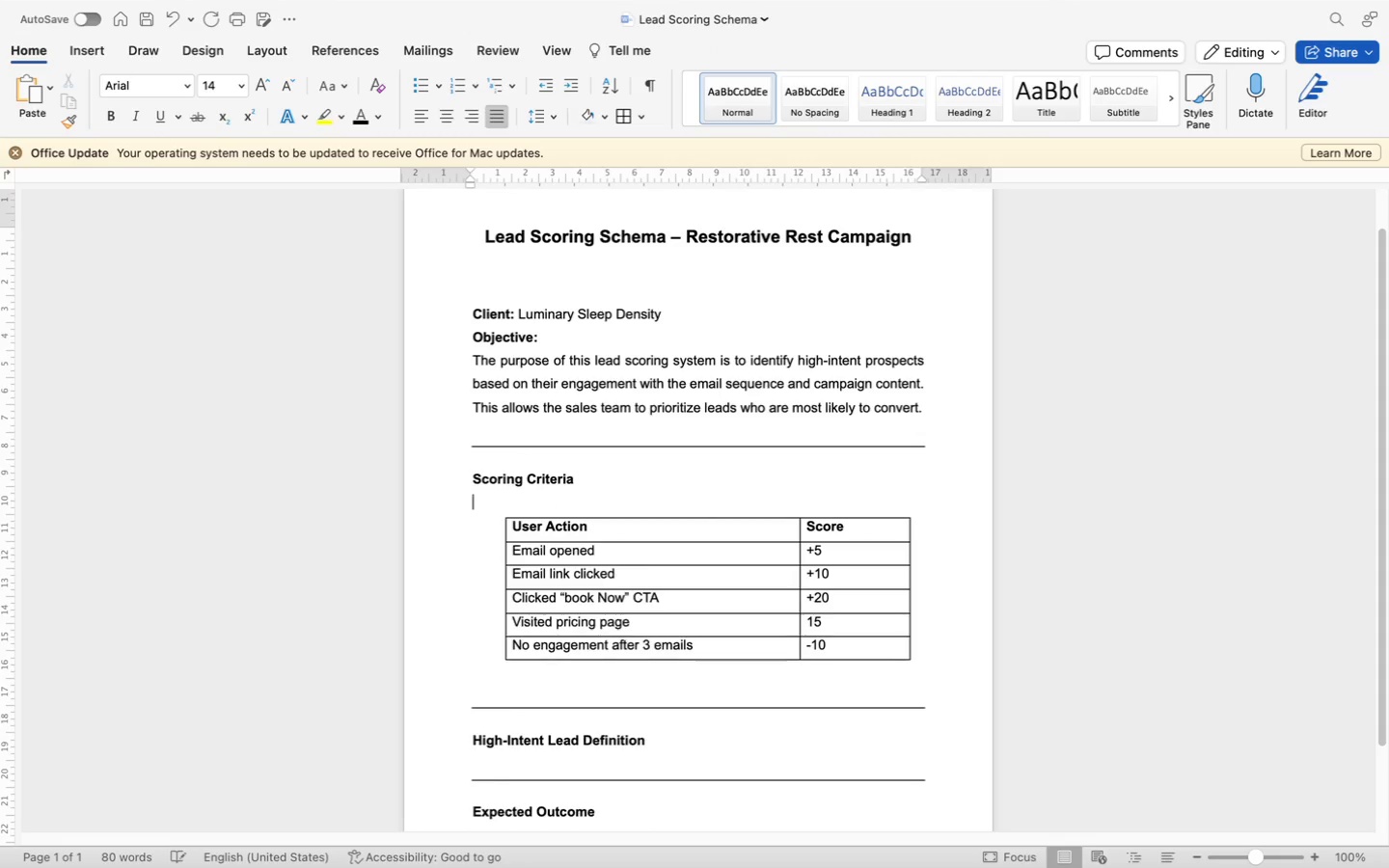 
key(Backspace)
 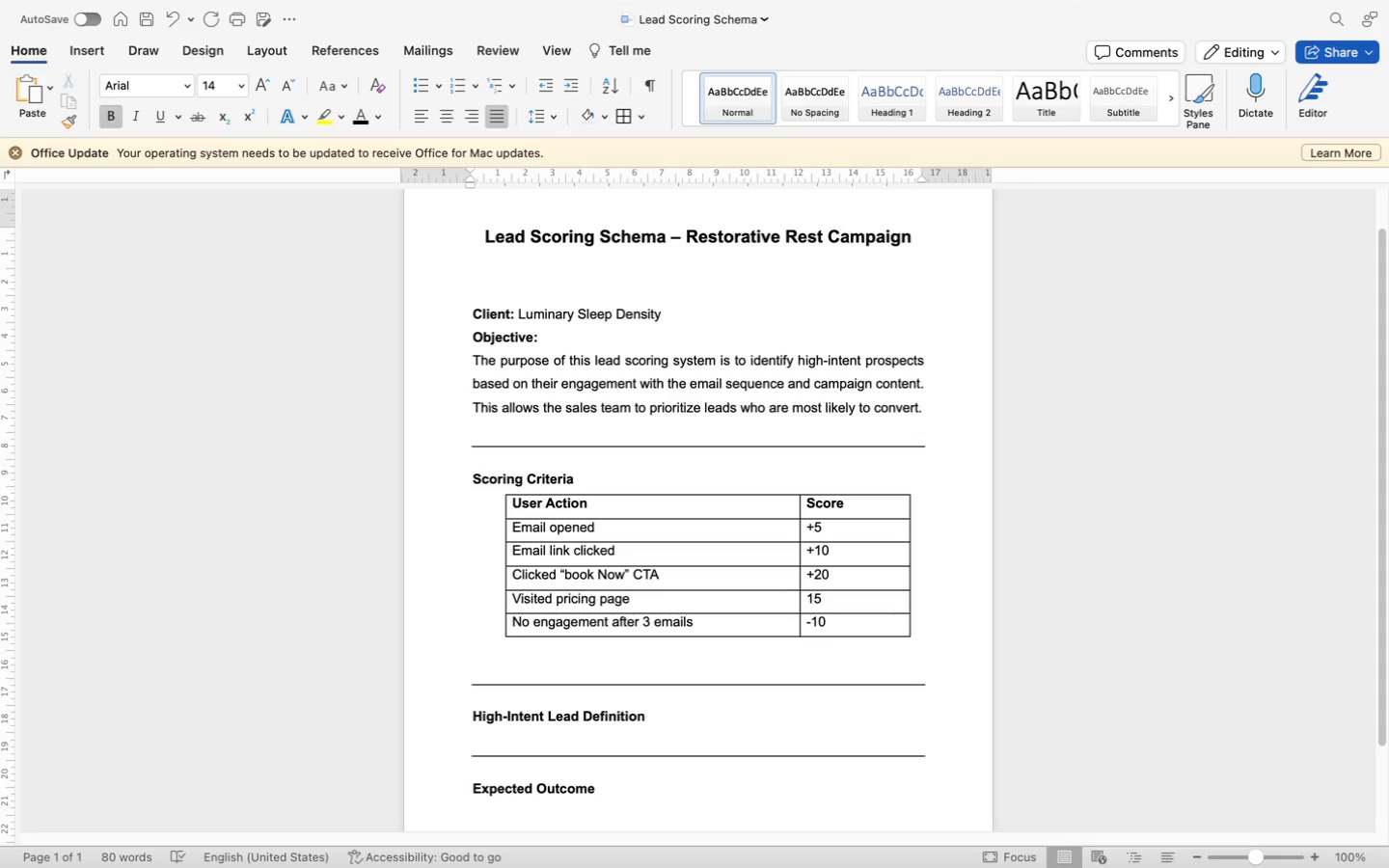 
key(Enter)
 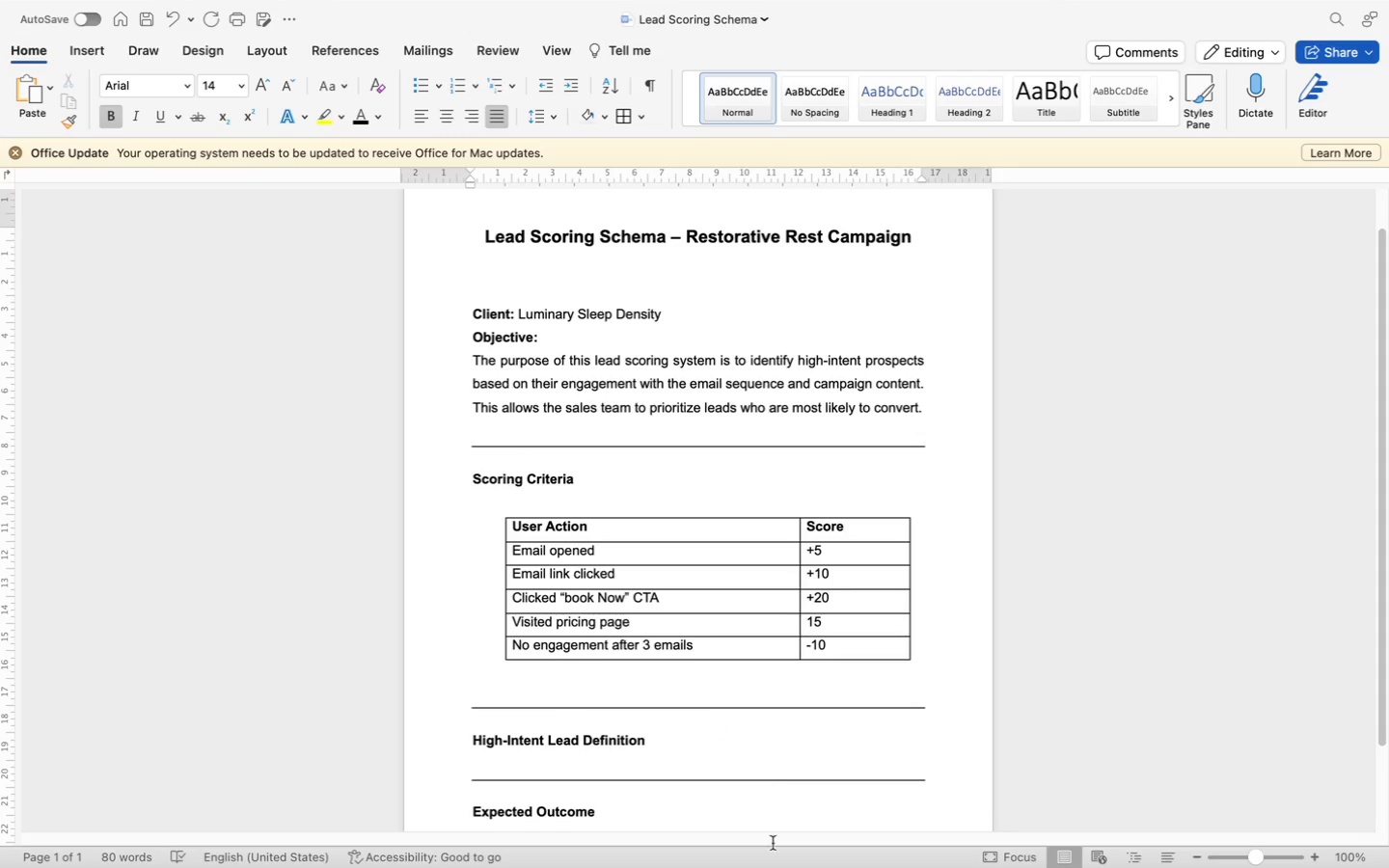 
wait(5.07)
 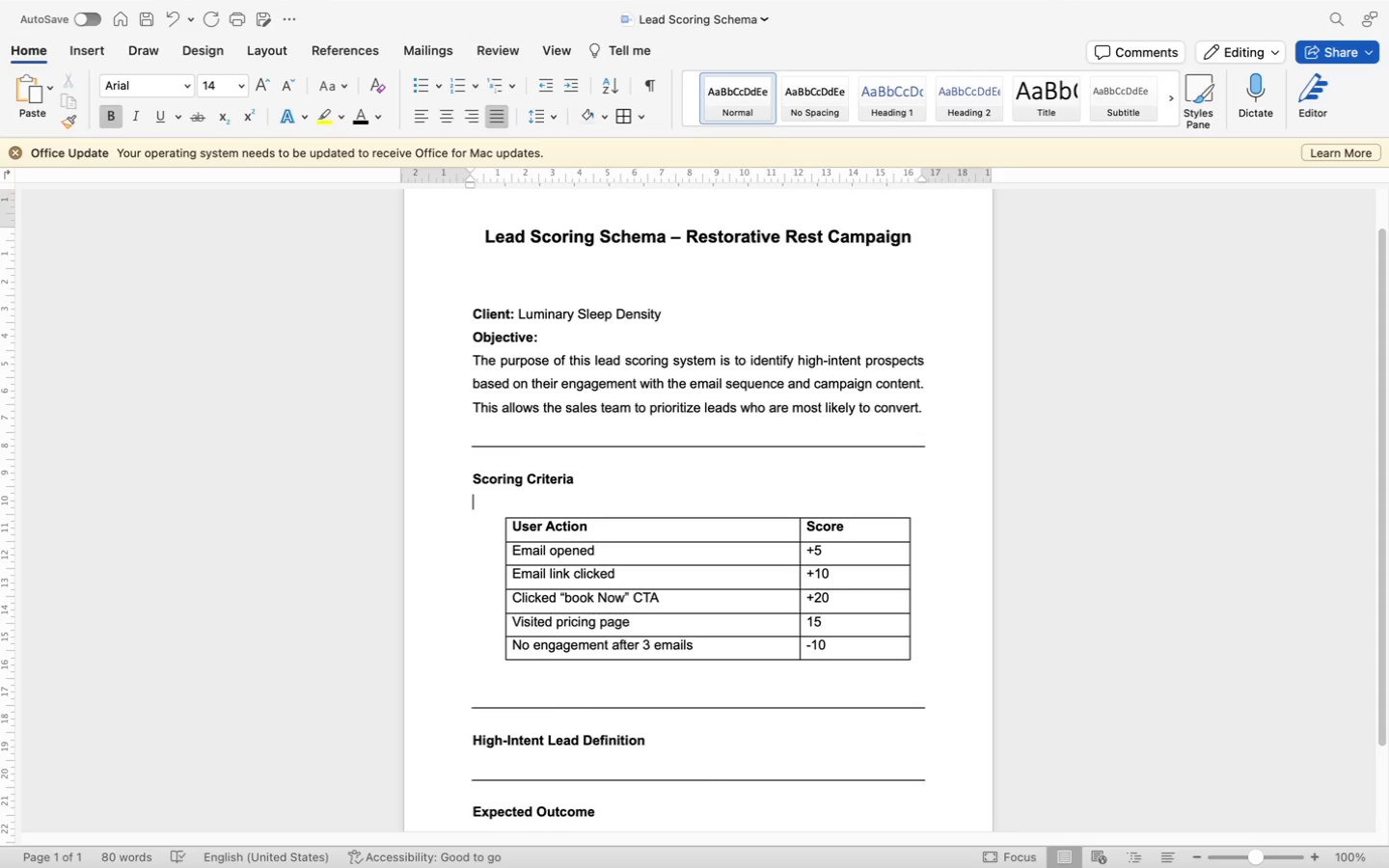 
left_click([666, 739])
 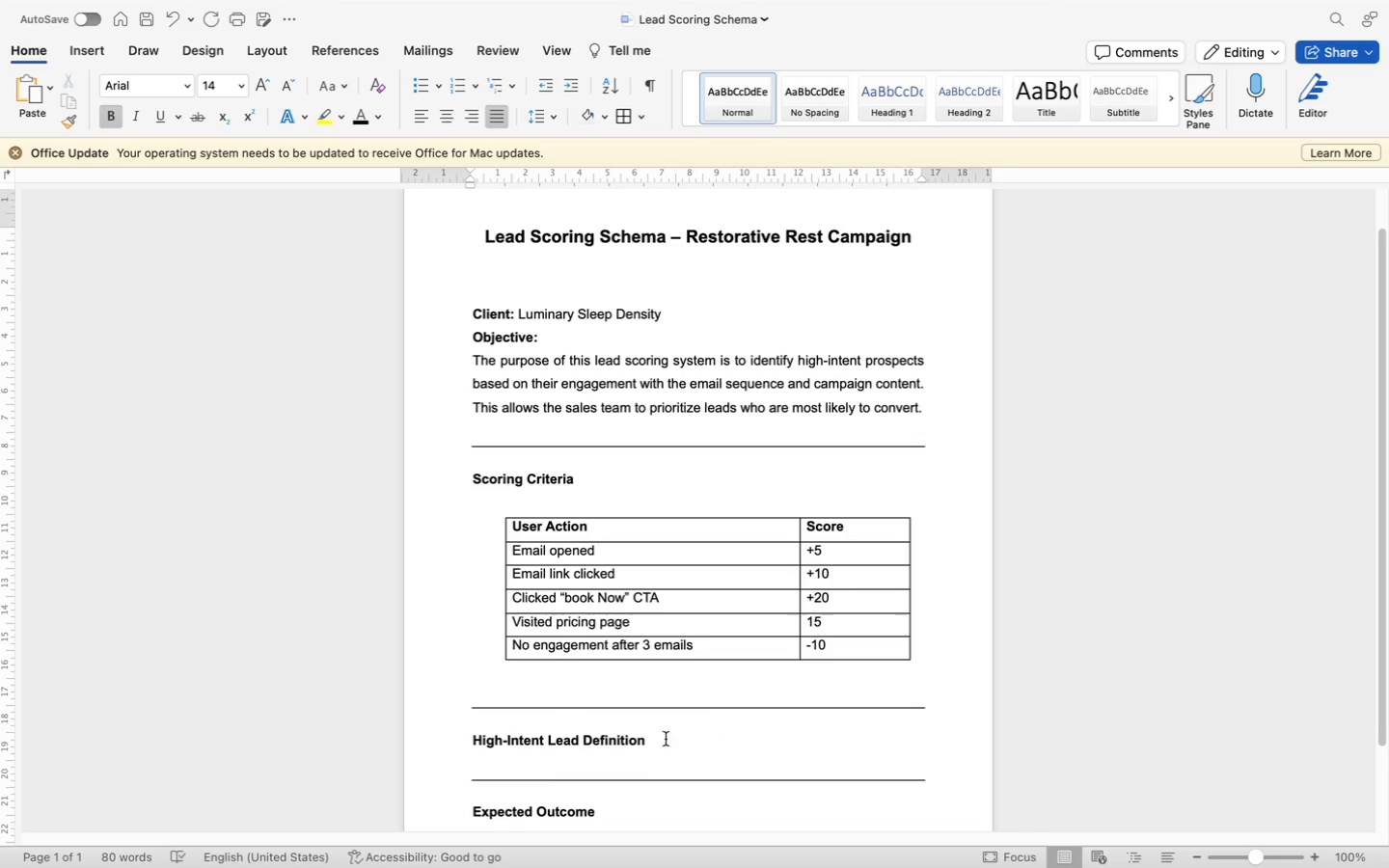 
key(Enter)
 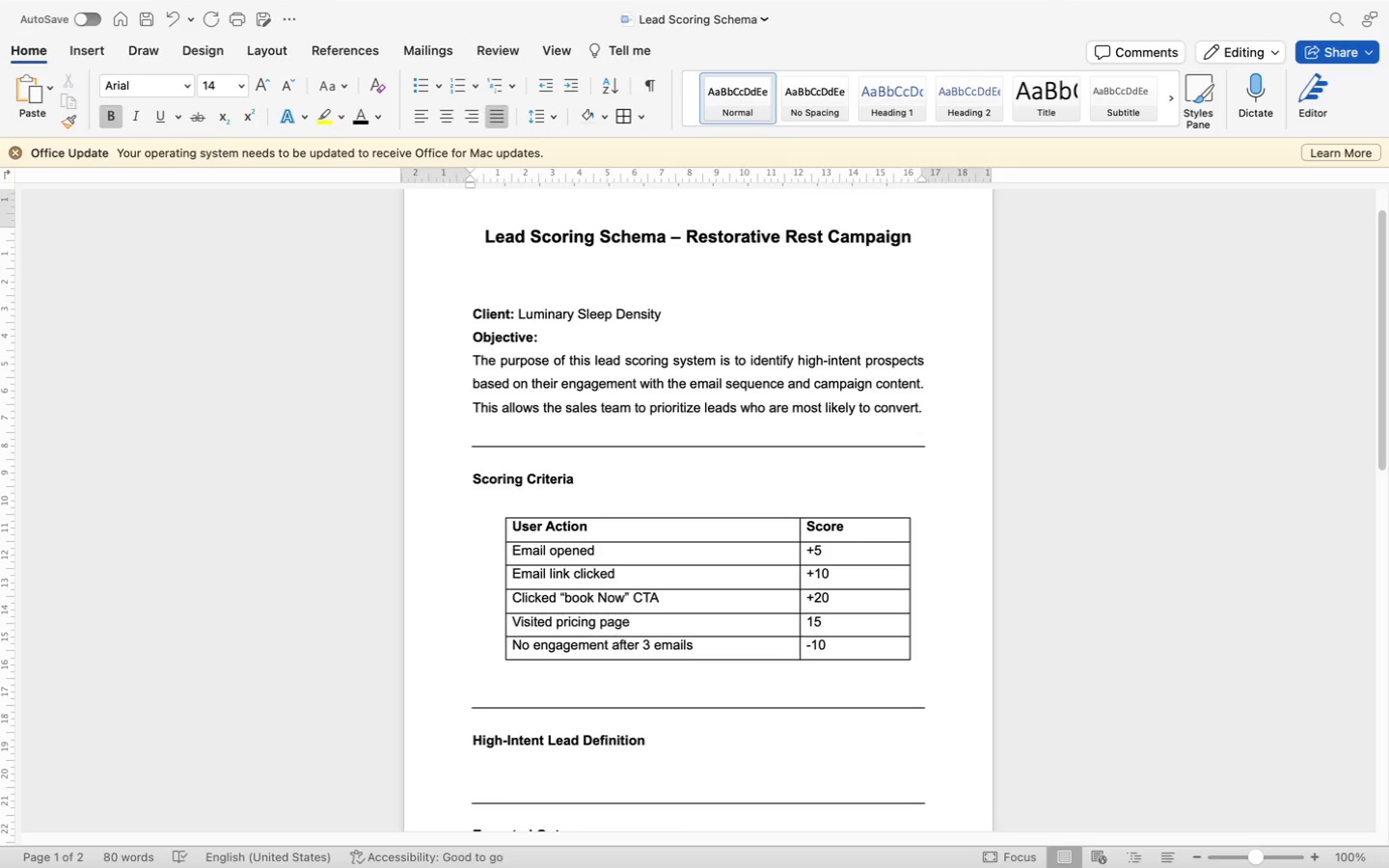 
wait(7.77)
 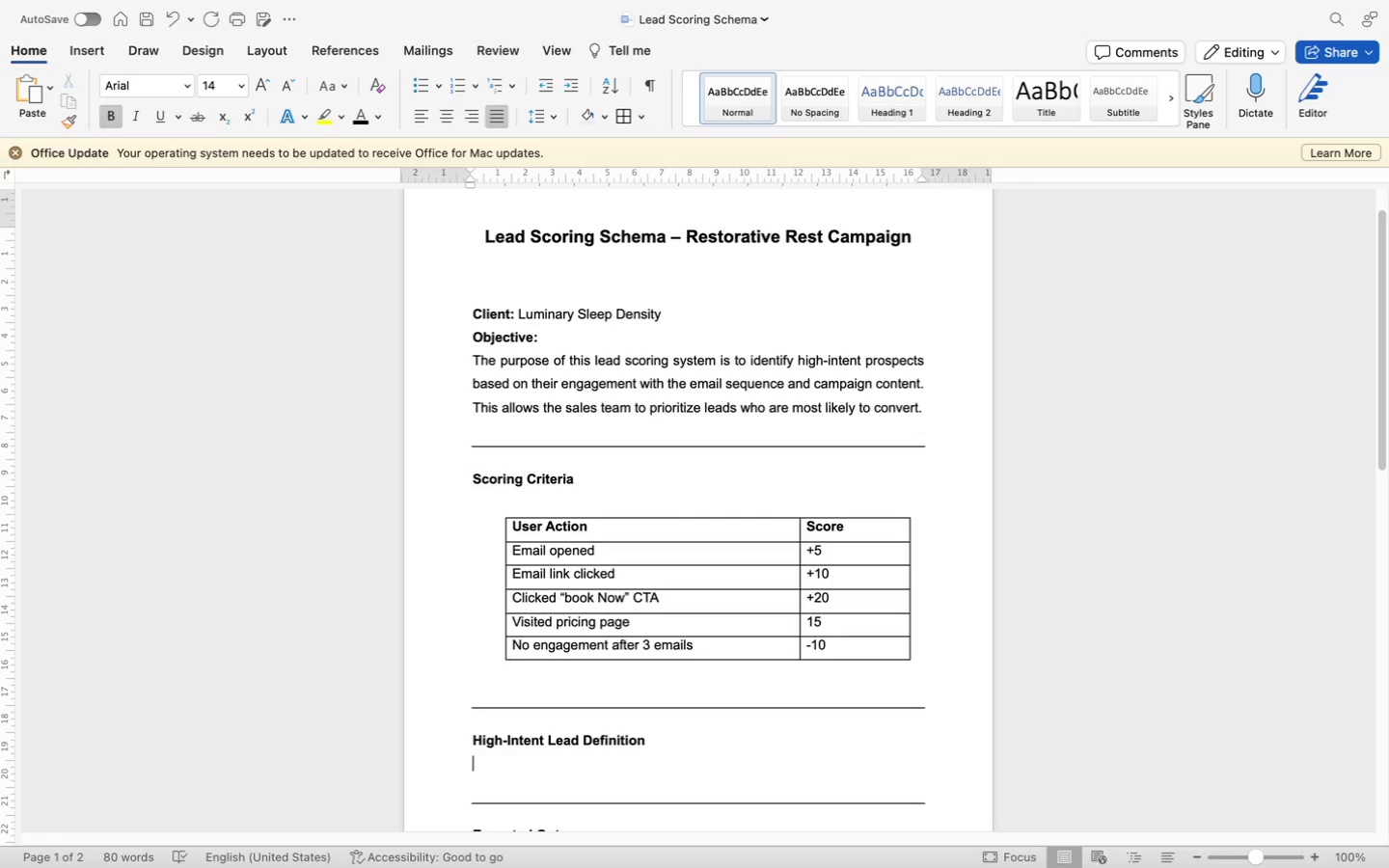 
left_click([113, 116])
 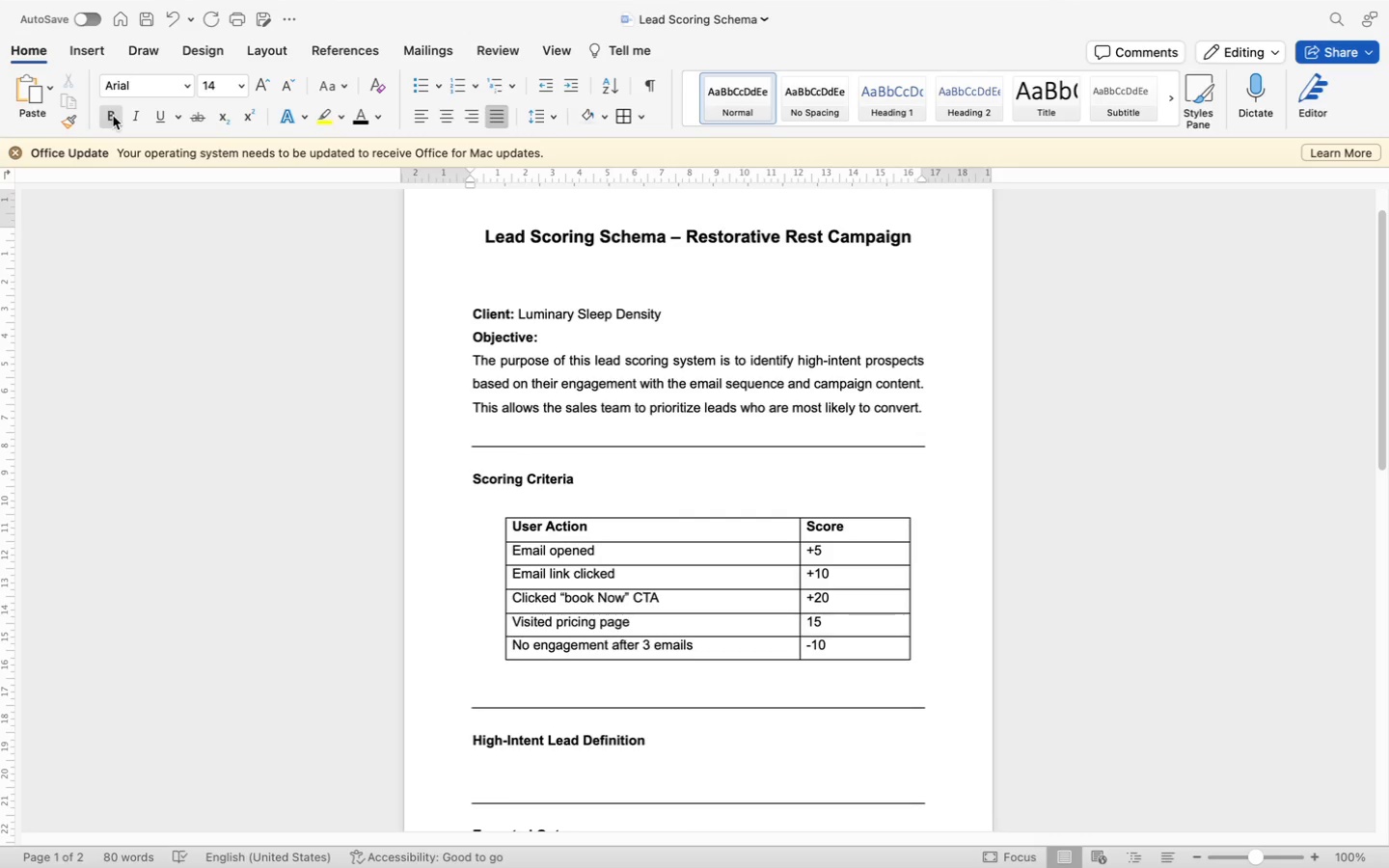 
type(Leads with total)
 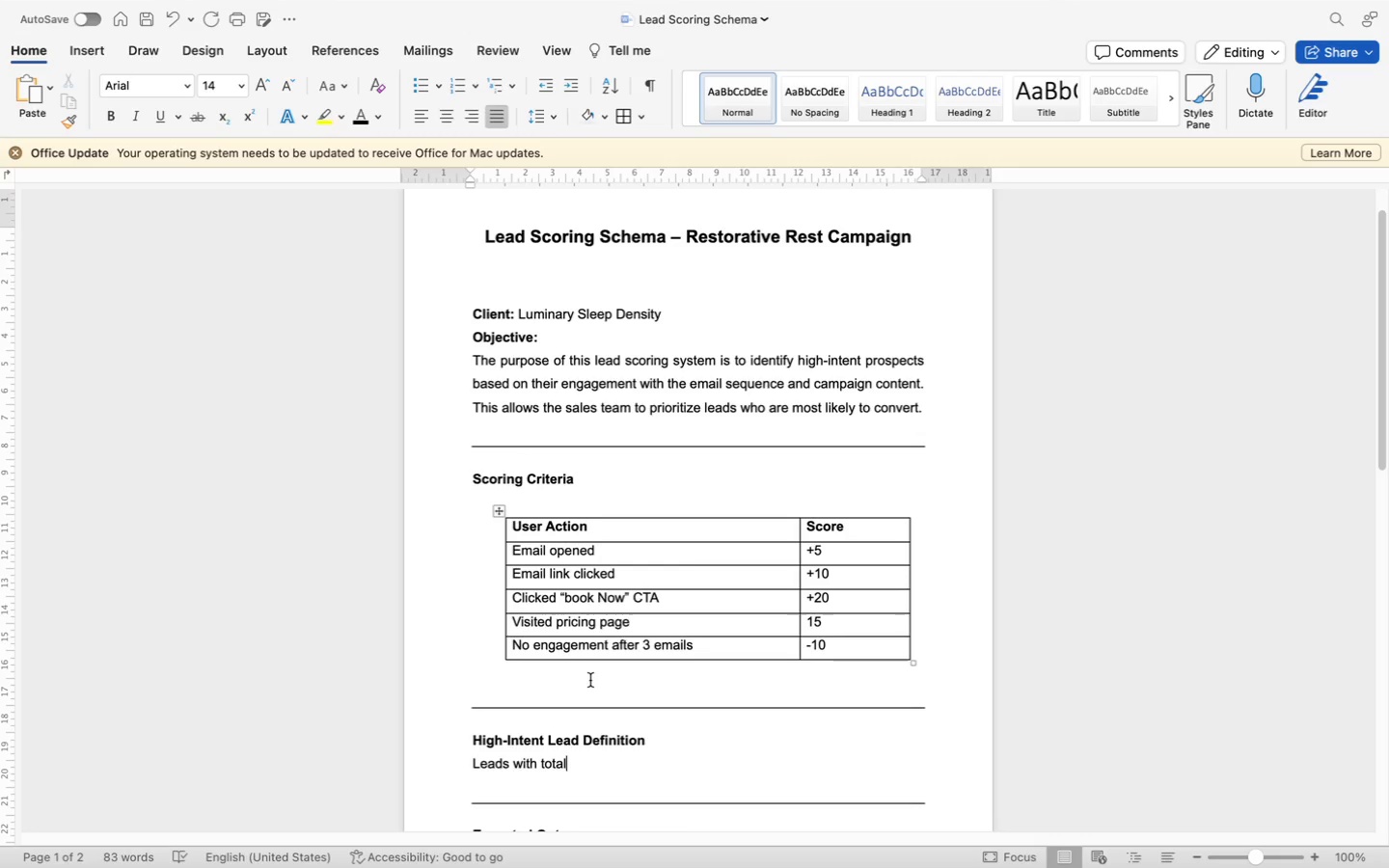 
wait(57.37)
 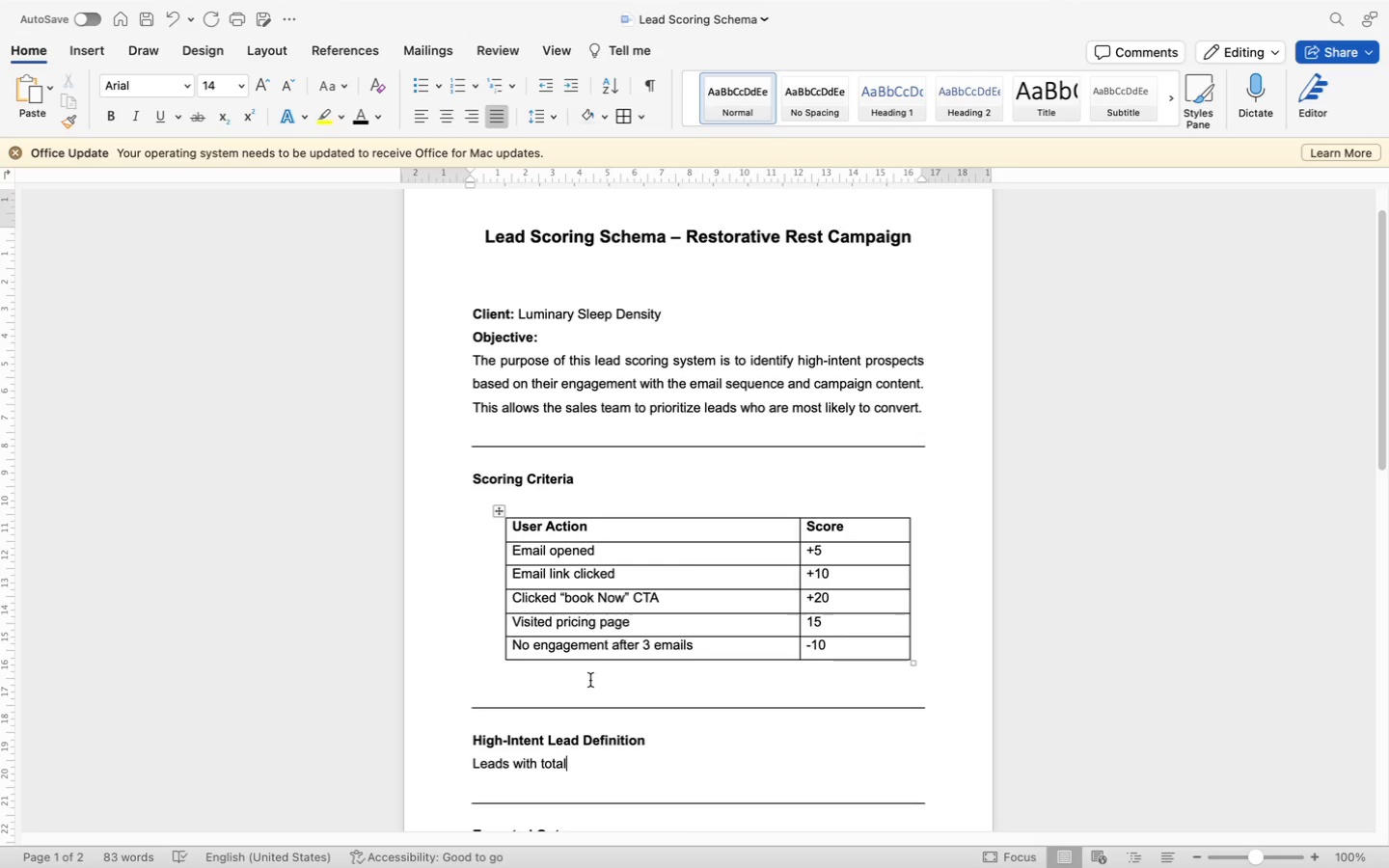 
left_click([545, 764])
 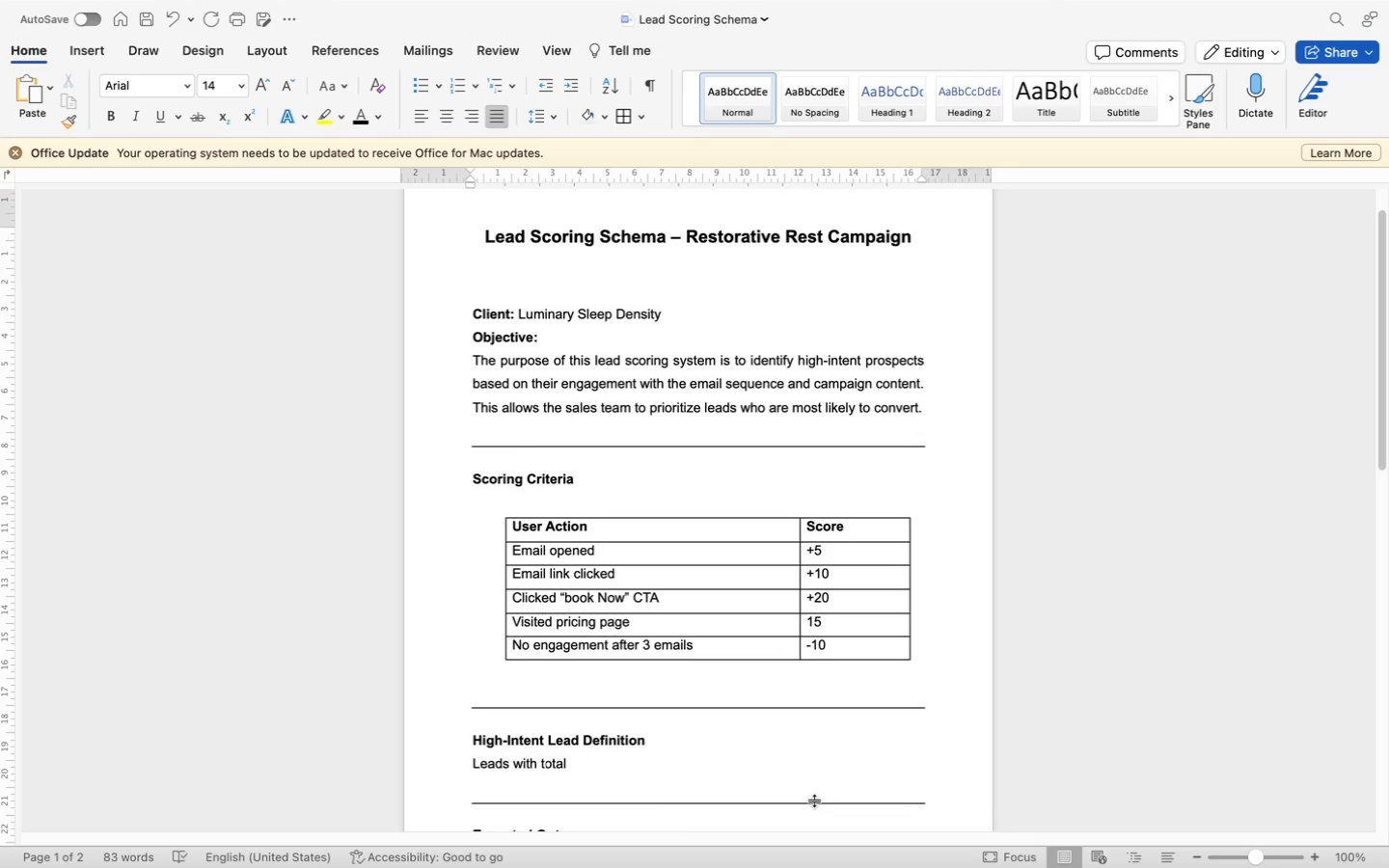 
key(ArrowLeft)
 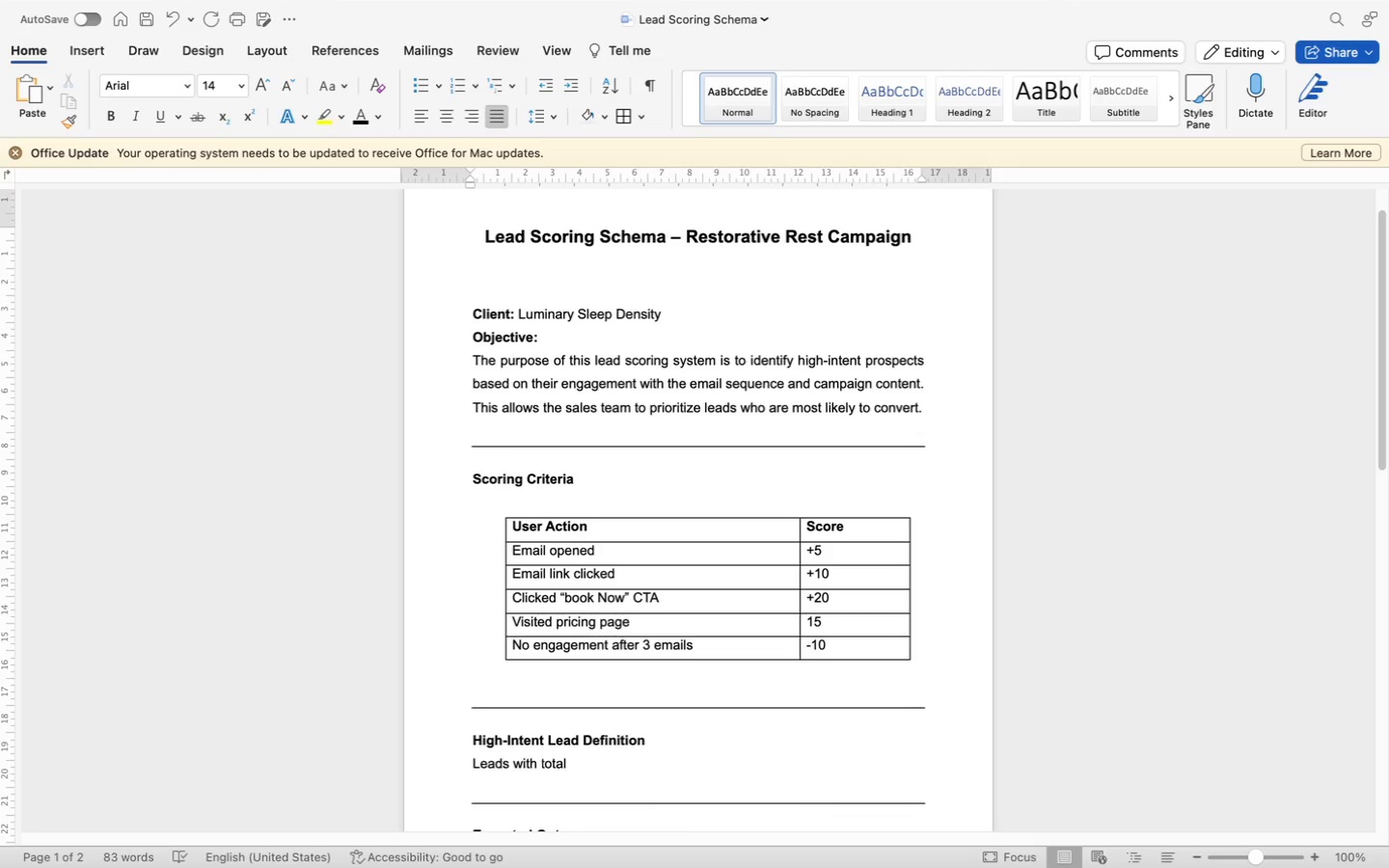 
key(Space)
 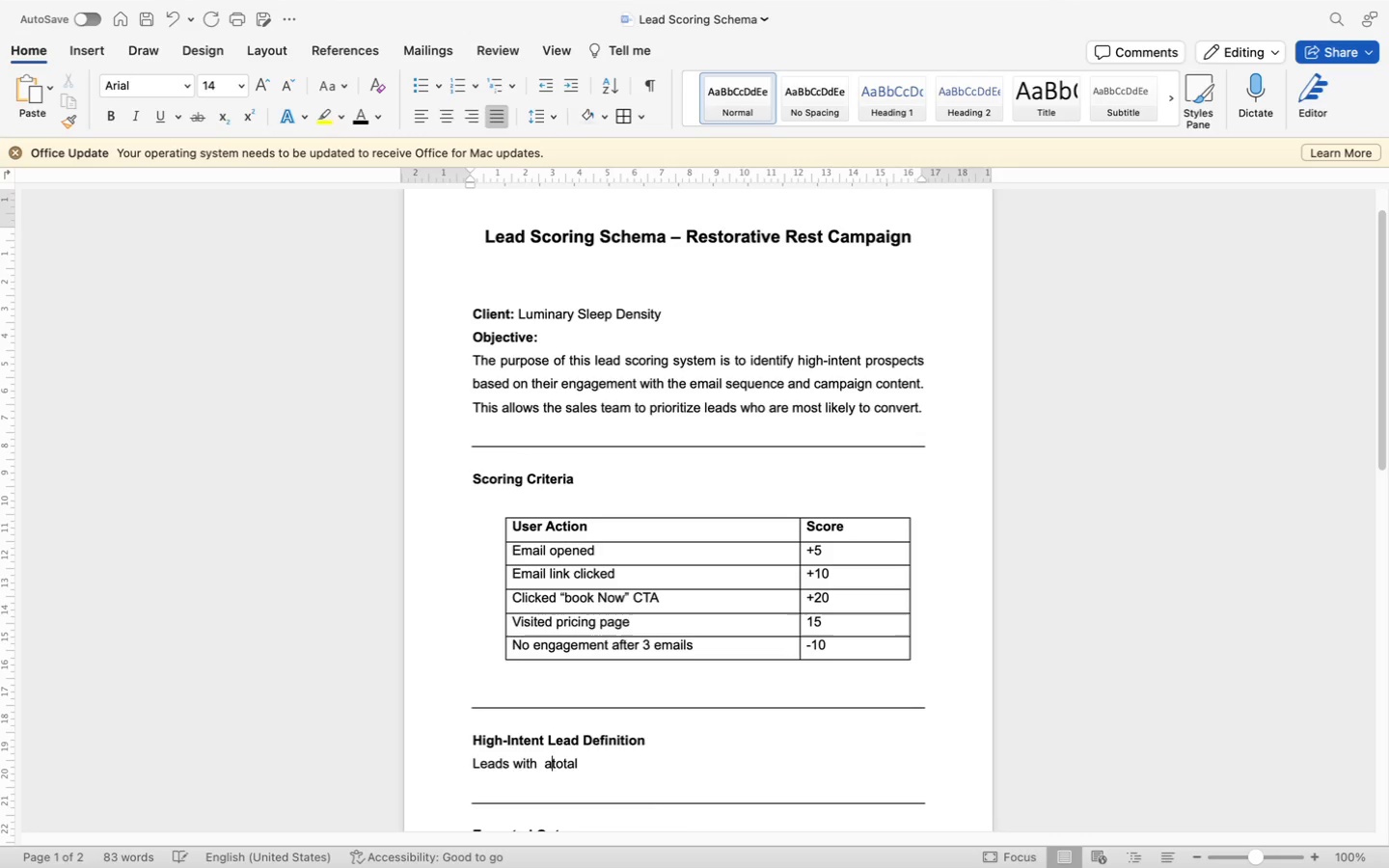 
key(A)
 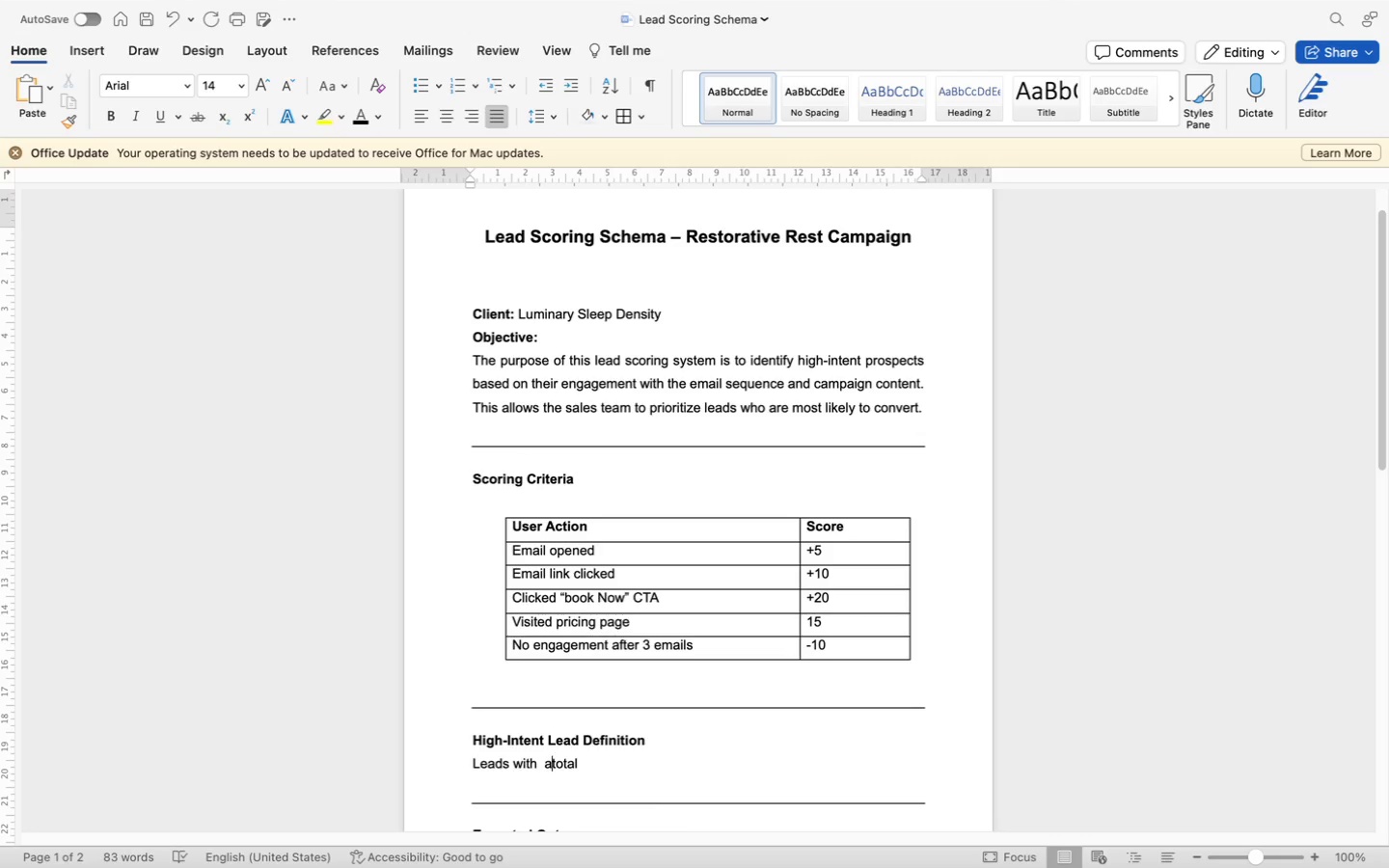 
key(Space)
 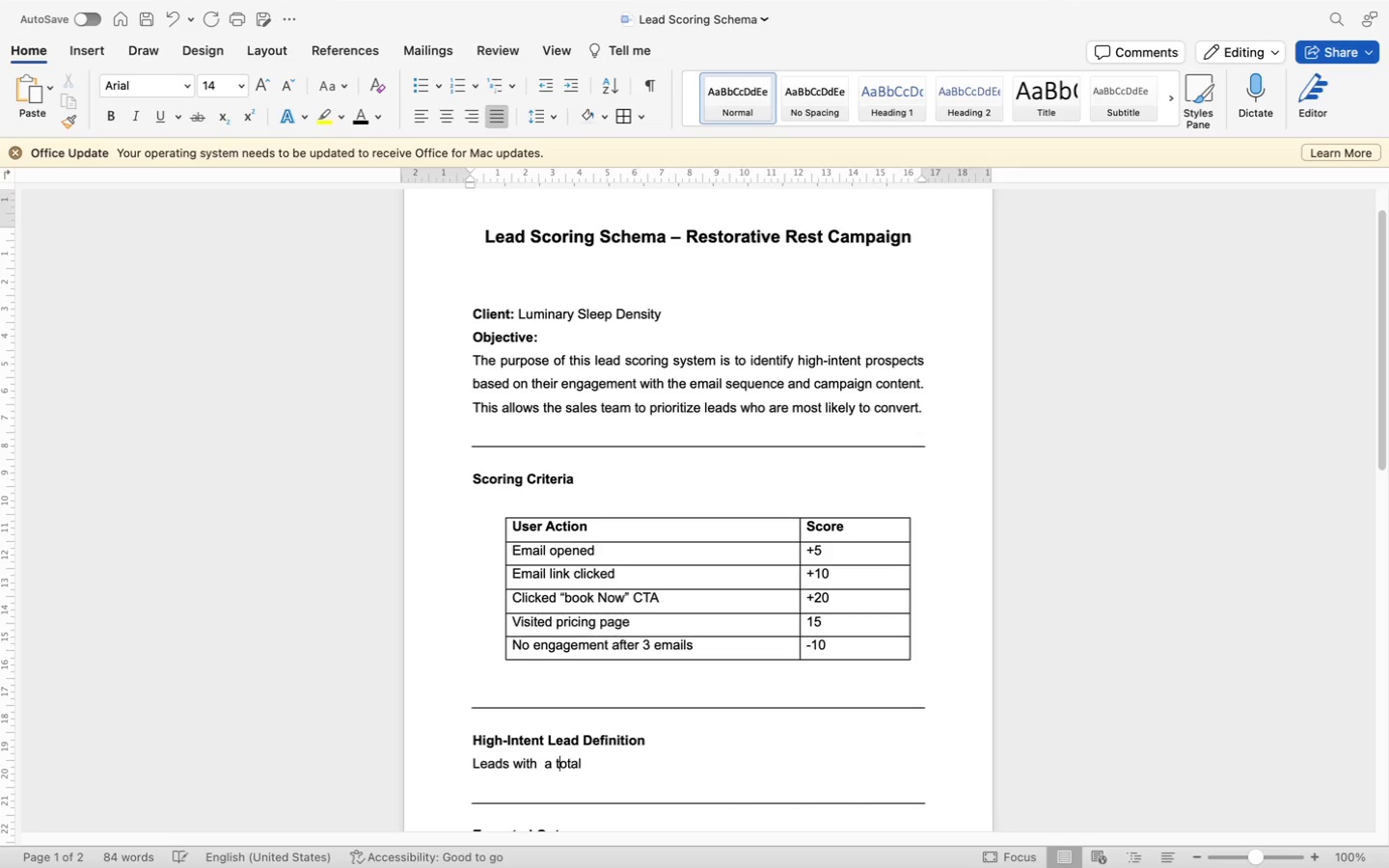 
key(ArrowRight)
 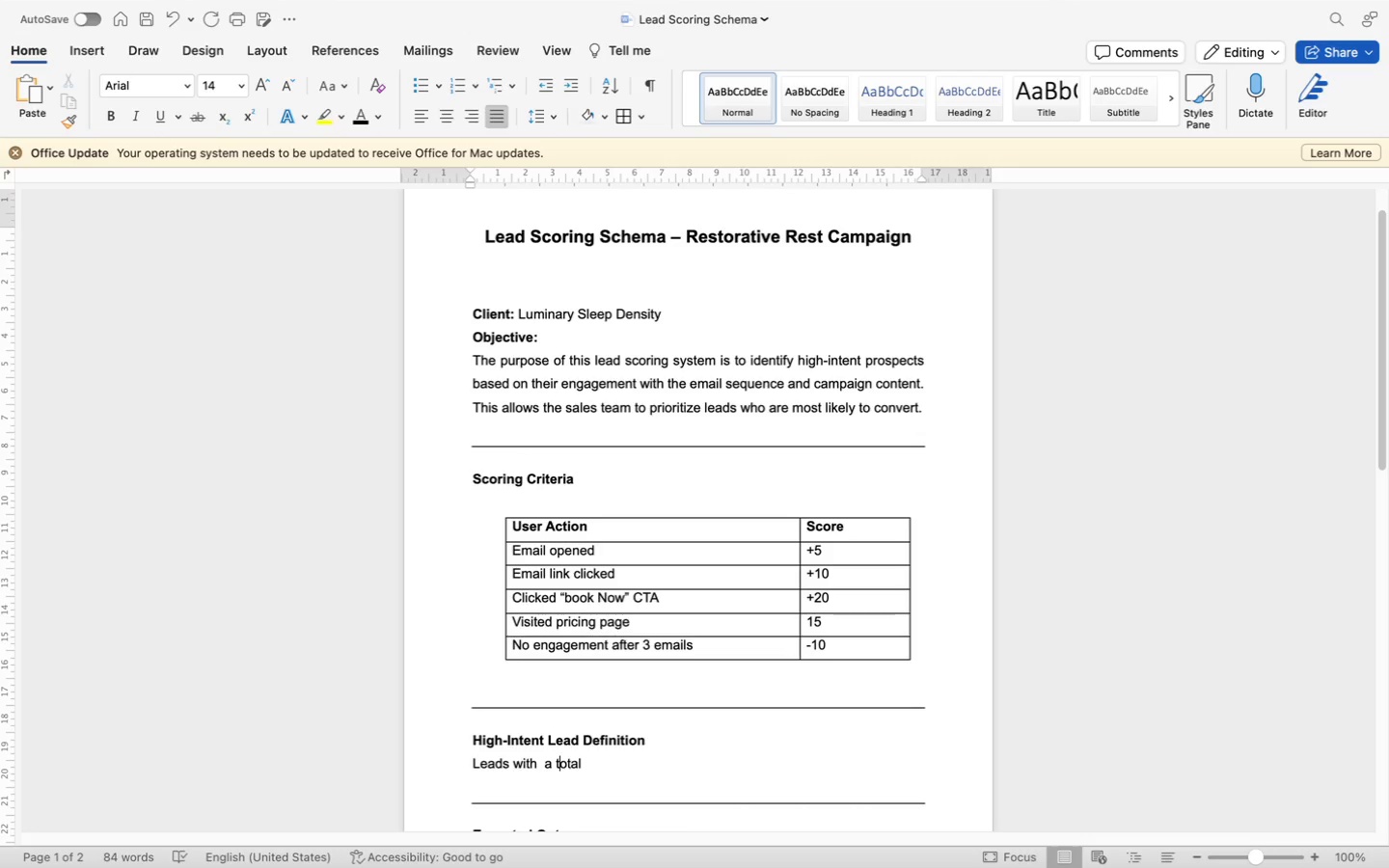 
key(ArrowRight)
 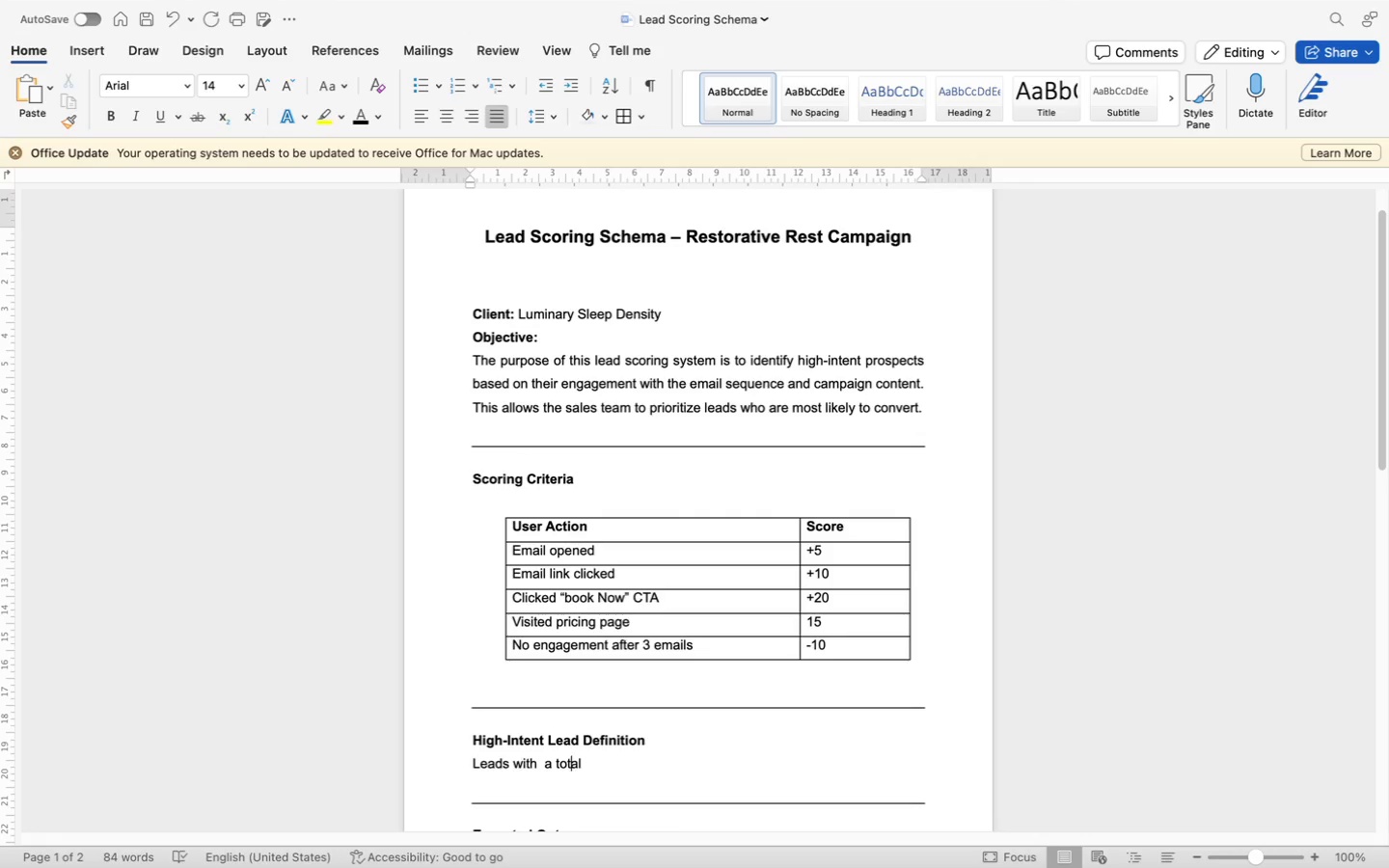 
key(ArrowRight)
 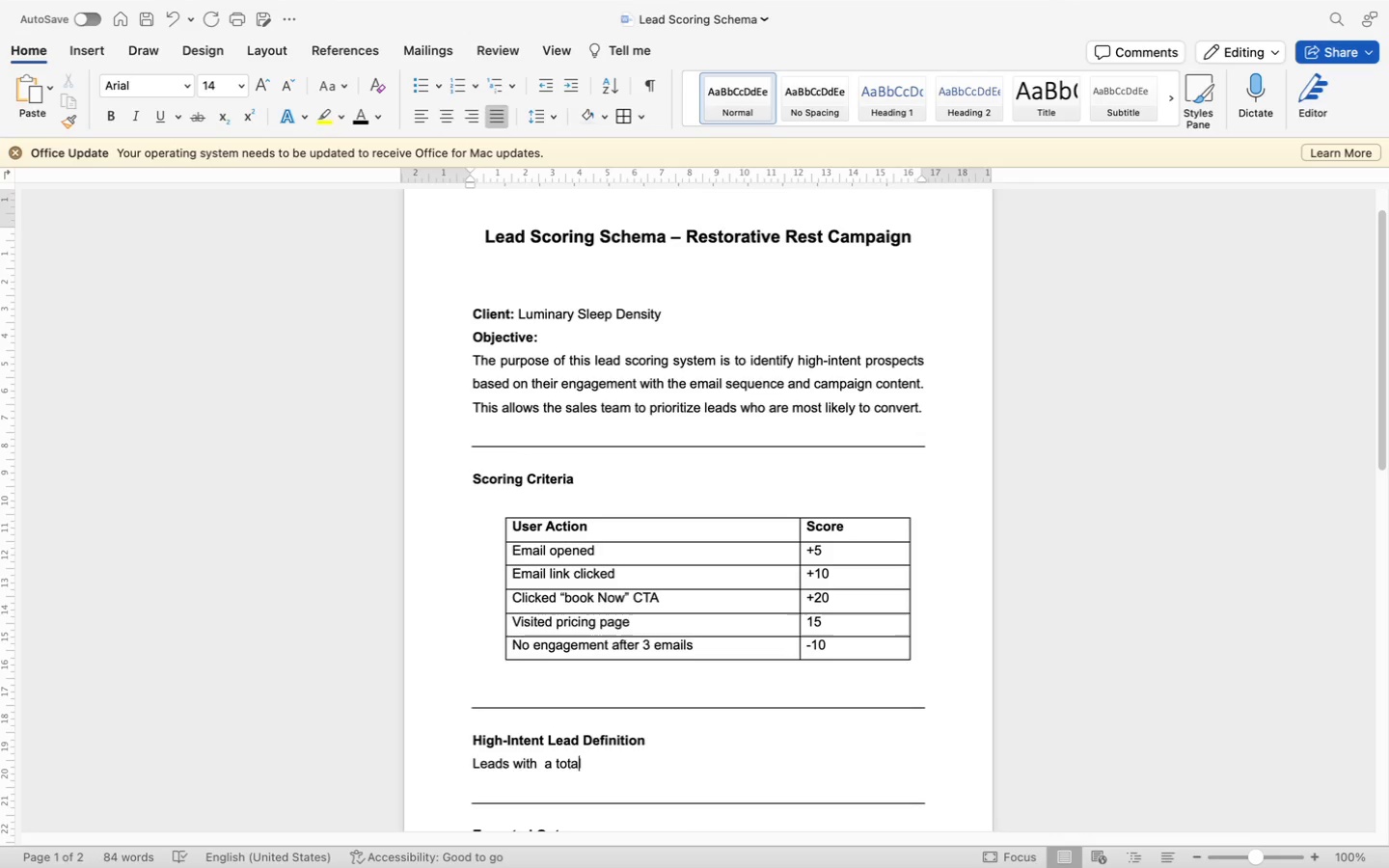 
key(ArrowRight)
 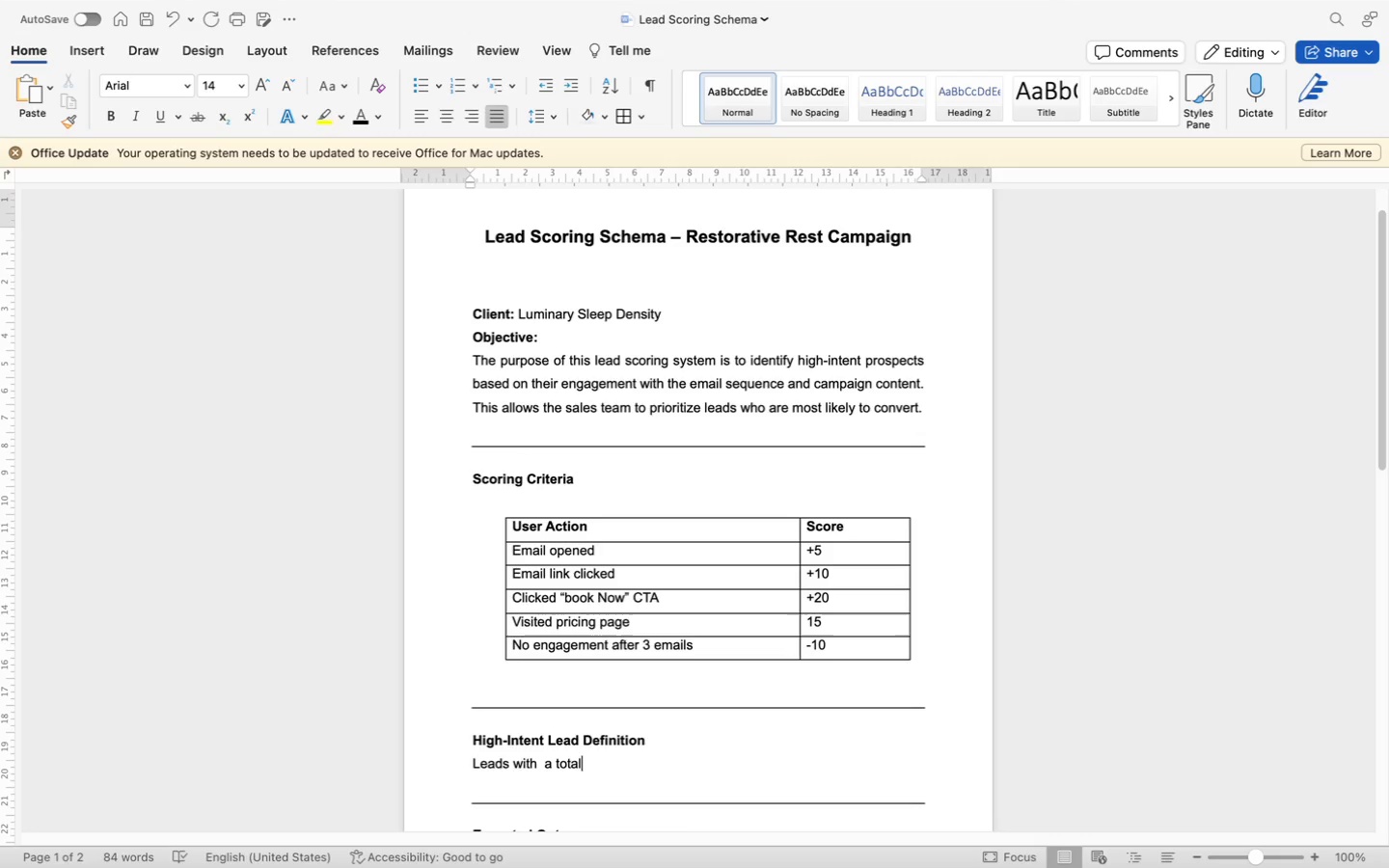 
key(ArrowRight)
 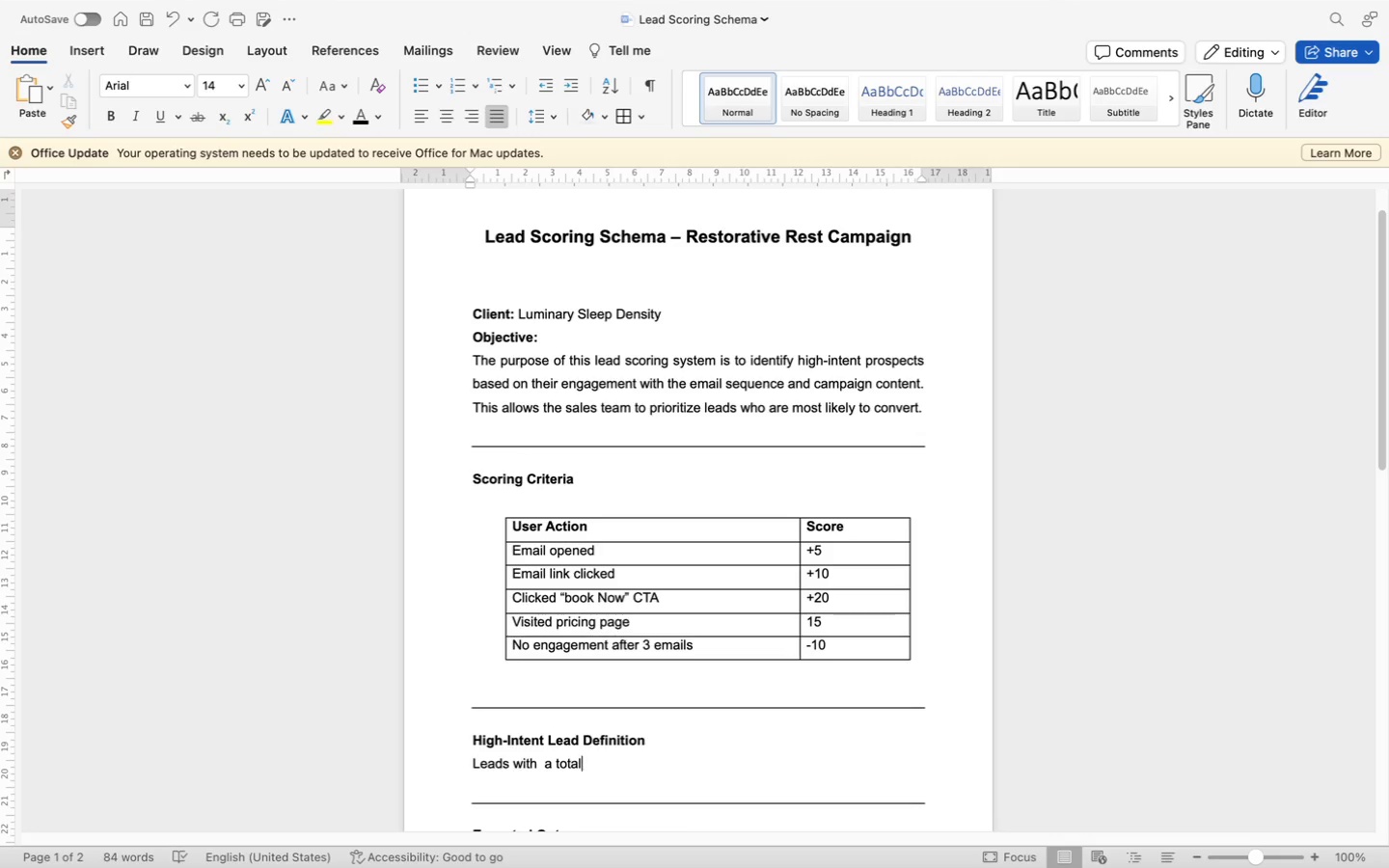 
type( score)
 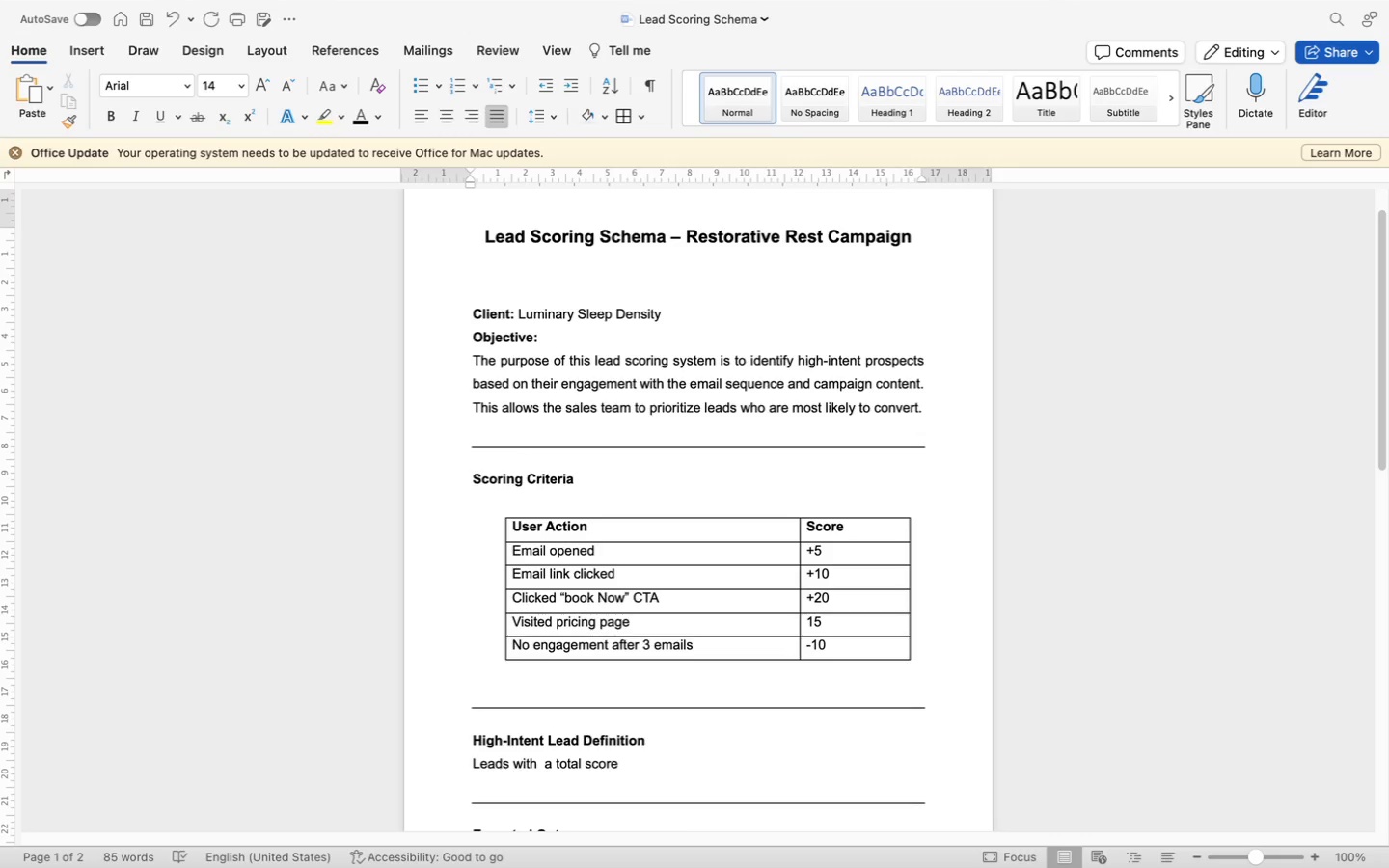 
wait(5.58)
 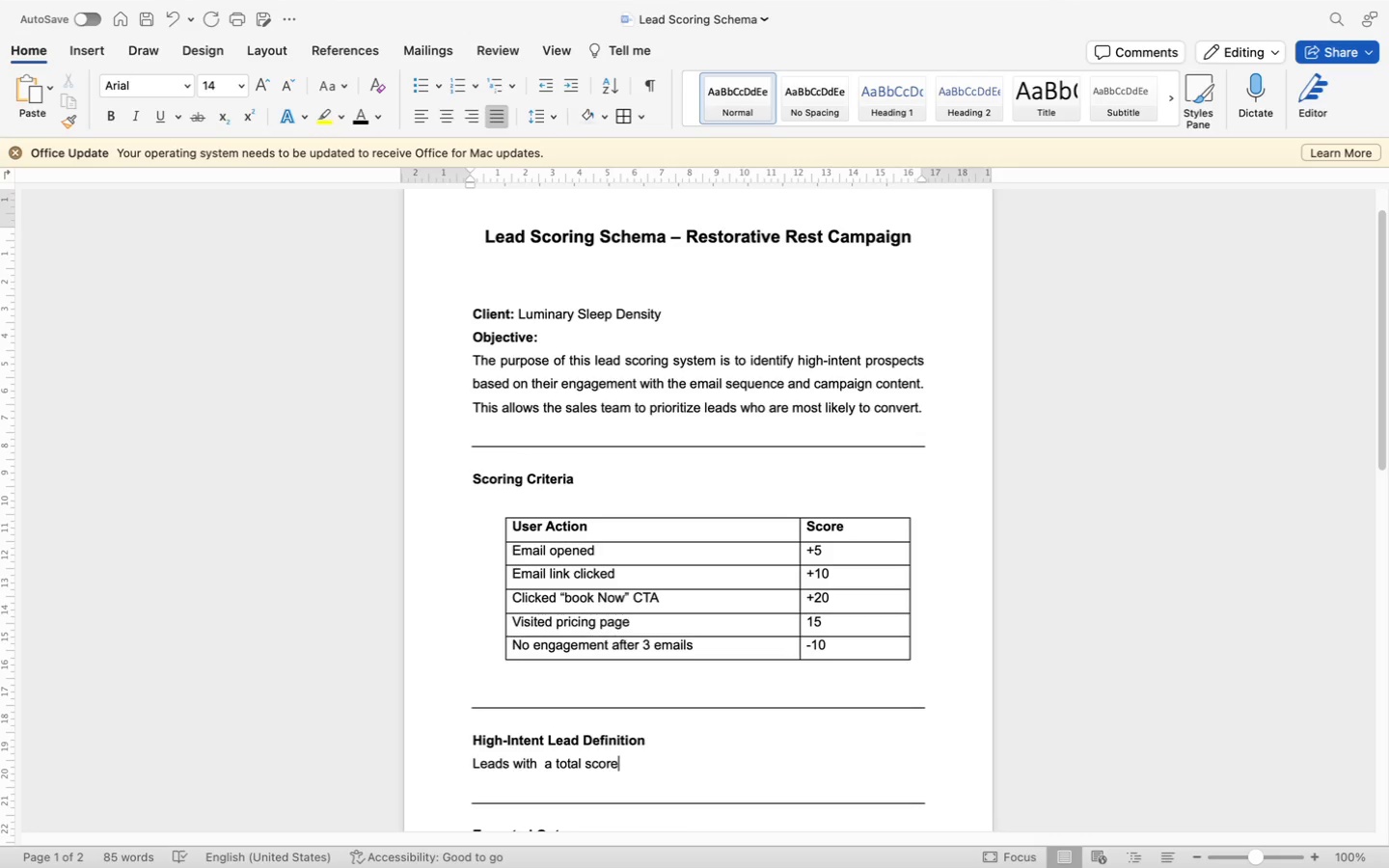 
type( of 20 or higher are)
 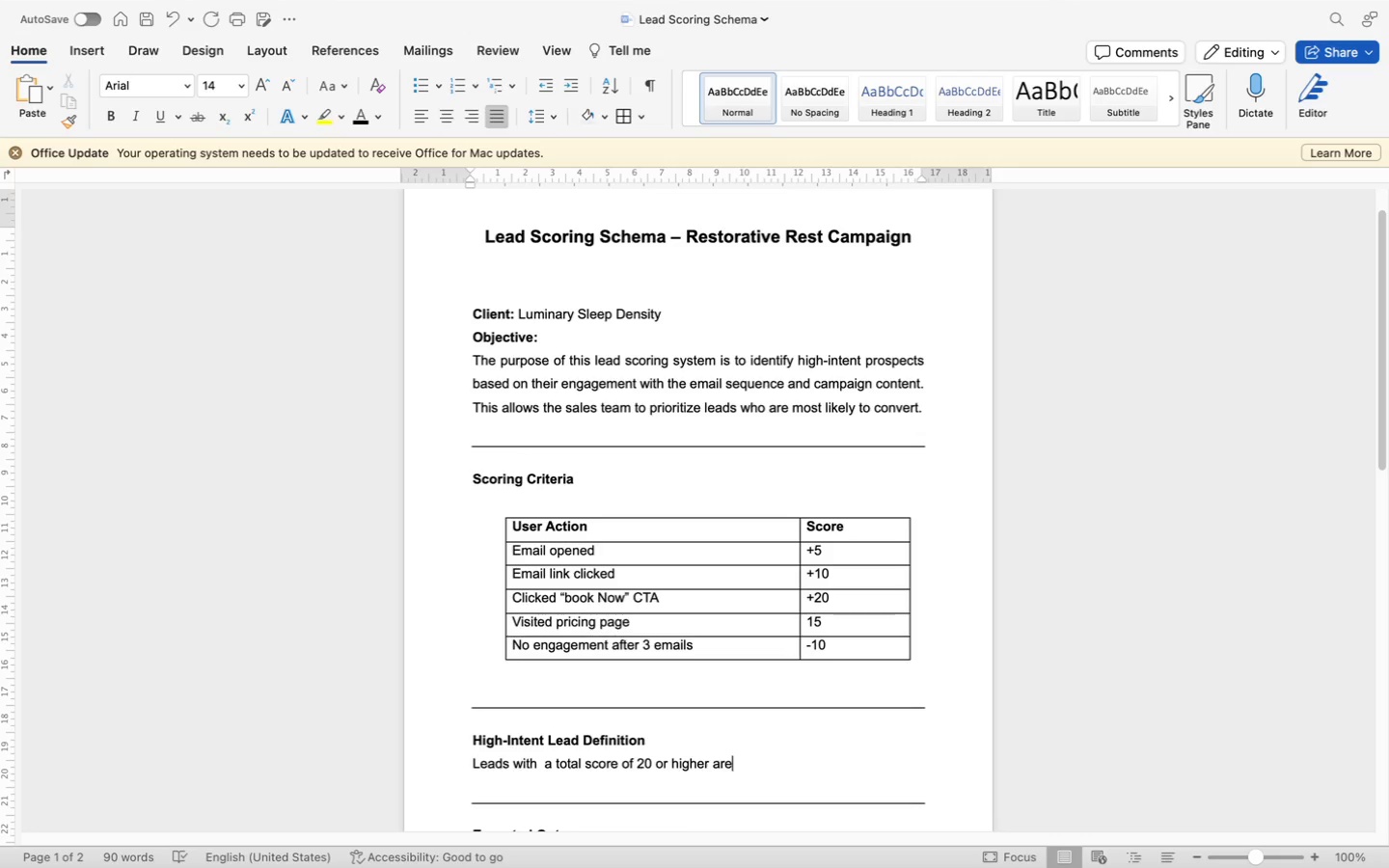 
wait(6.42)
 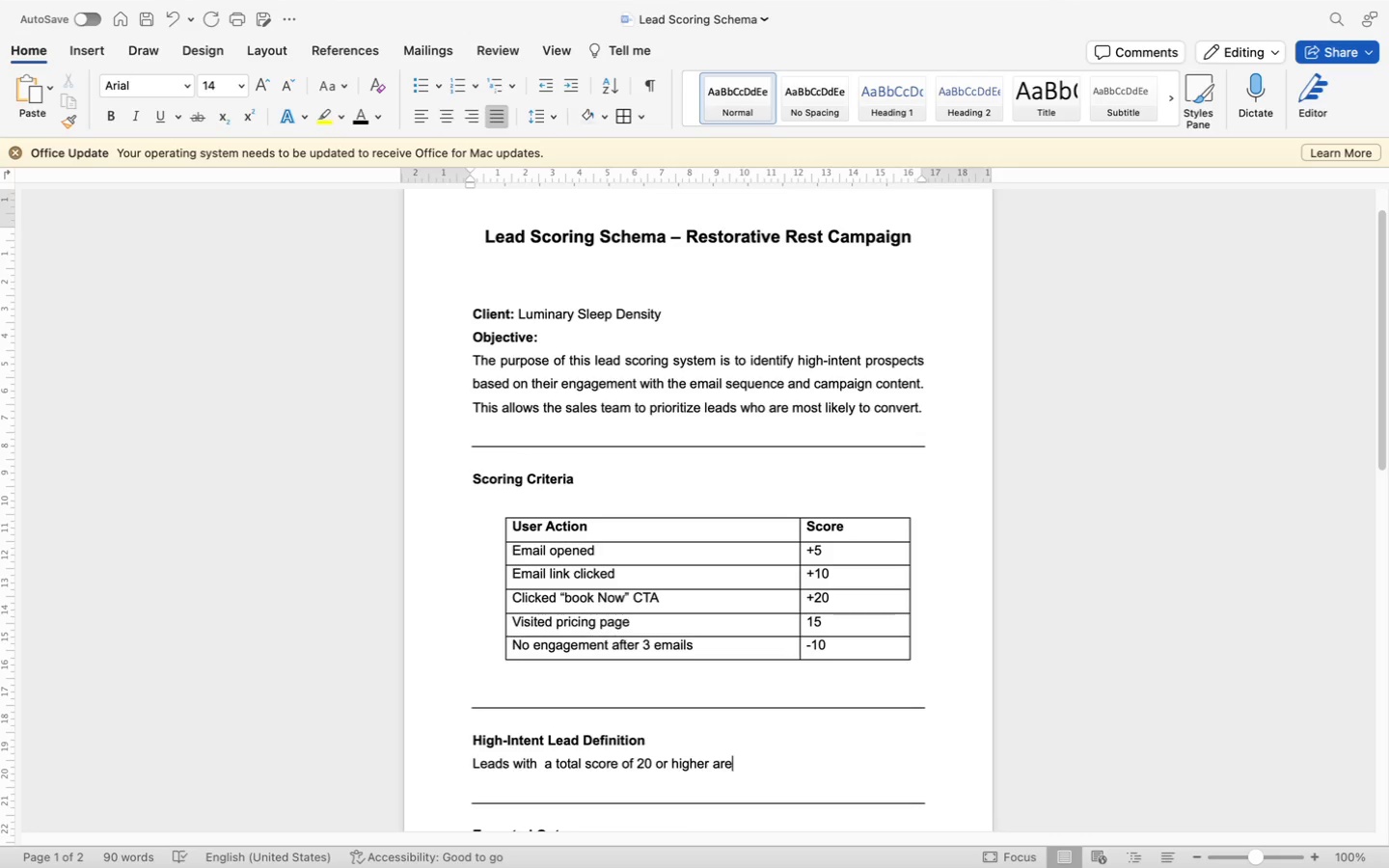 
type( classified as)
 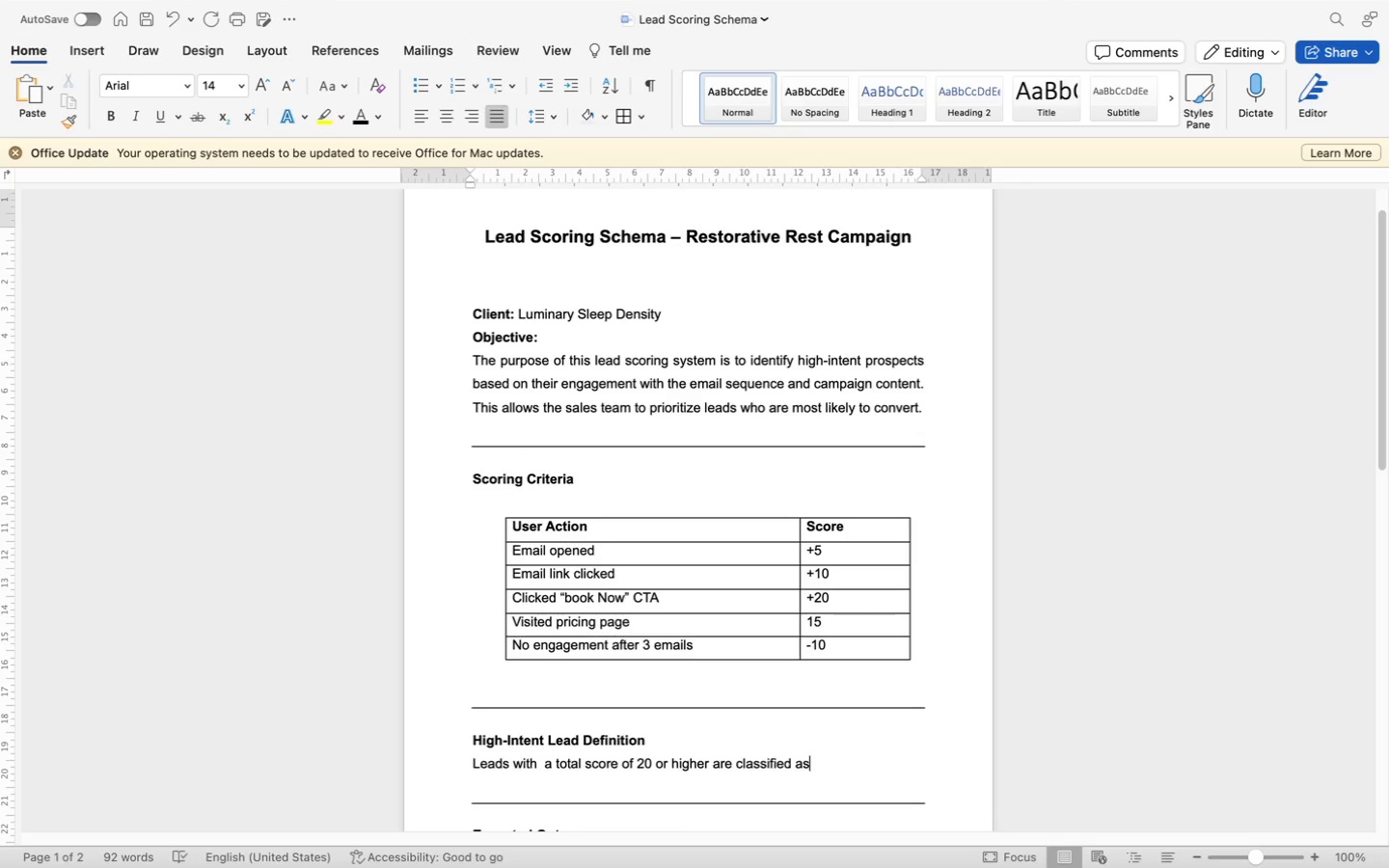 
type( High inten)
 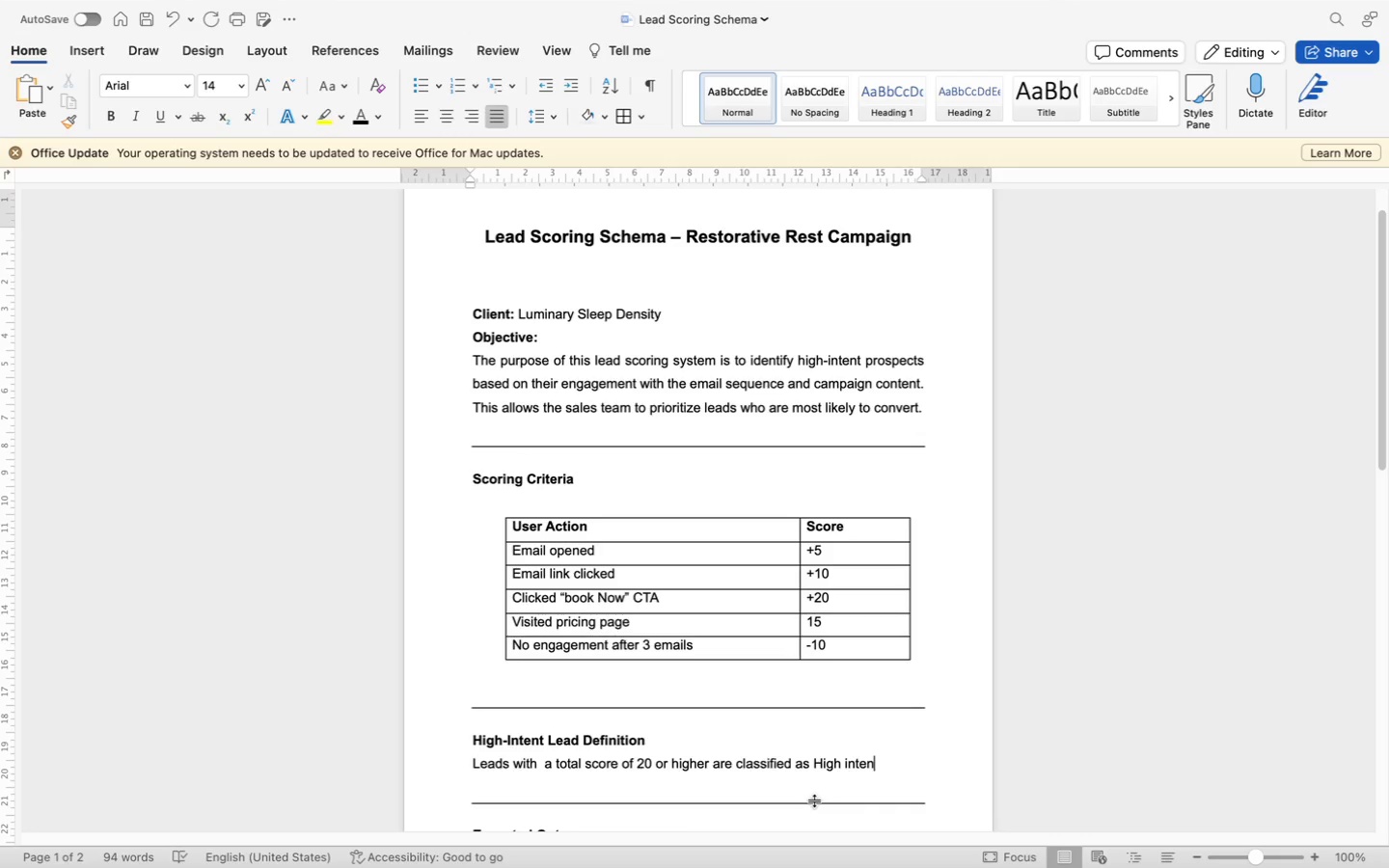 
wait(12.53)
 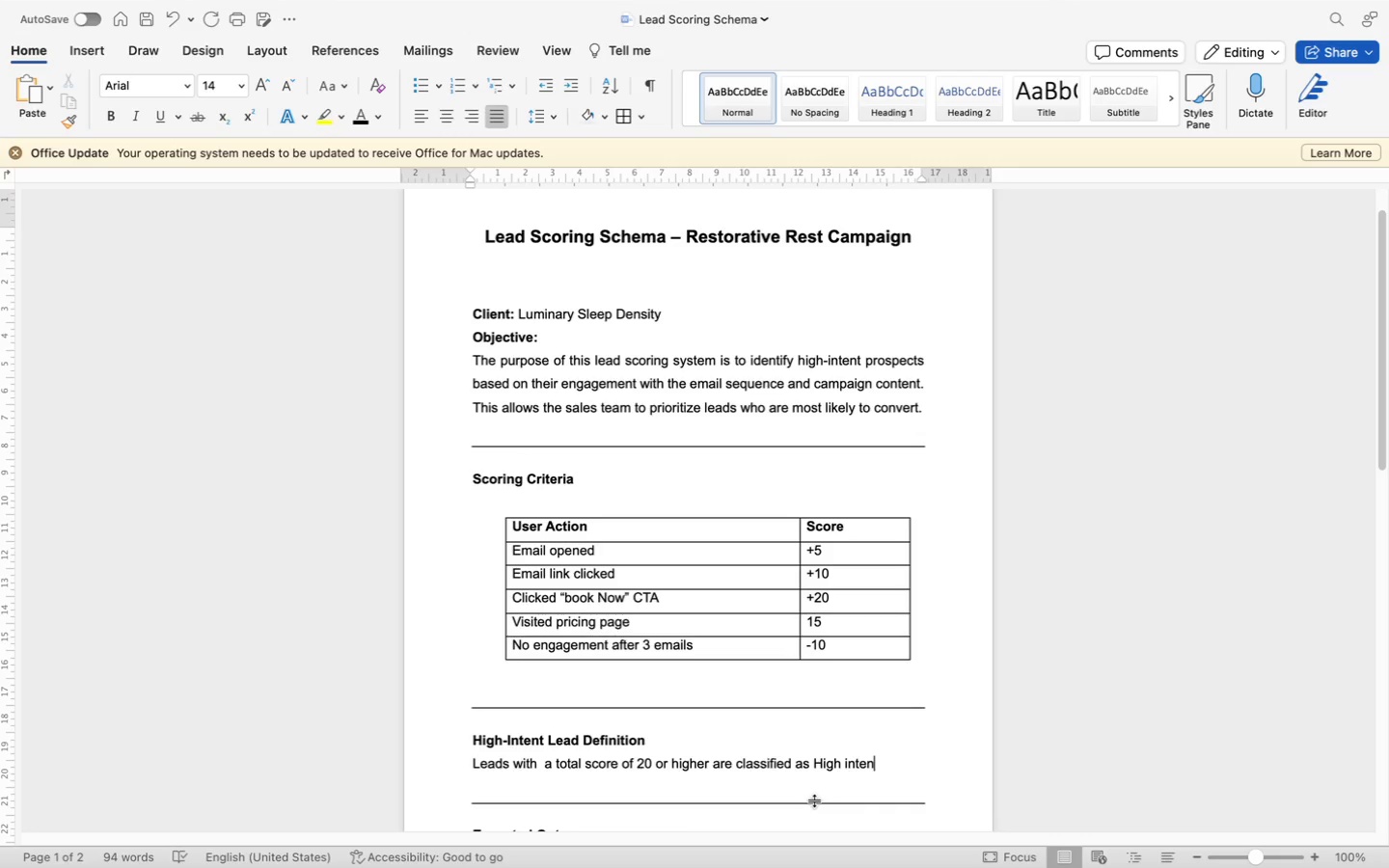 
key(T)
 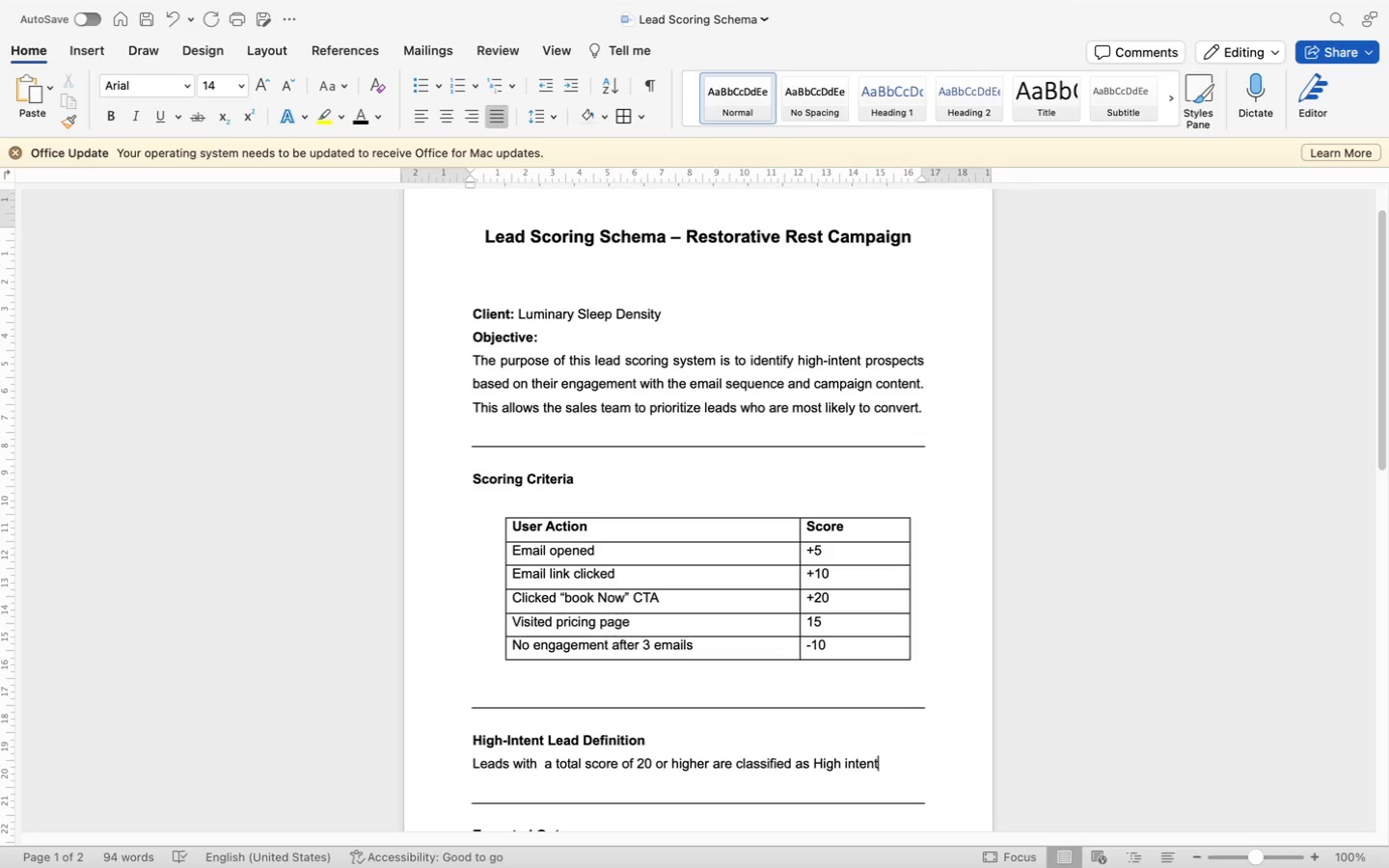 
key(Period)
 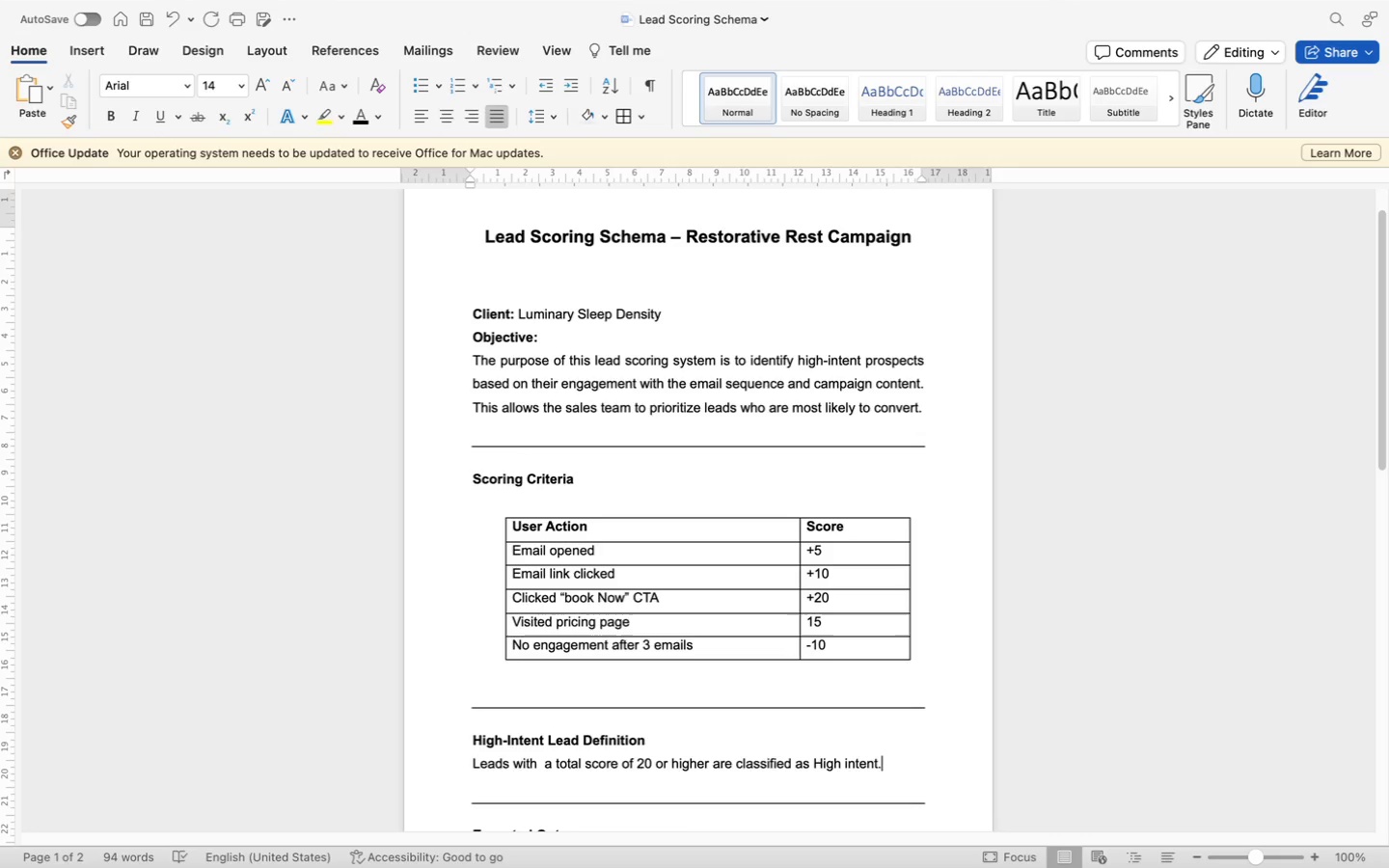 
key(Enter)
 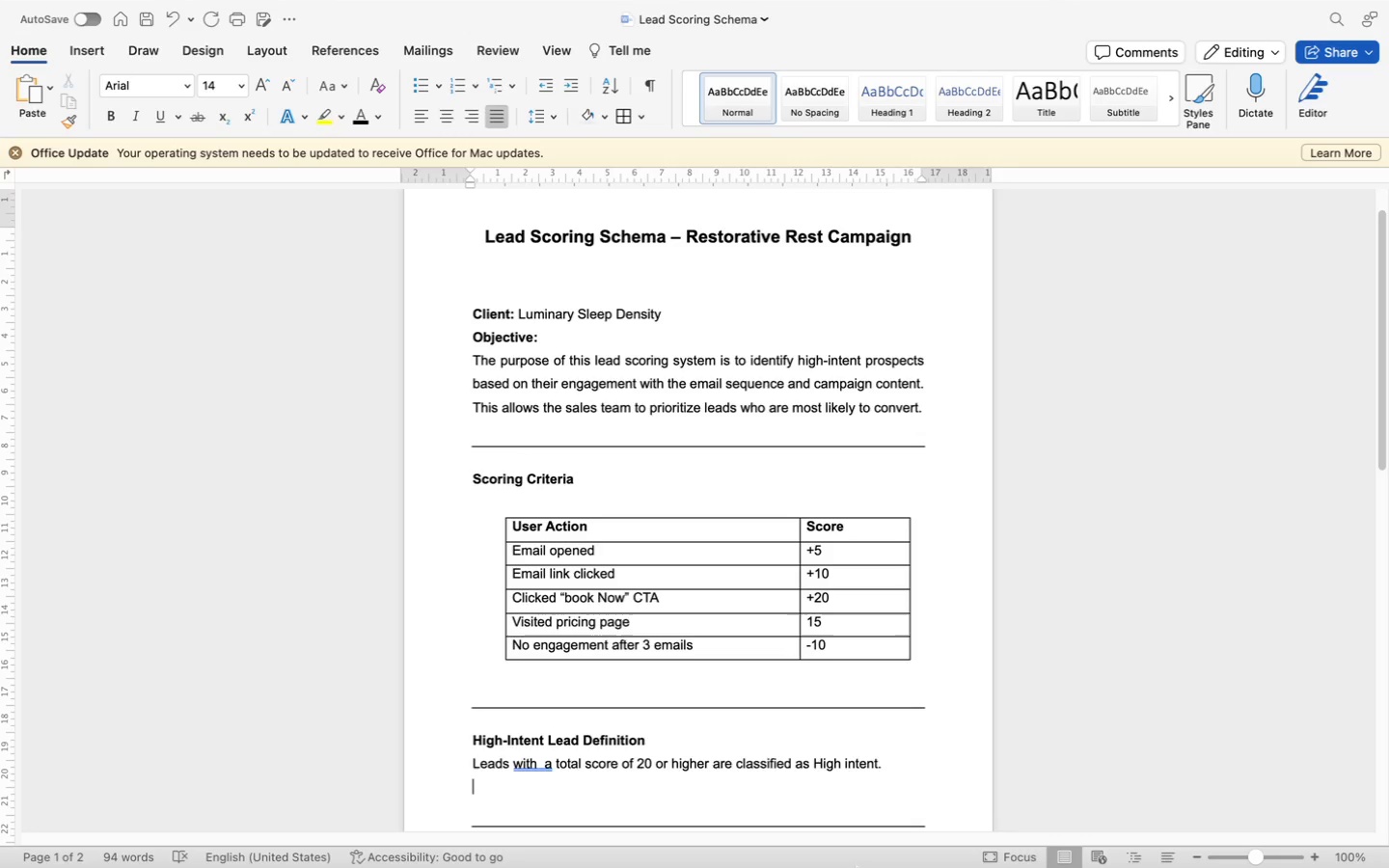 
wait(5.39)
 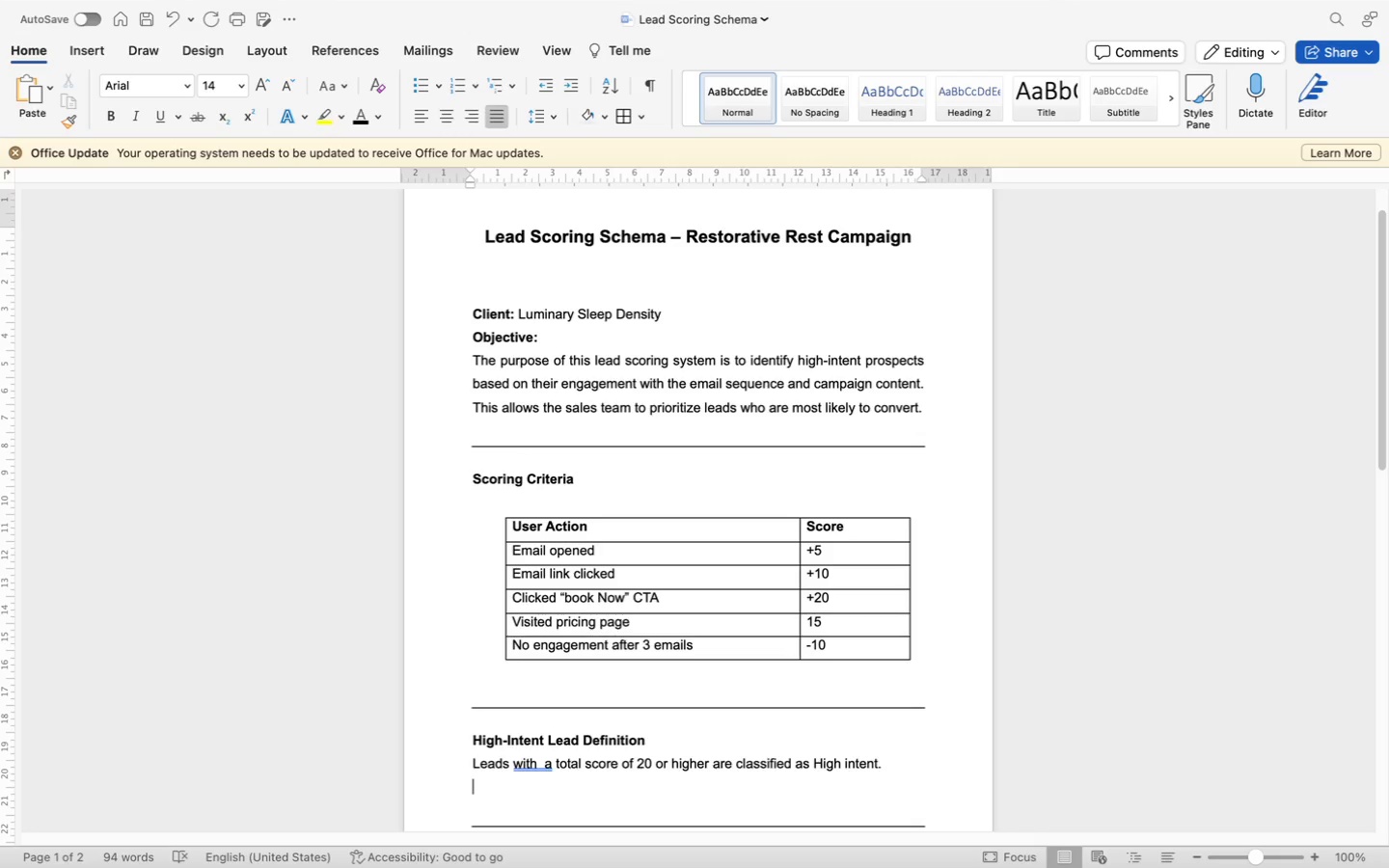 
left_click([531, 768])
 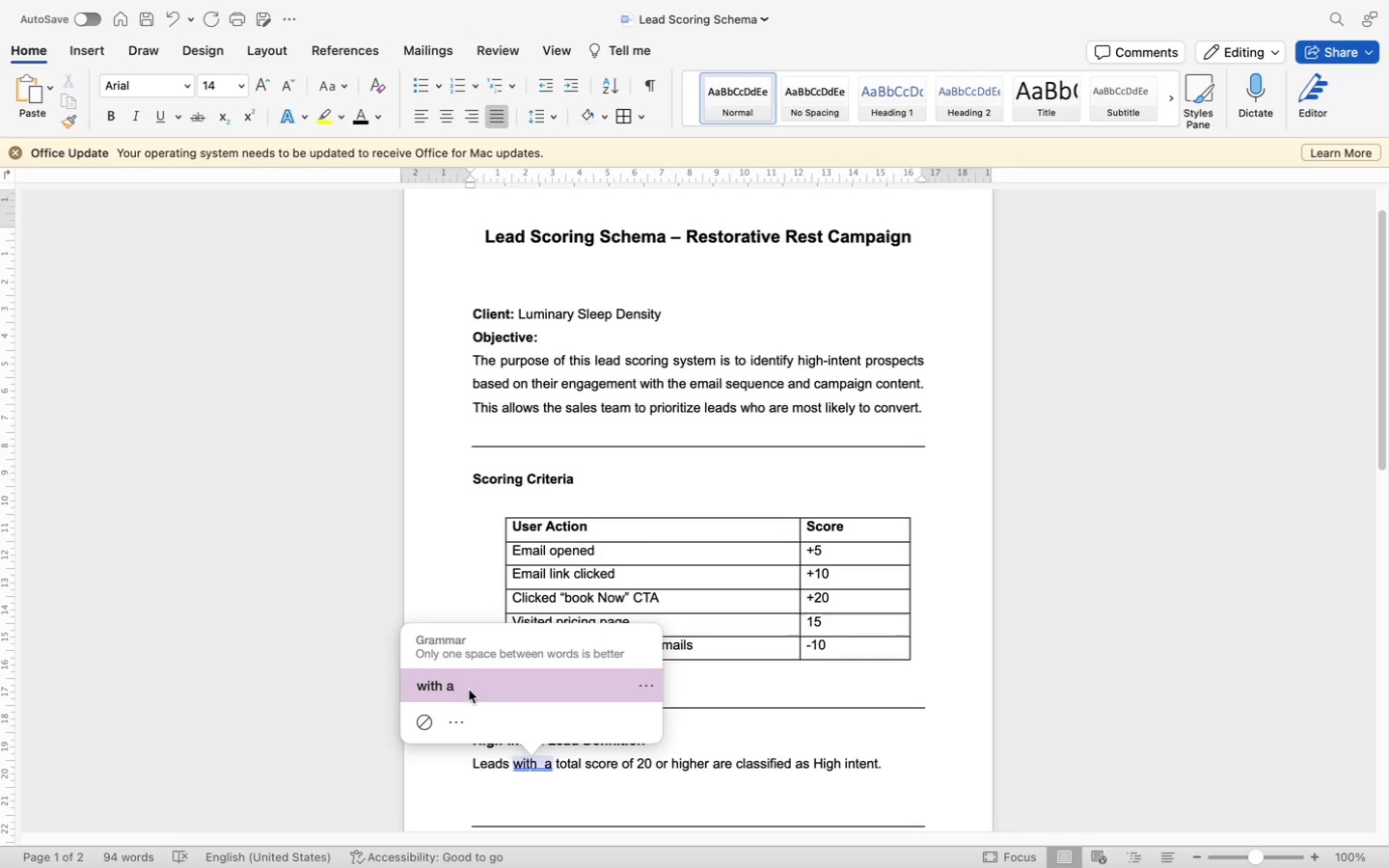 
left_click([467, 689])
 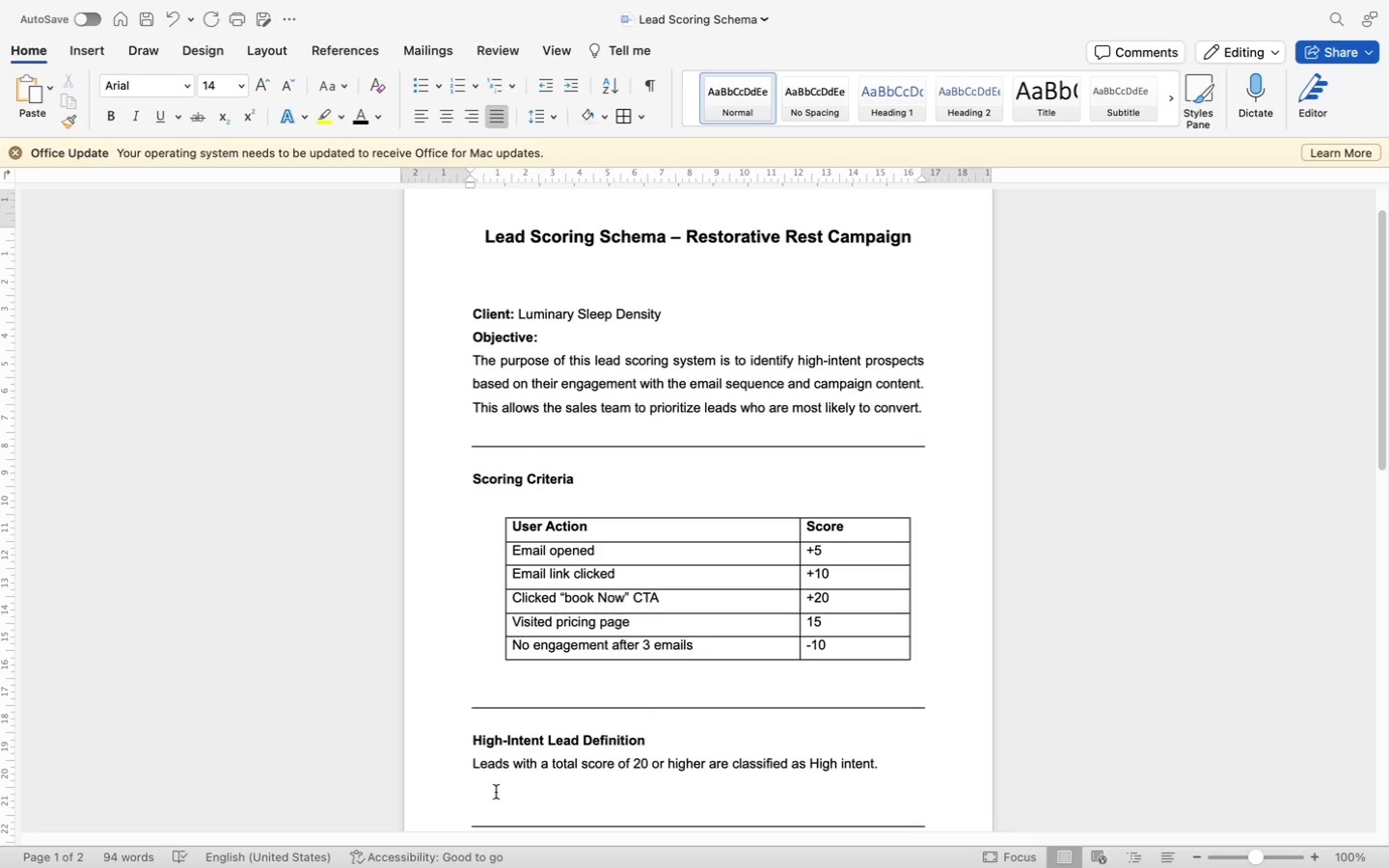 
left_click([496, 794])
 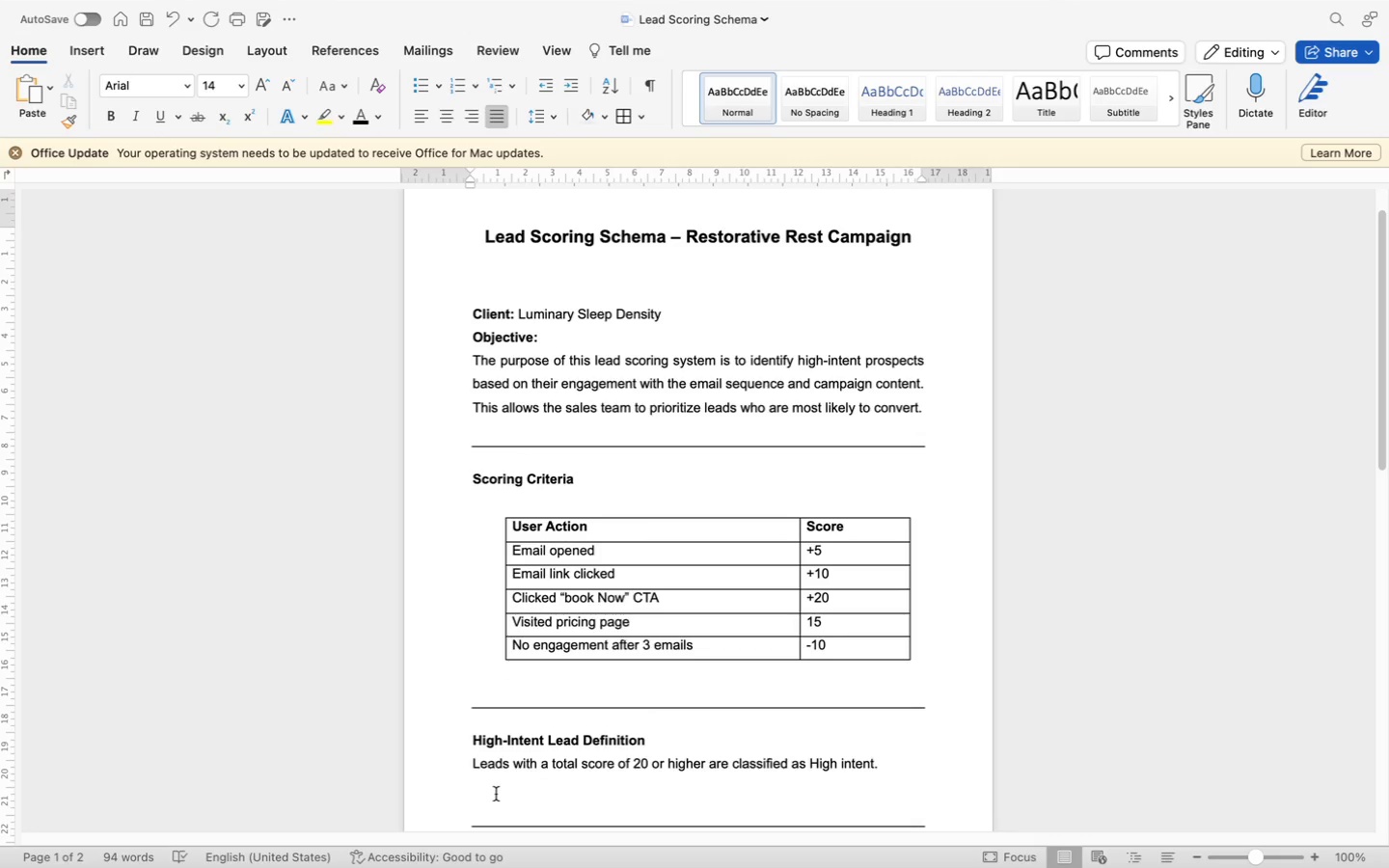 
type(These contacts)
 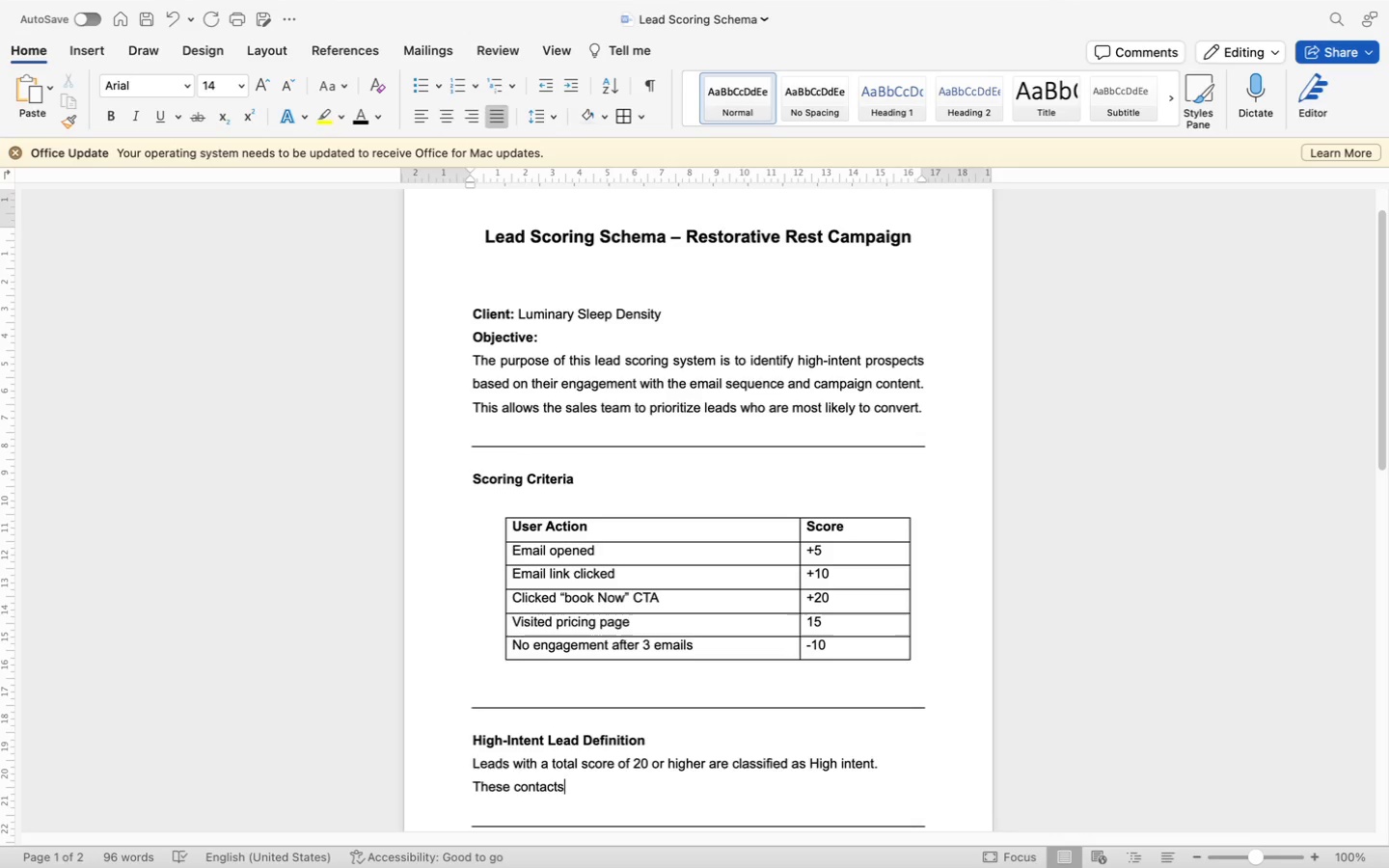 
wait(13.78)
 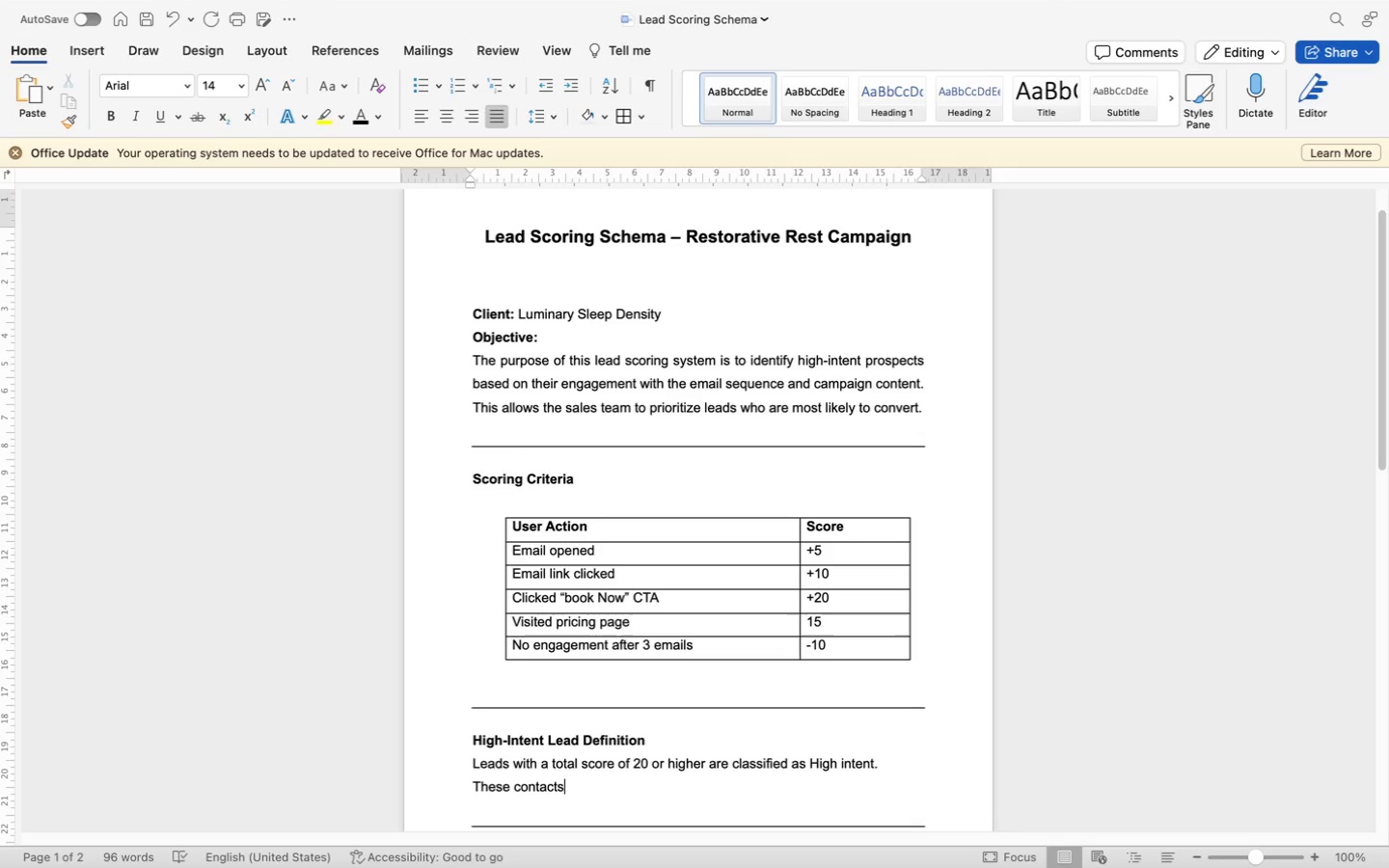 
type( demo)
 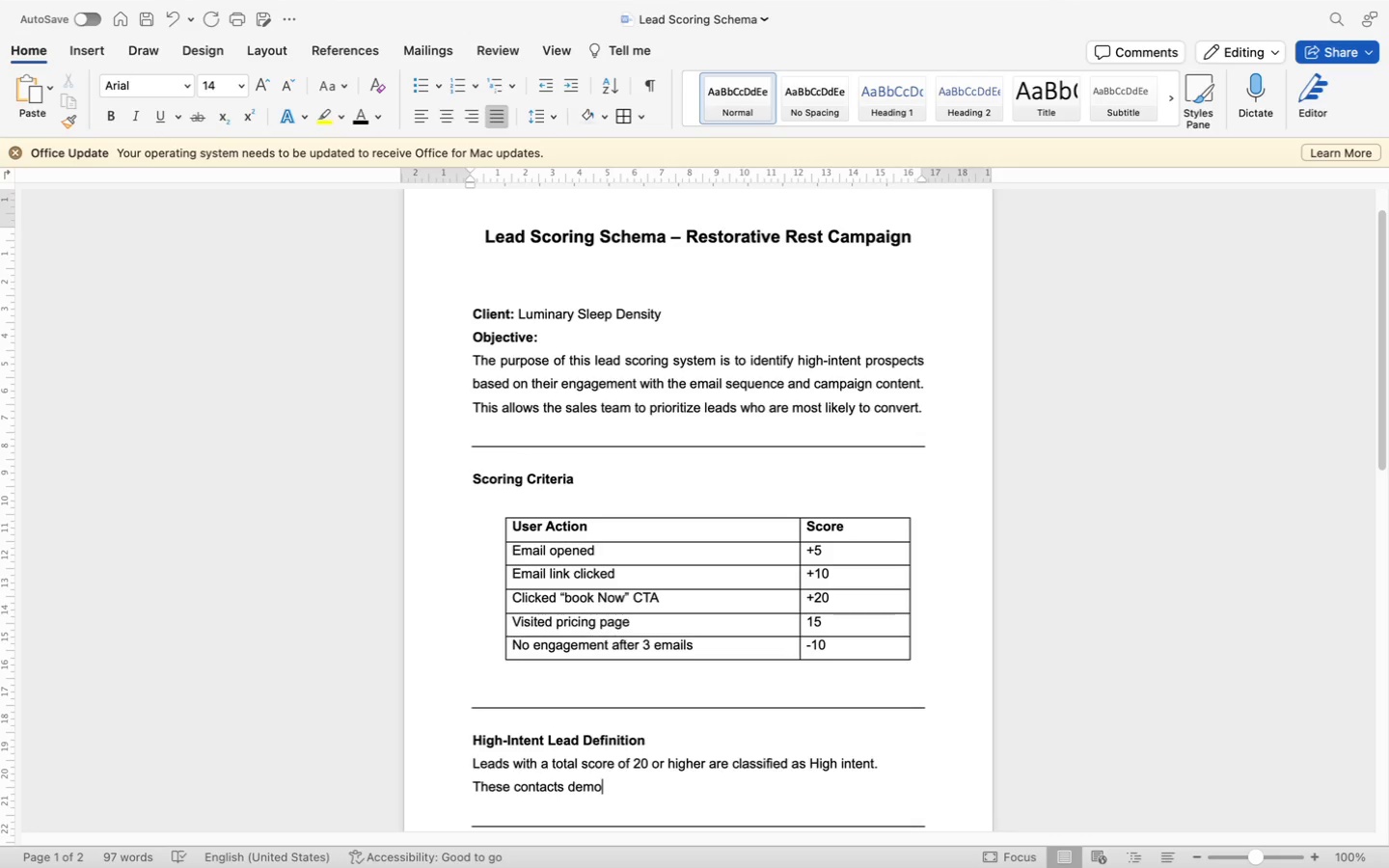 
type(nstrate meaningful engagement)
 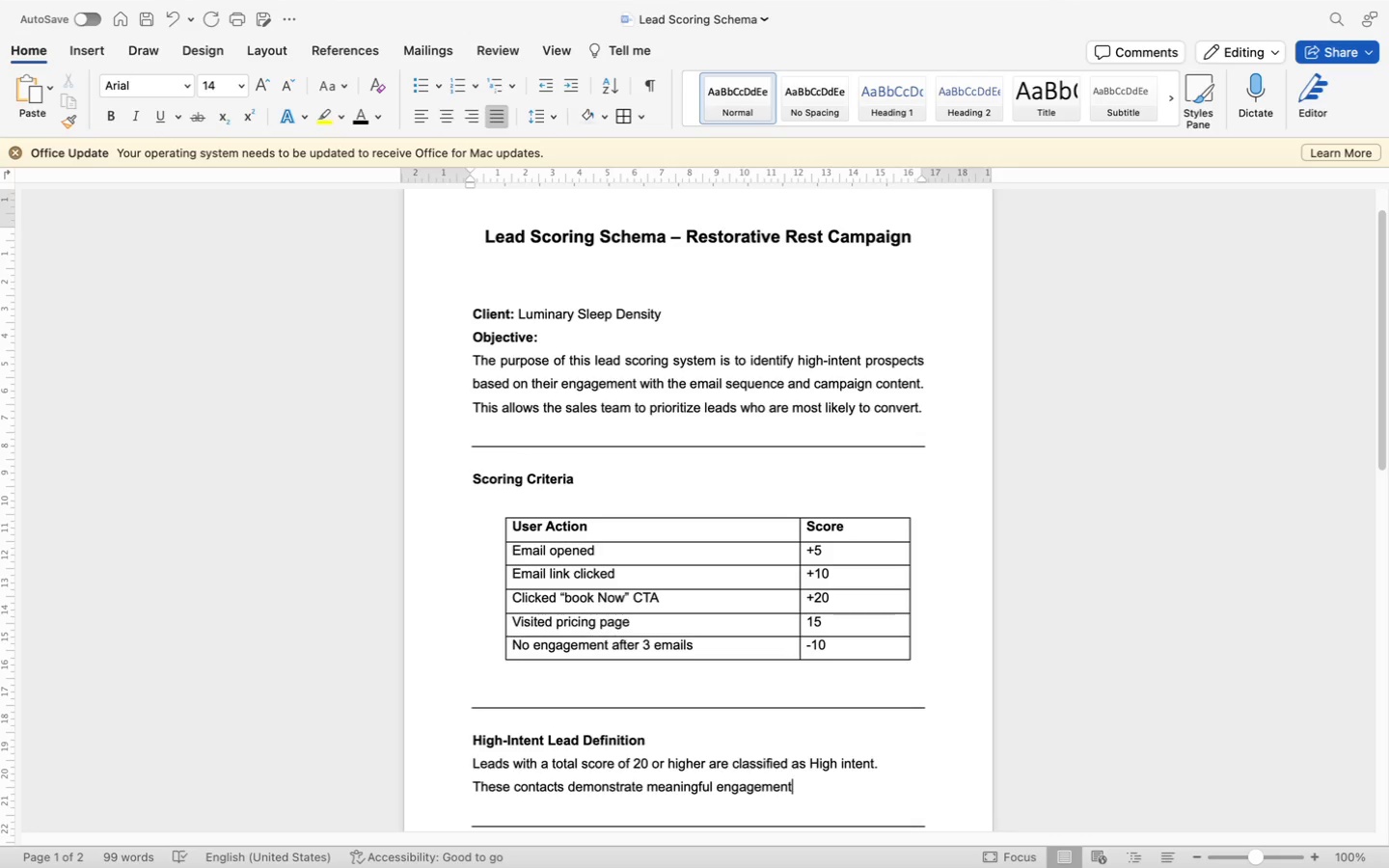 
type( and should be pro)
key(Backspace)
type(ioritized for)
 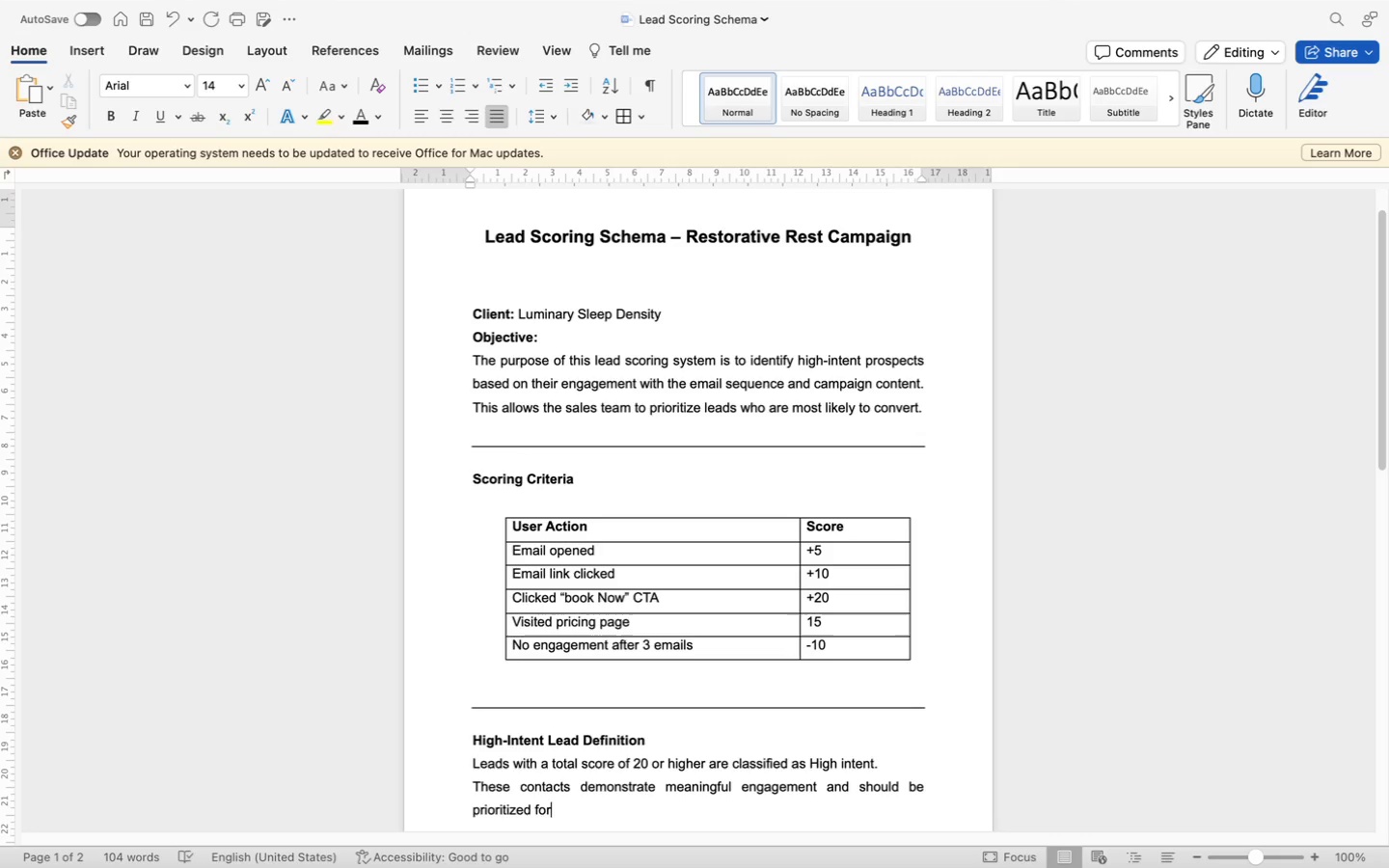 
type( immedia)
 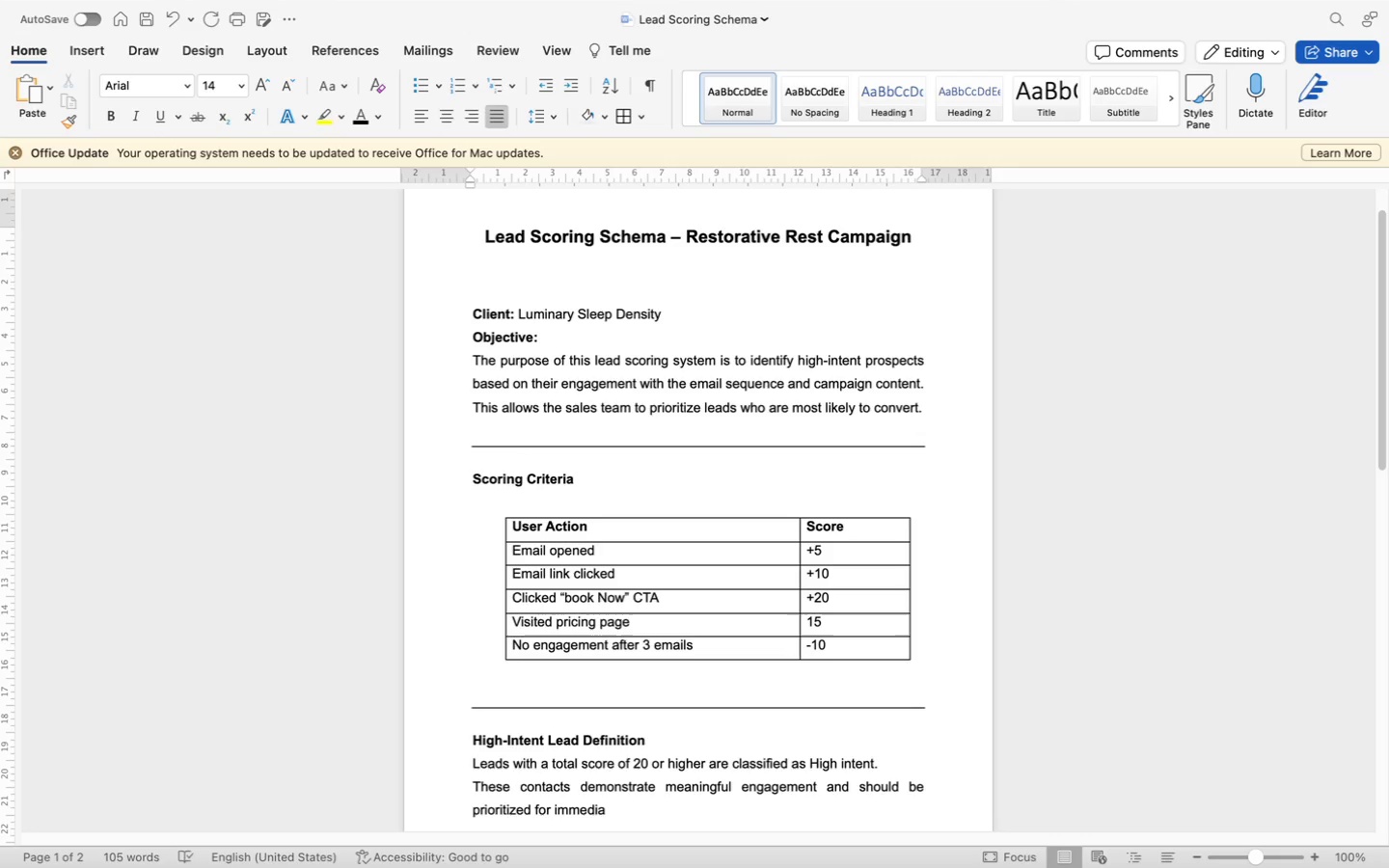 
type(te)
 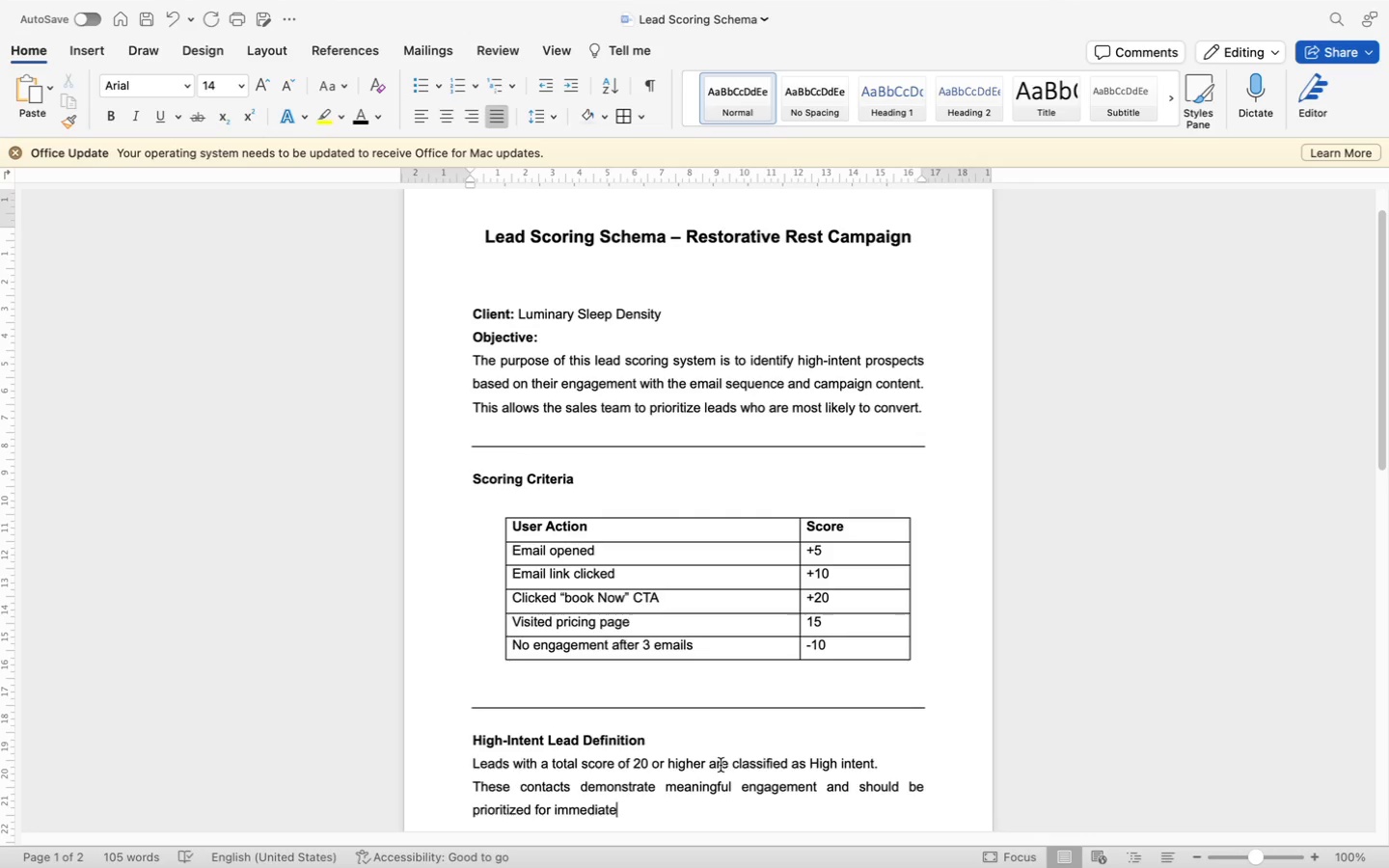 
wait(158.11)
 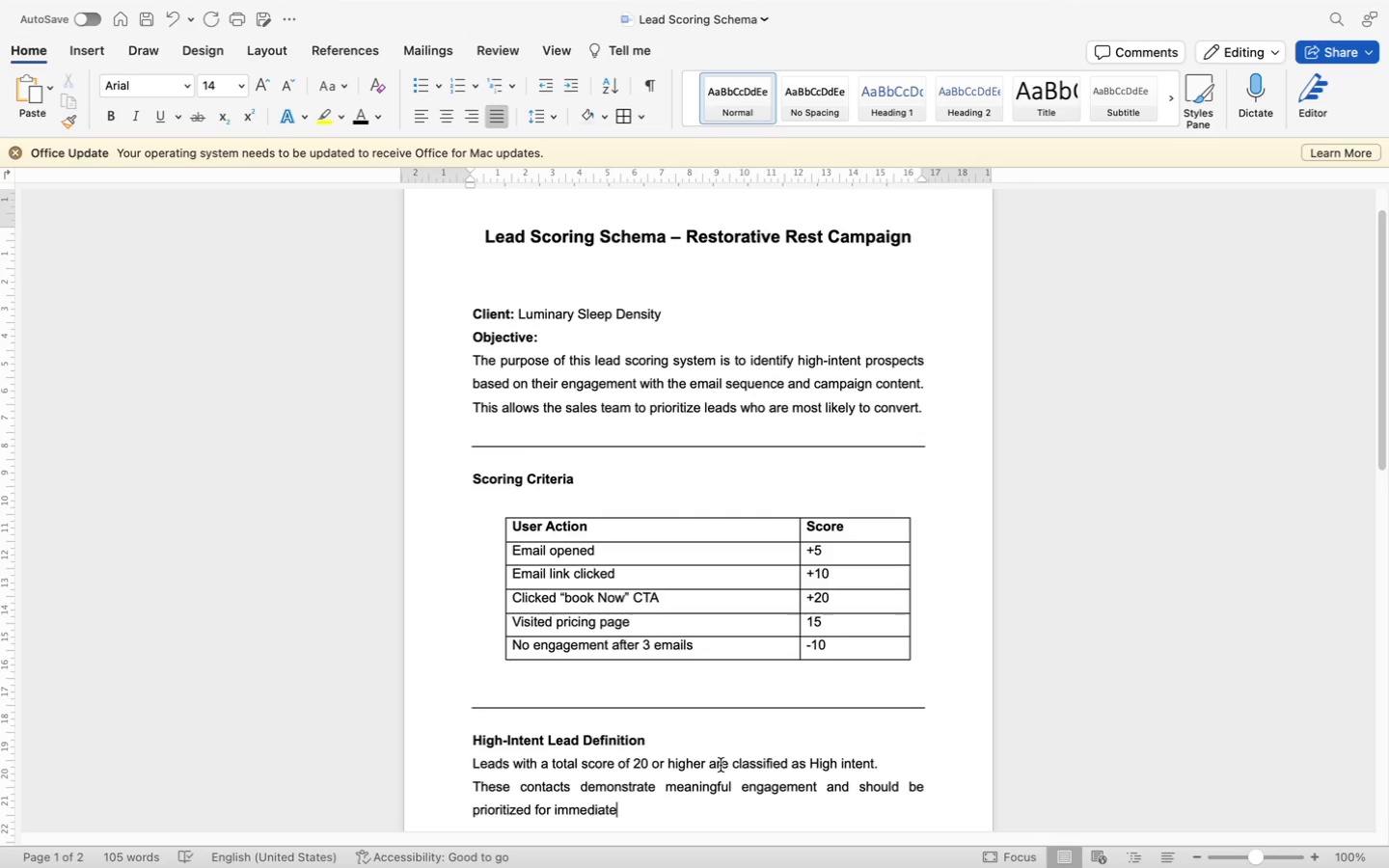 
scroll: coordinate [834, 747], scroll_direction: down, amount: 8.0
 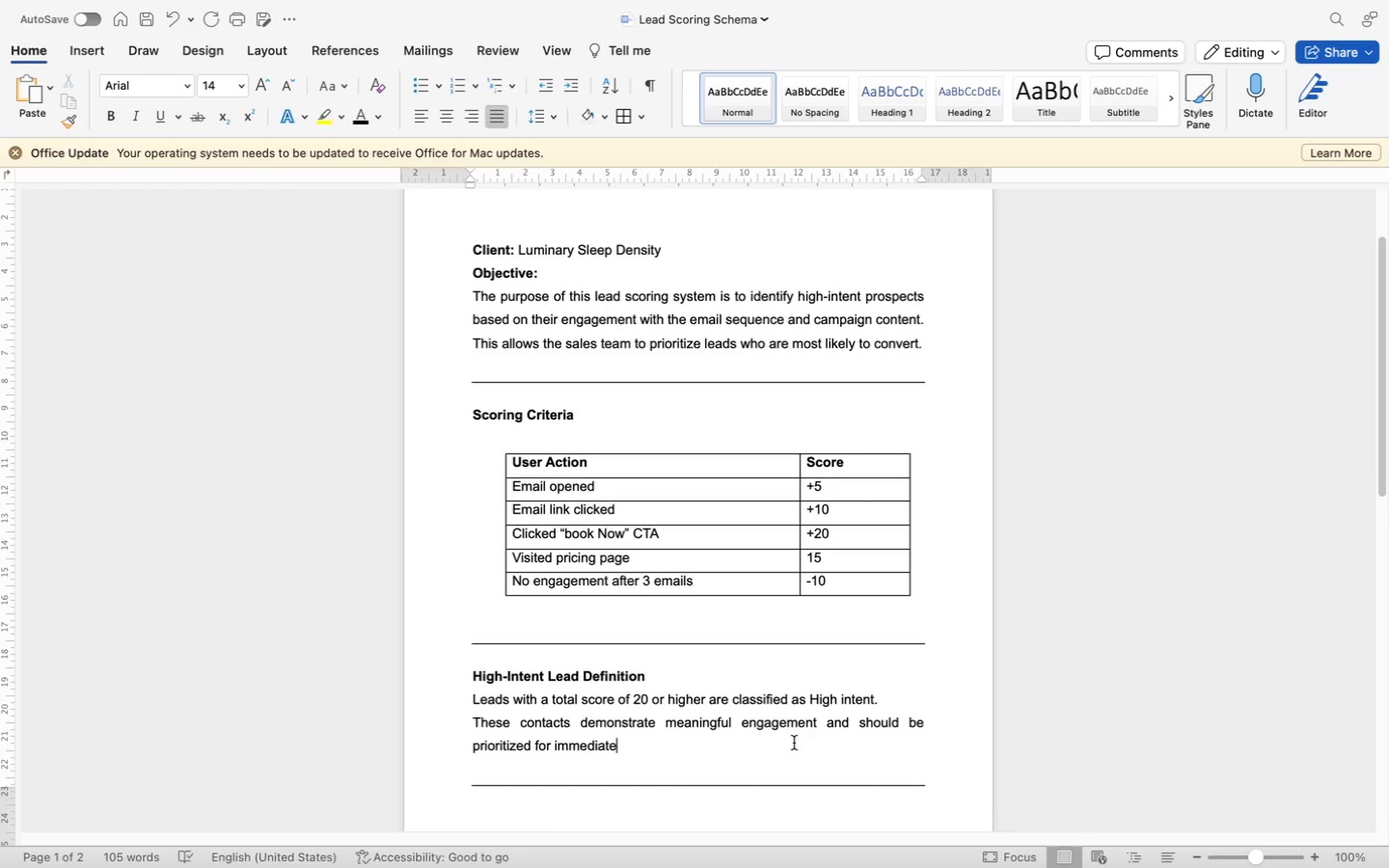 
wait(31.48)
 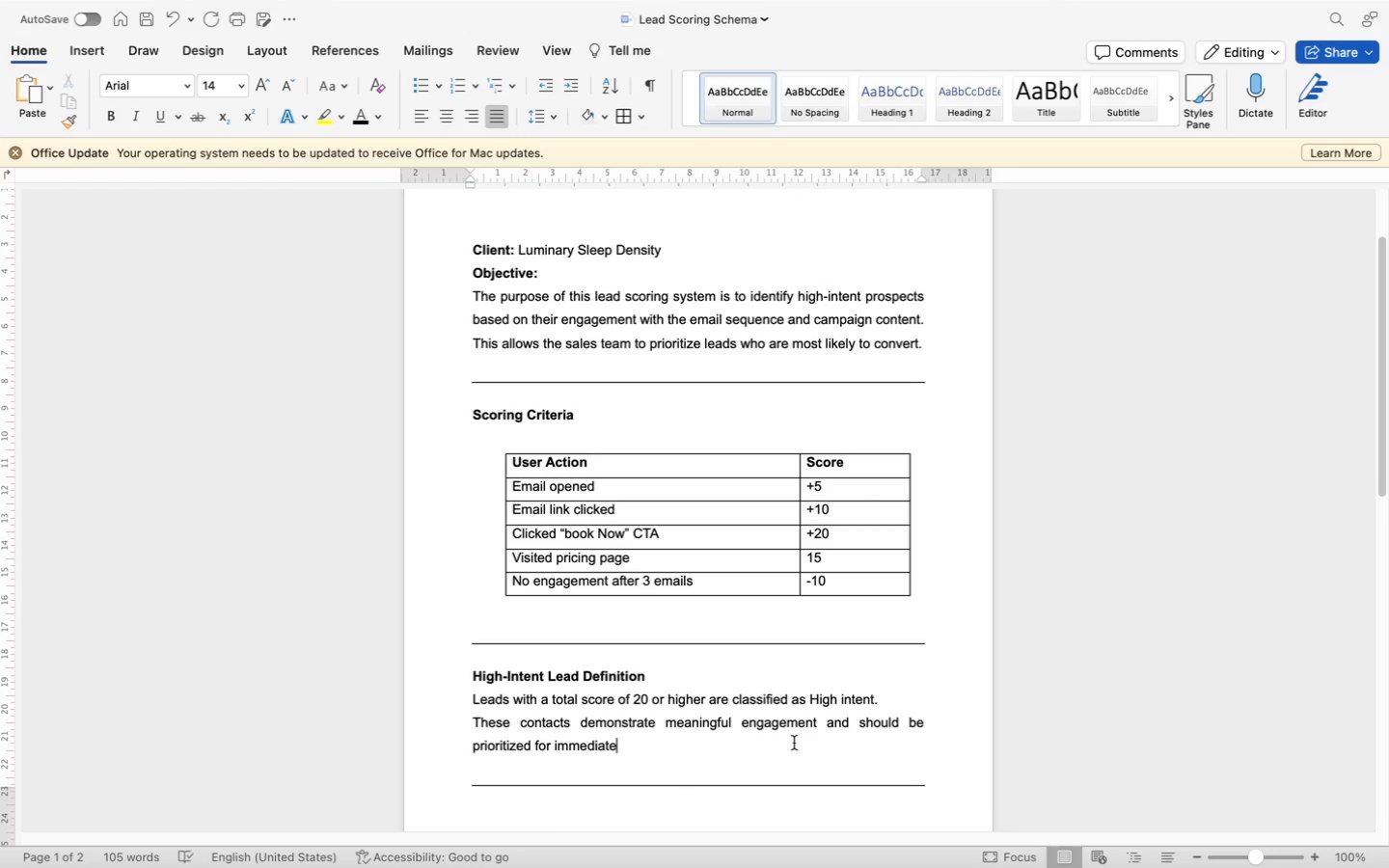 
type( follow-up by the)
 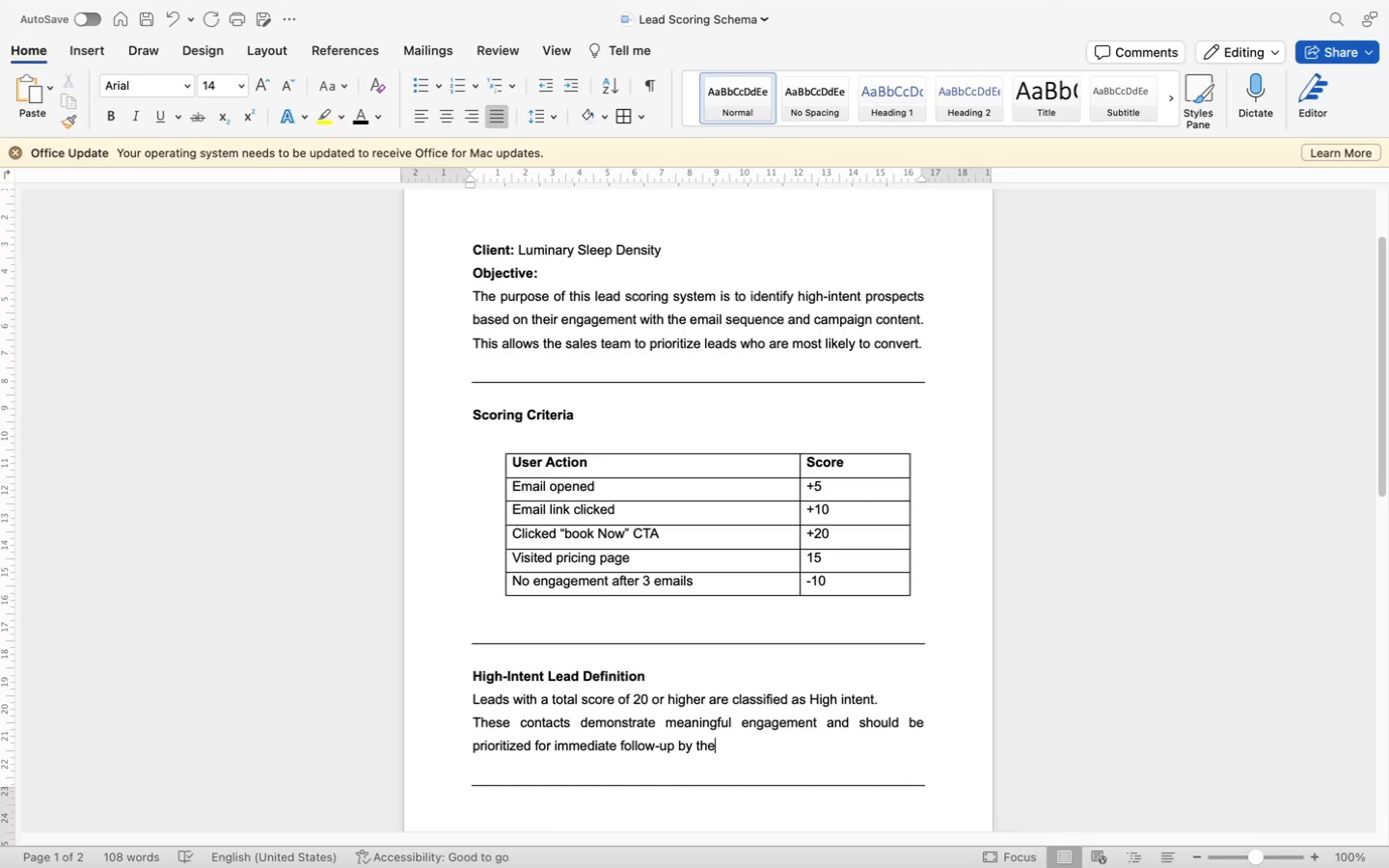 
type( sales team.)
 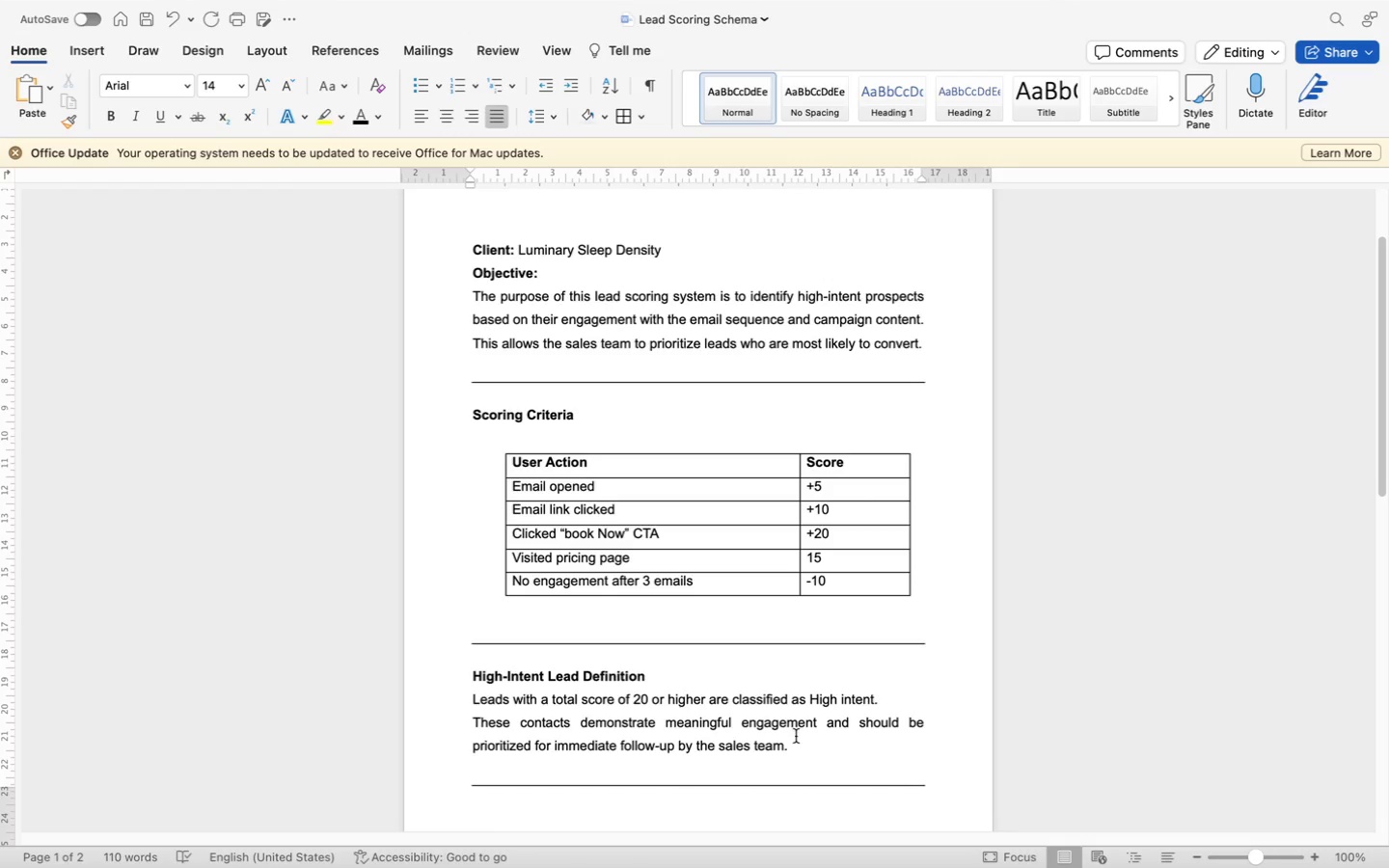 
wait(34.71)
 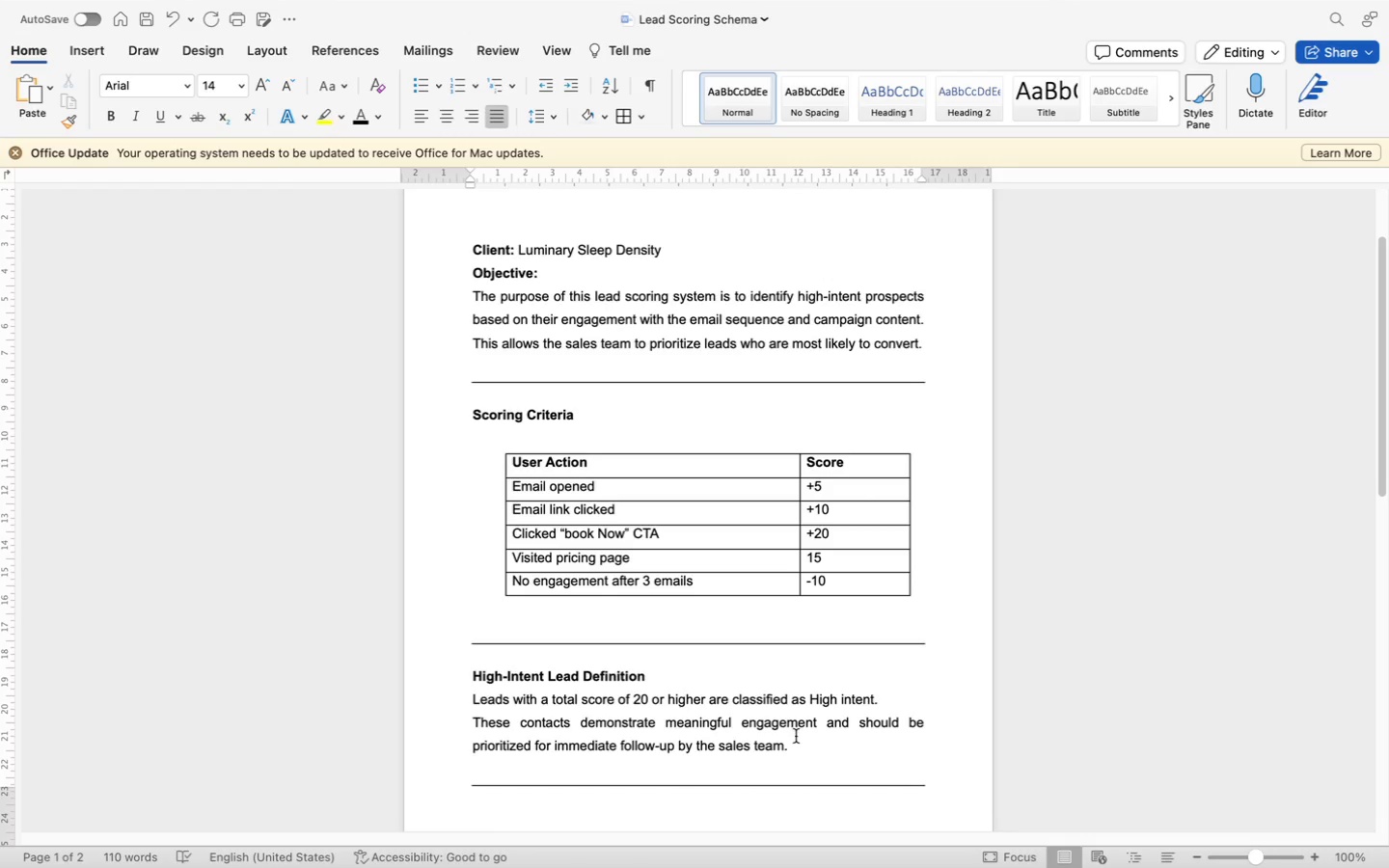 
scroll: coordinate [761, 695], scroll_direction: down, amount: 48.0
 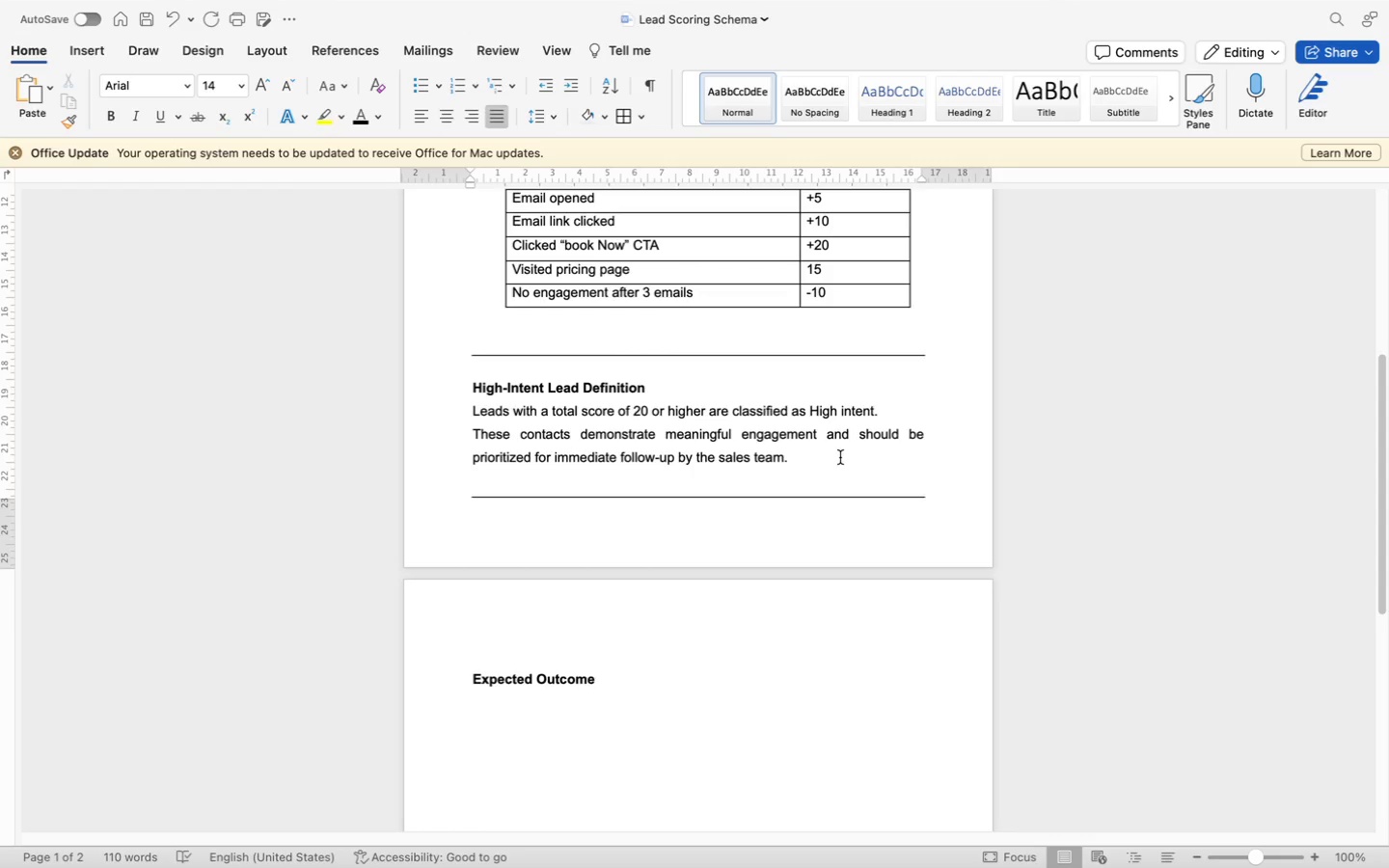 
scroll: coordinate [843, 574], scroll_direction: up, amount: 116.0
 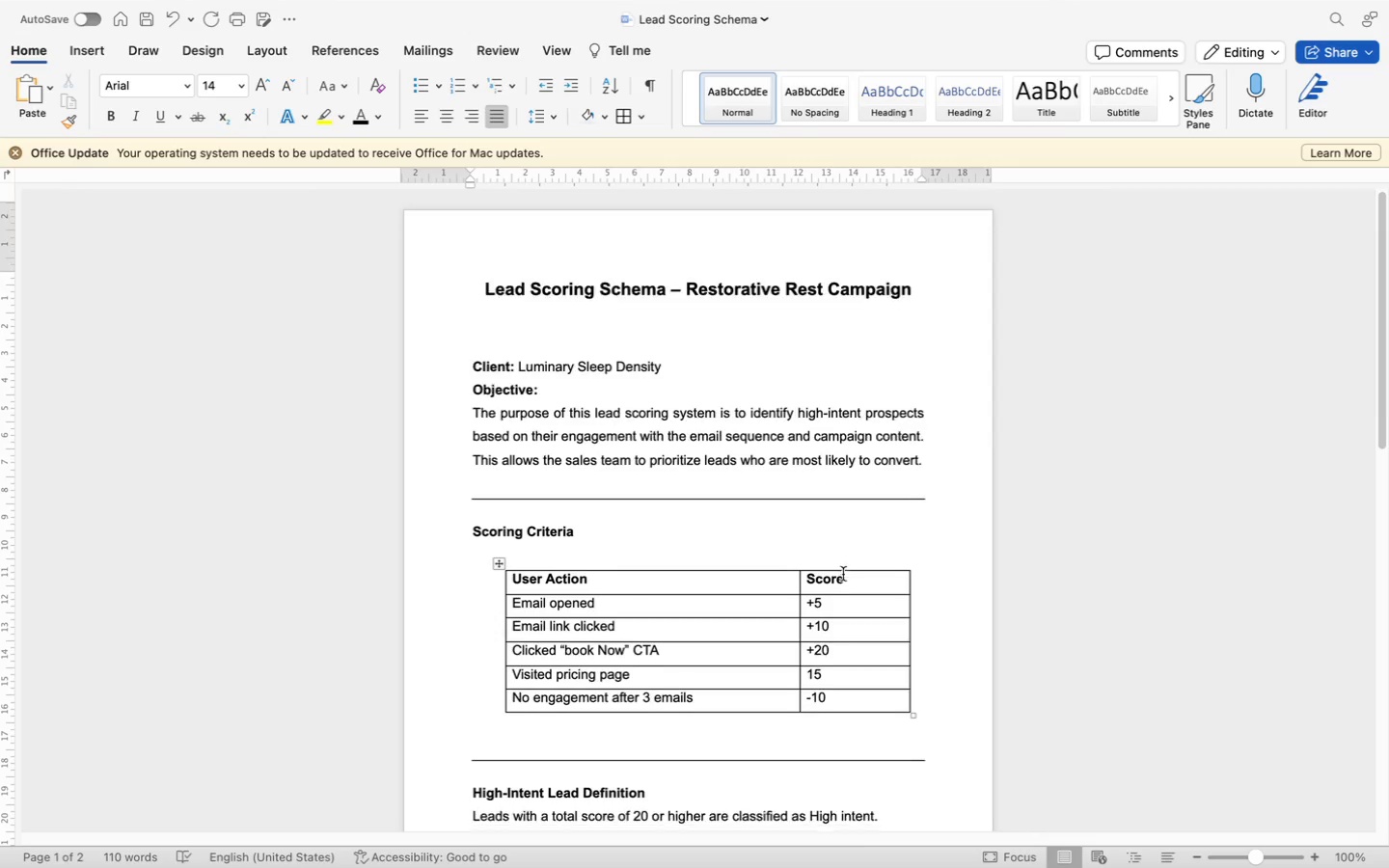 
scroll: coordinate [843, 574], scroll_direction: down, amount: 44.0
 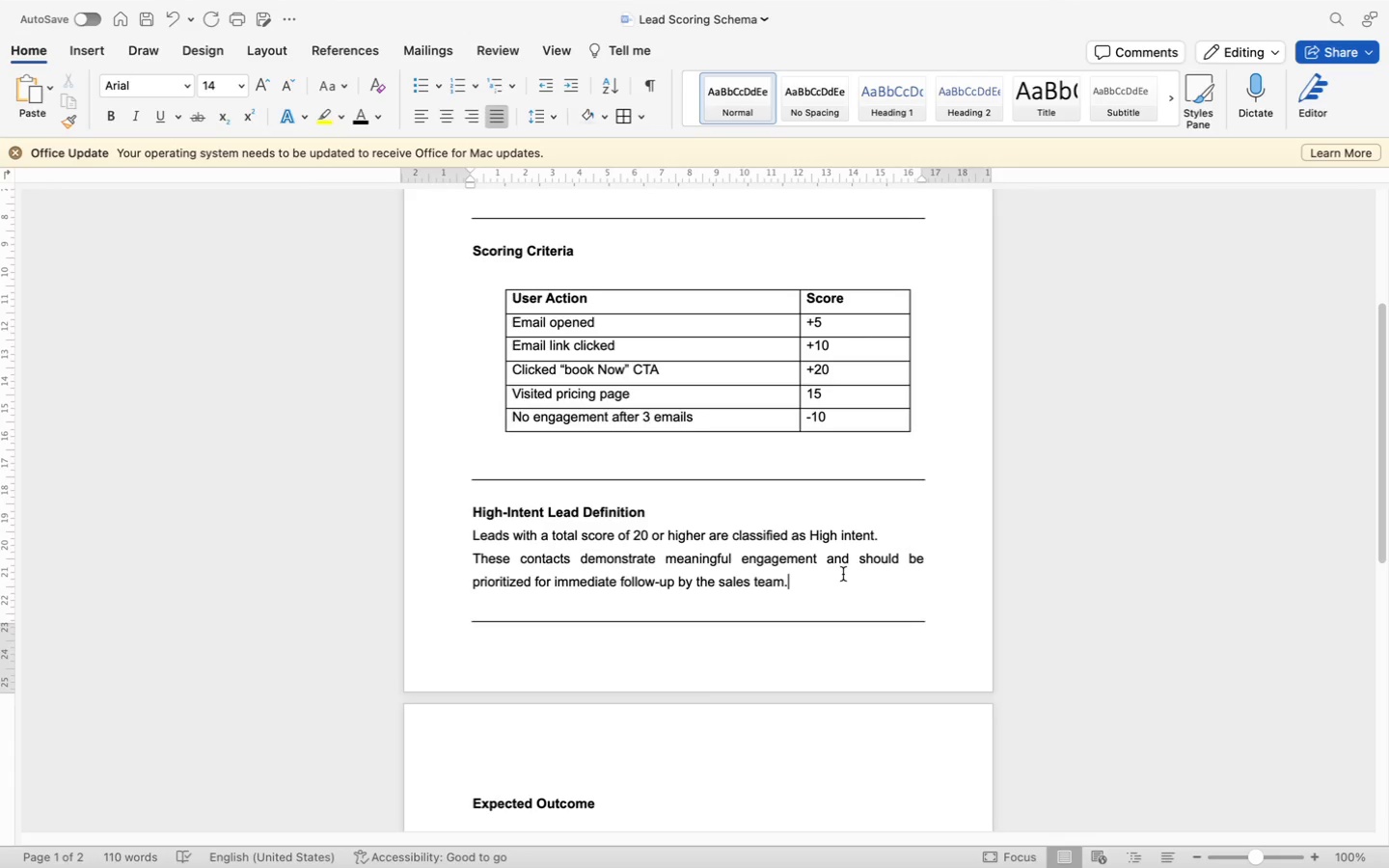 
wait(5.69)
 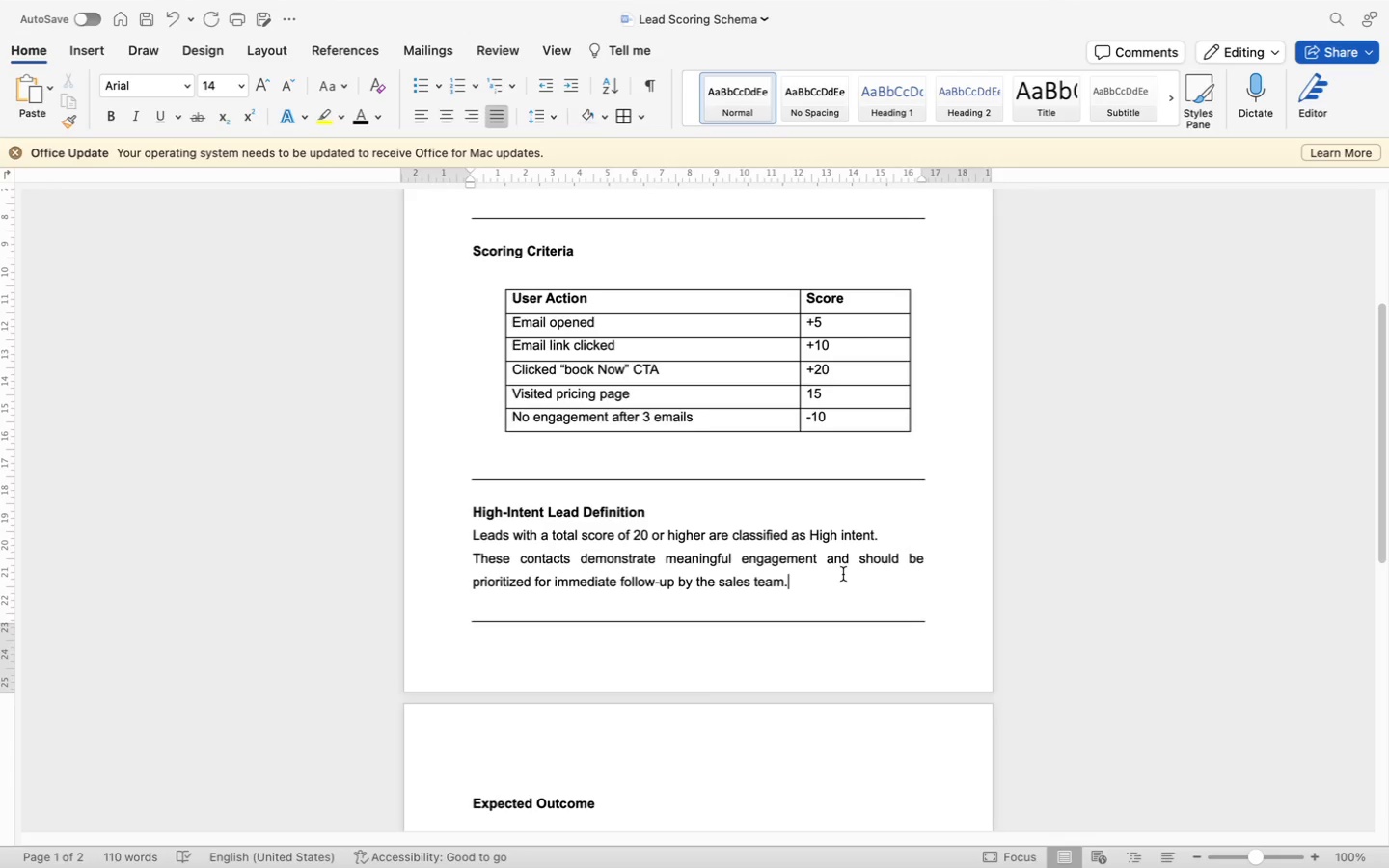 
scroll: coordinate [806, 718], scroll_direction: down, amount: 8.0
 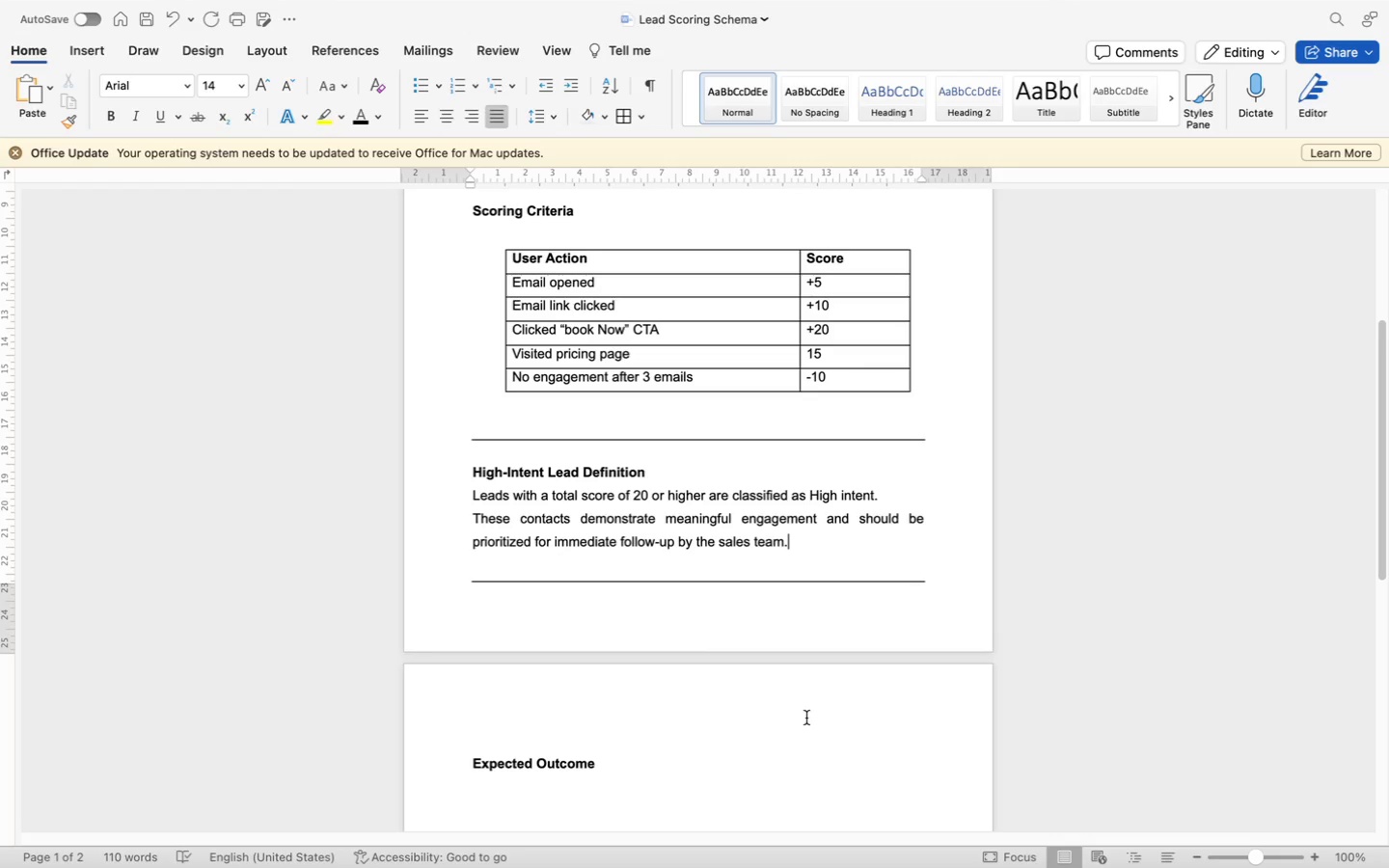 
wait(10.12)
 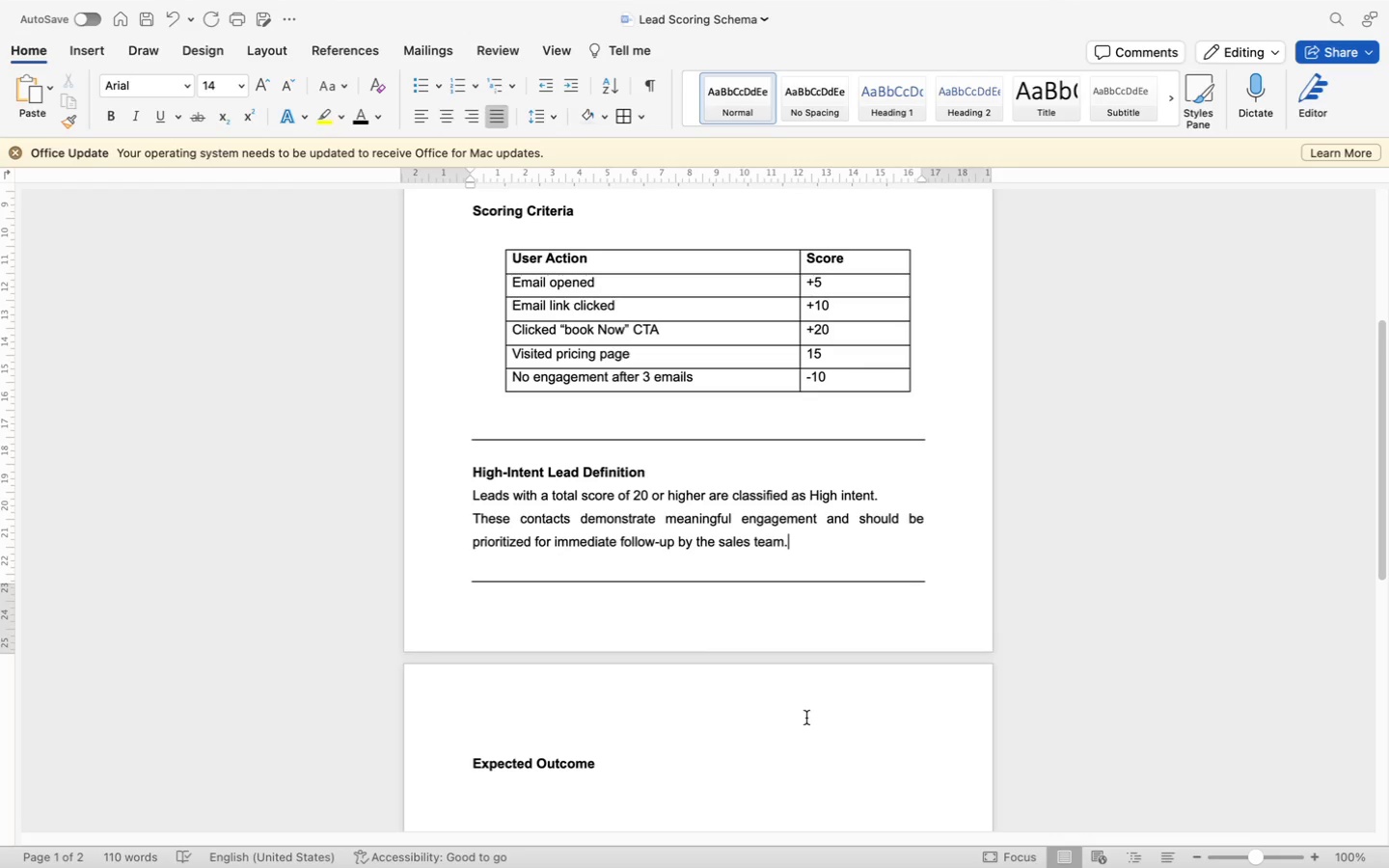 
left_click([496, 720])
 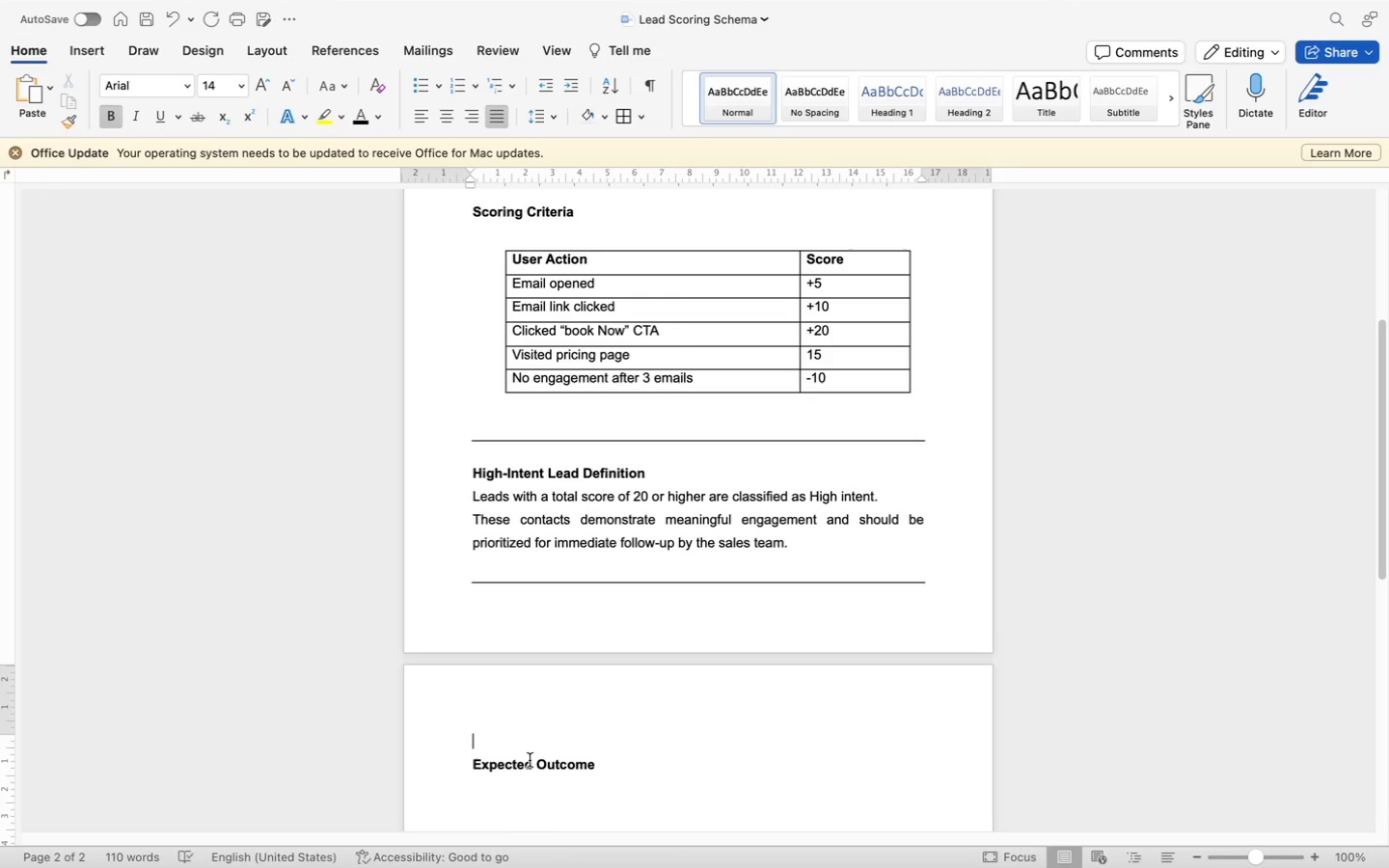 
type(Workflow Integration)
 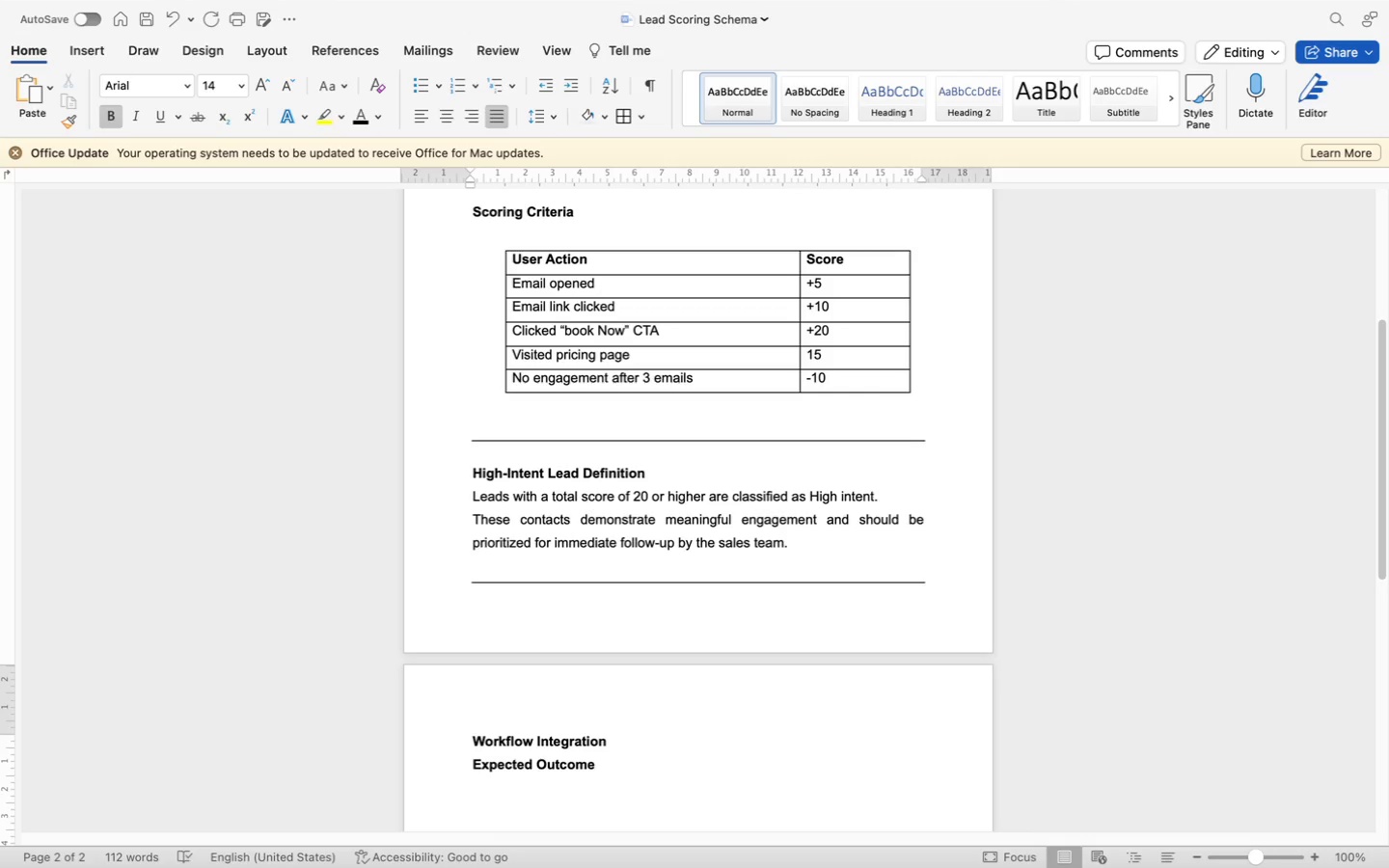 
key(Enter)
 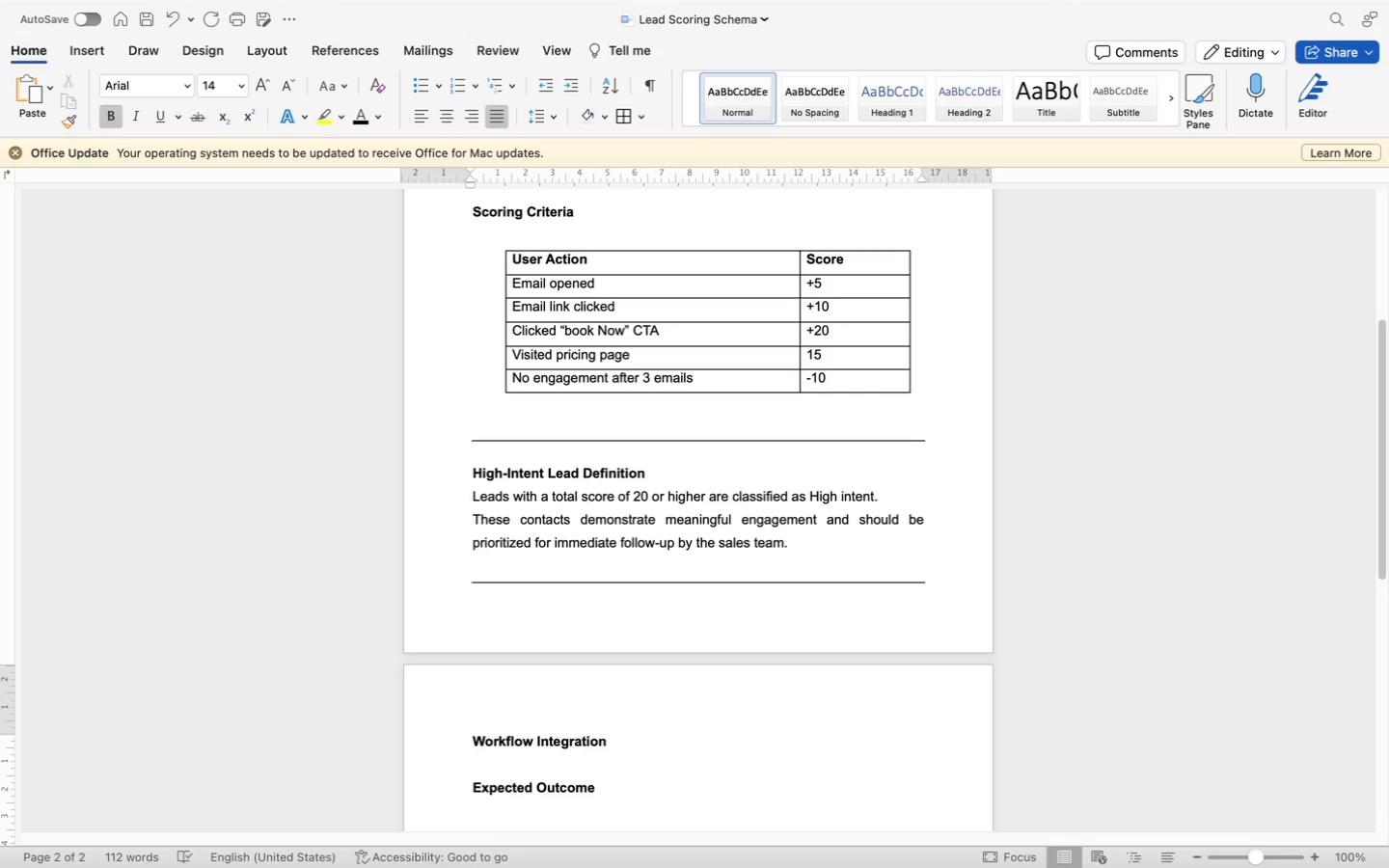 
wait(16.98)
 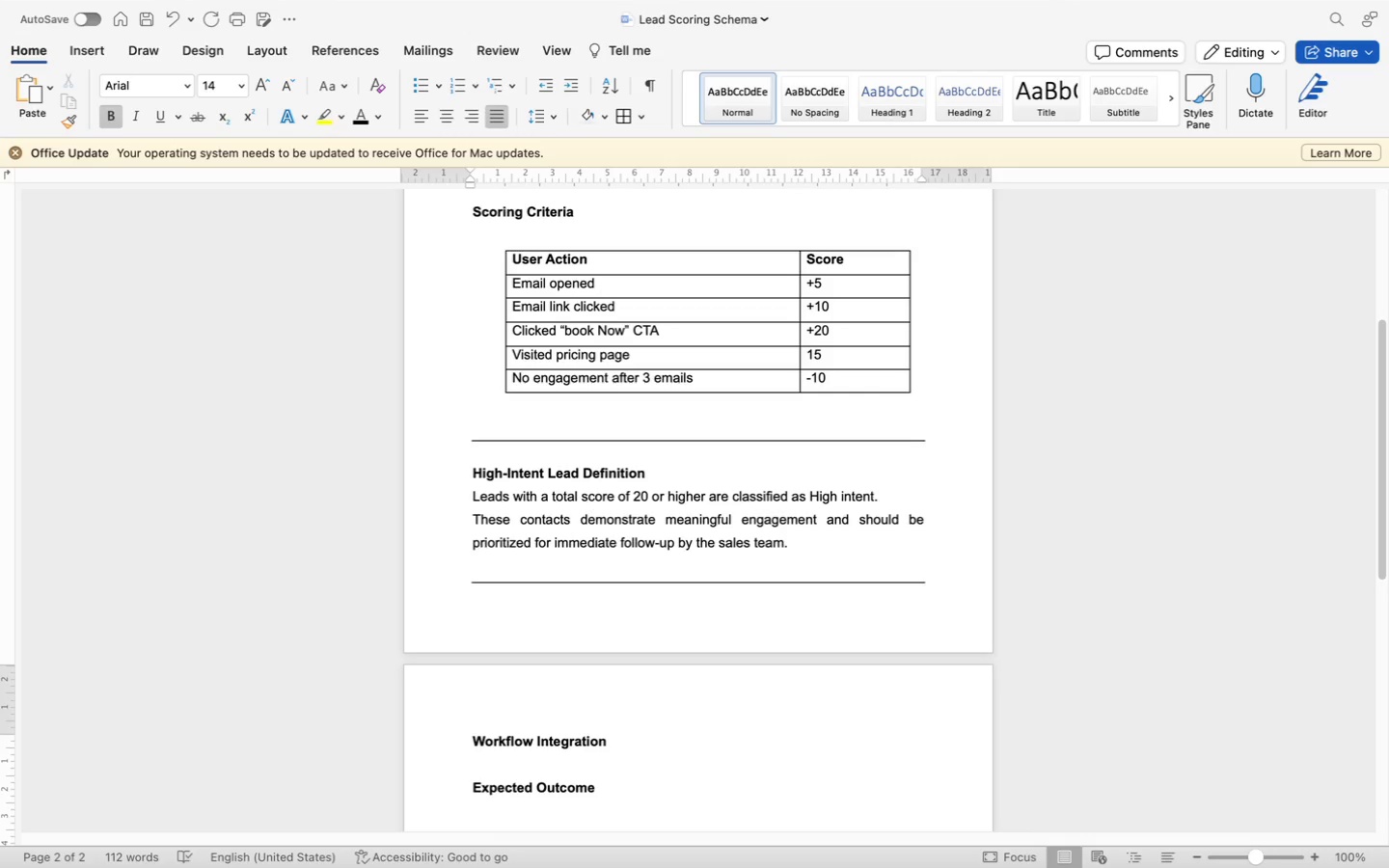 
left_click([637, 742])
 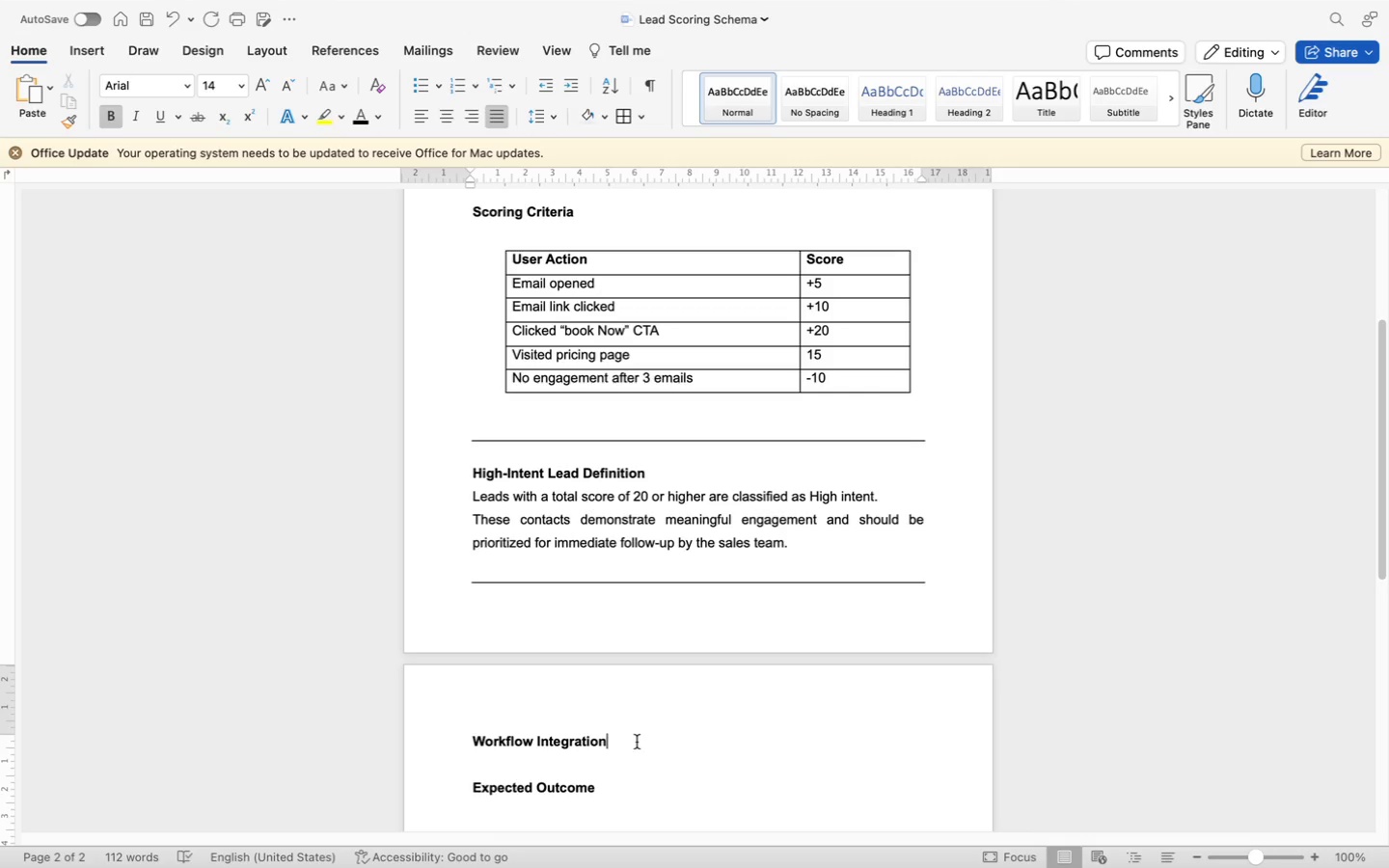 
key(Enter)
 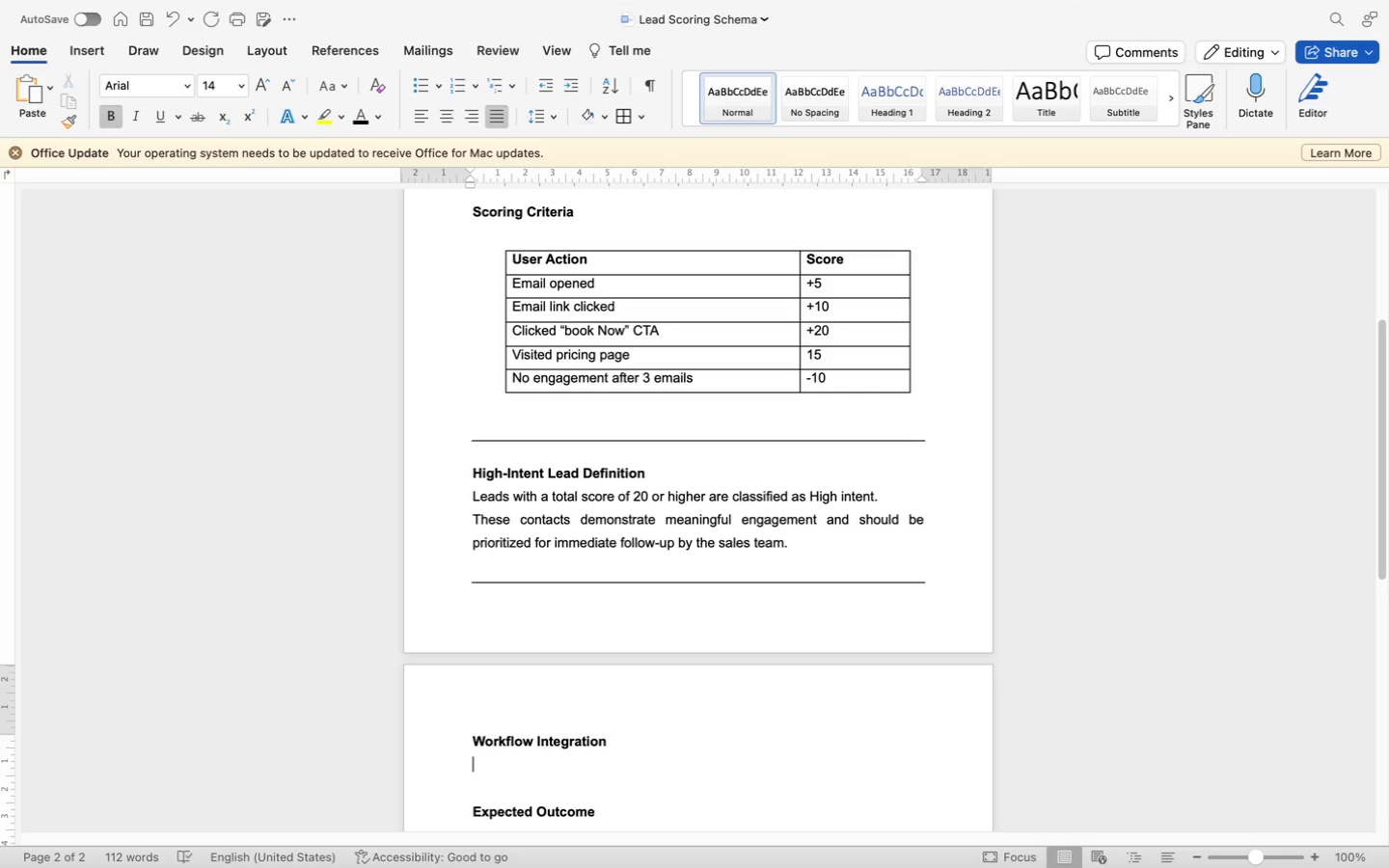 
hold_key(key=Minus, duration=1.39)
 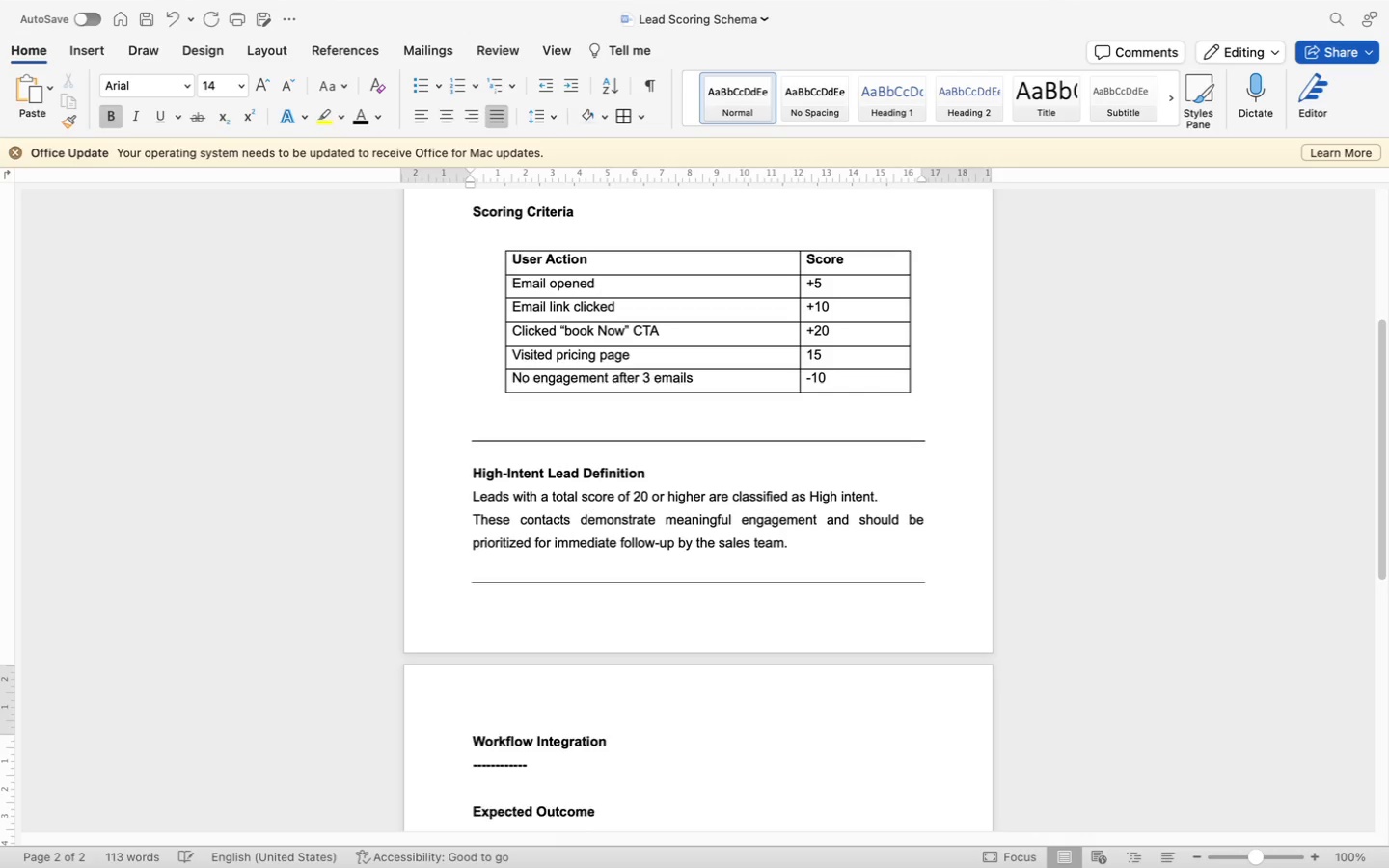 
key(Enter)
 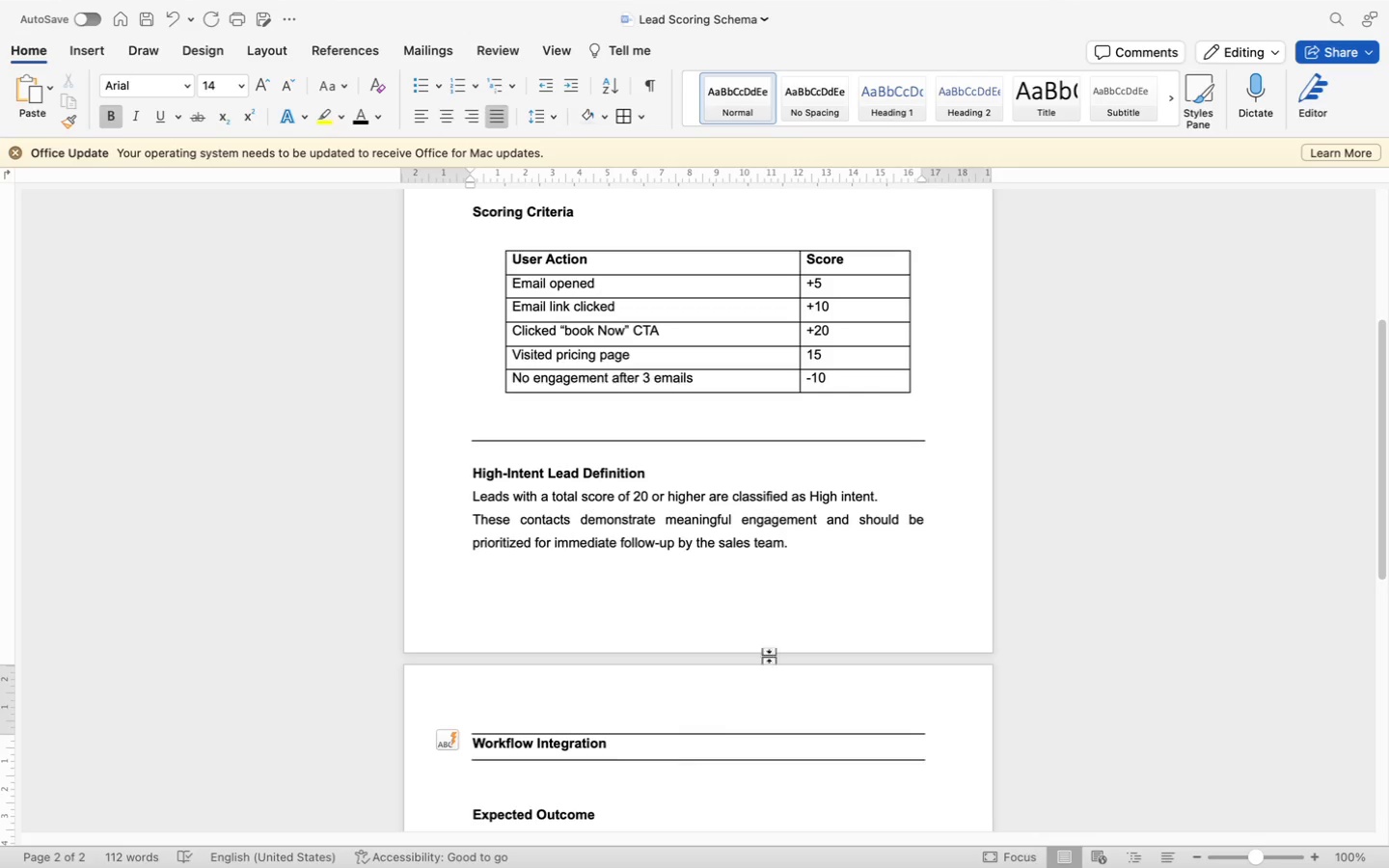 
wait(7.99)
 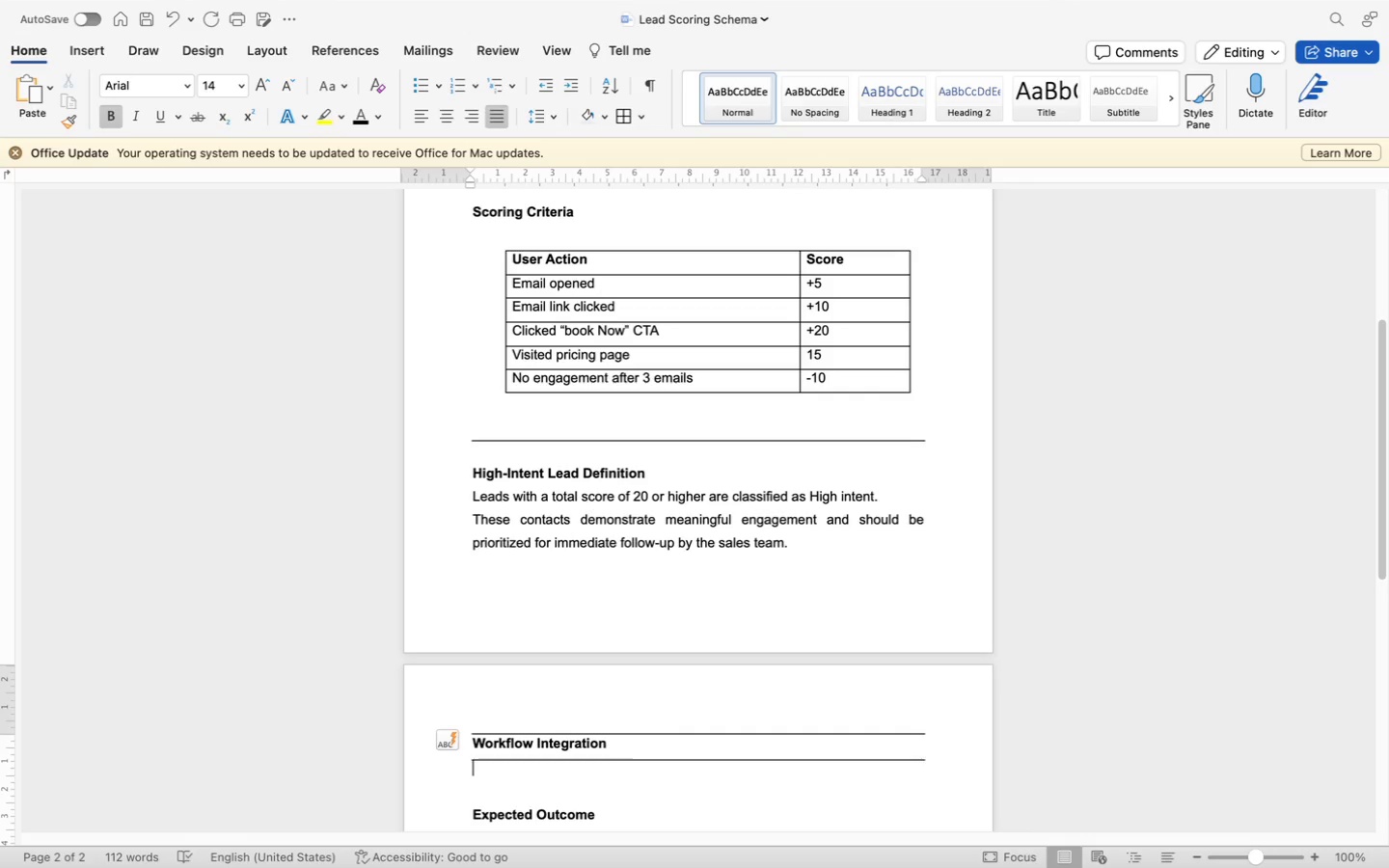 
left_click([568, 699])
 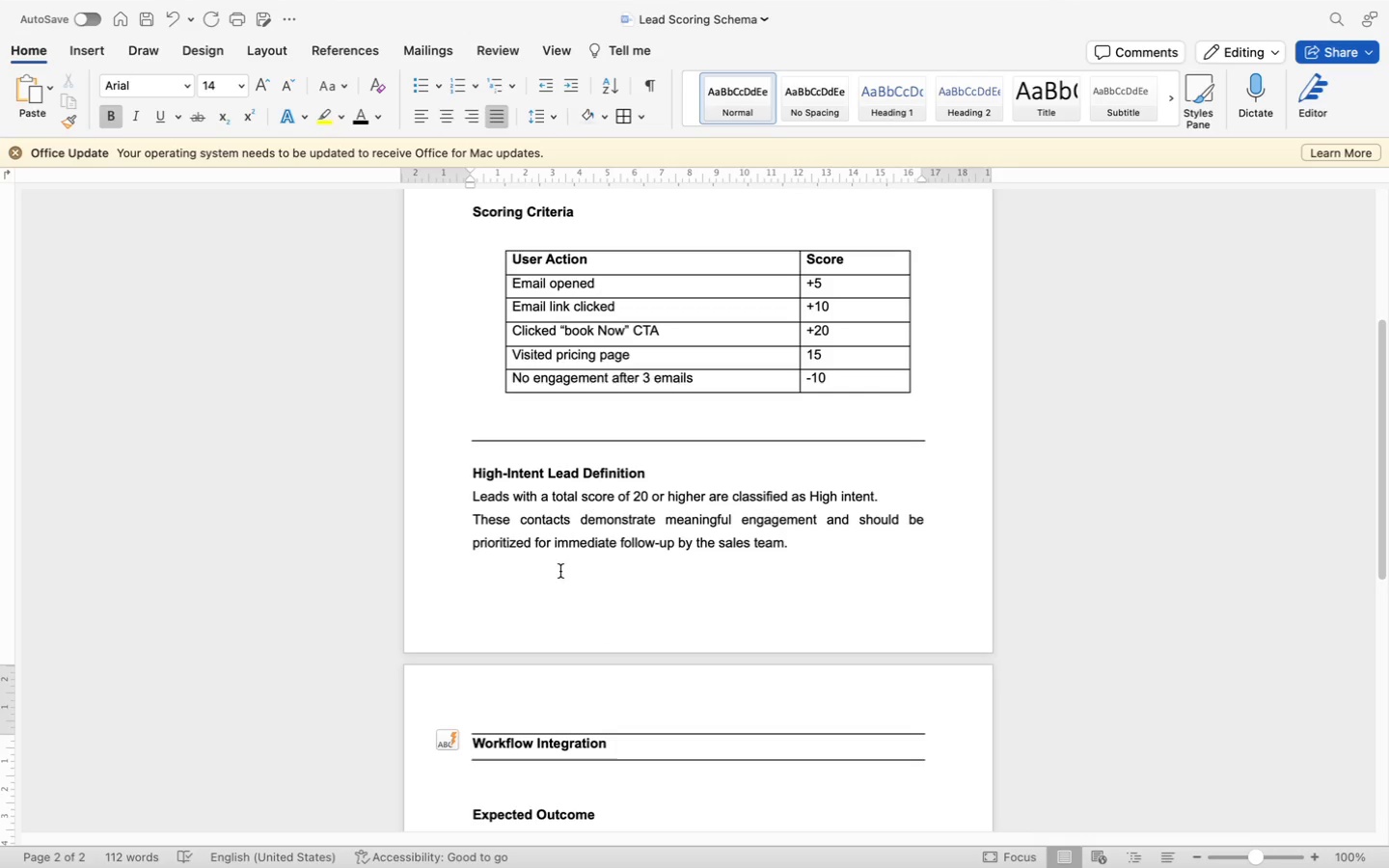 
left_click([560, 571])
 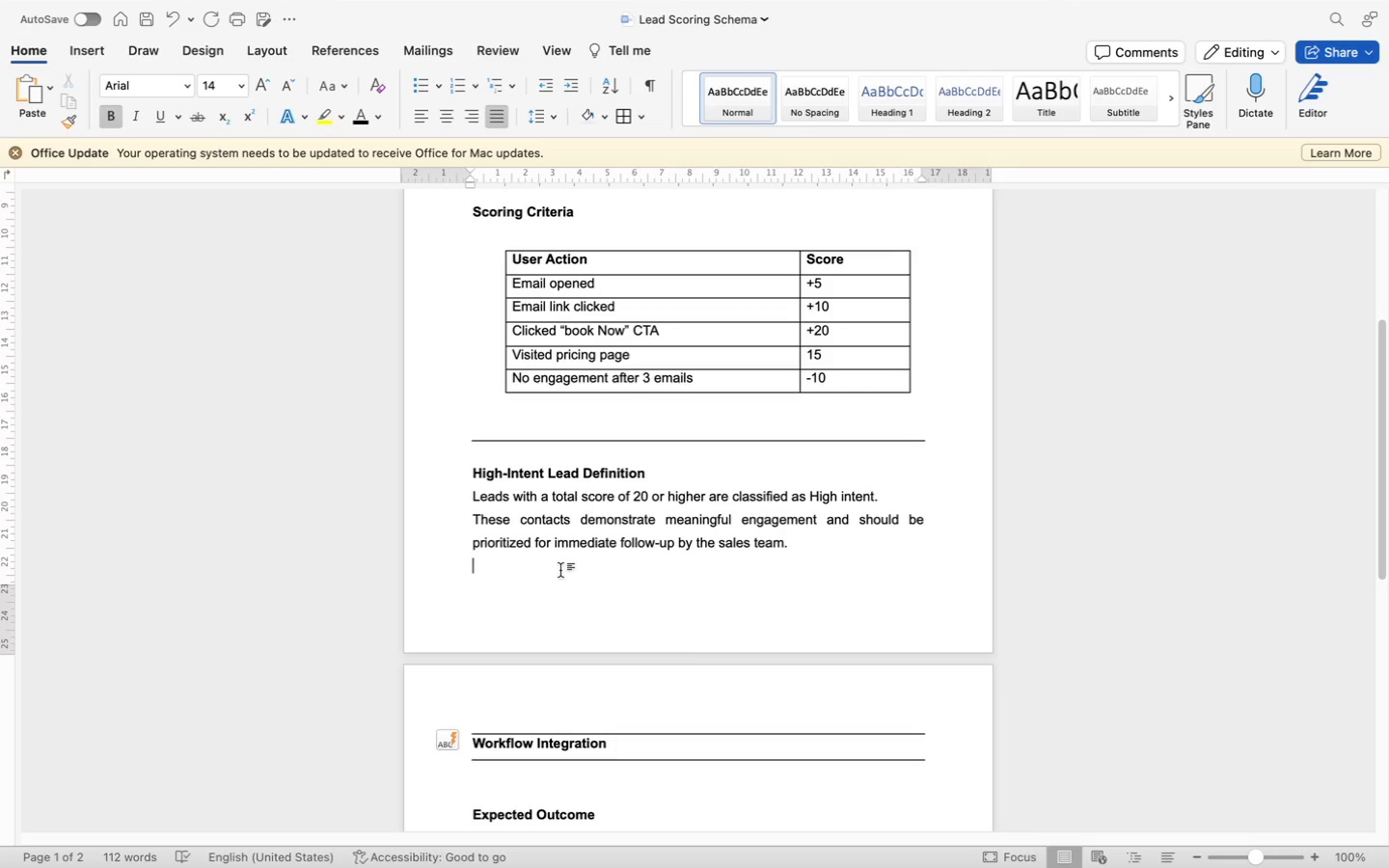 
key(Backspace)
 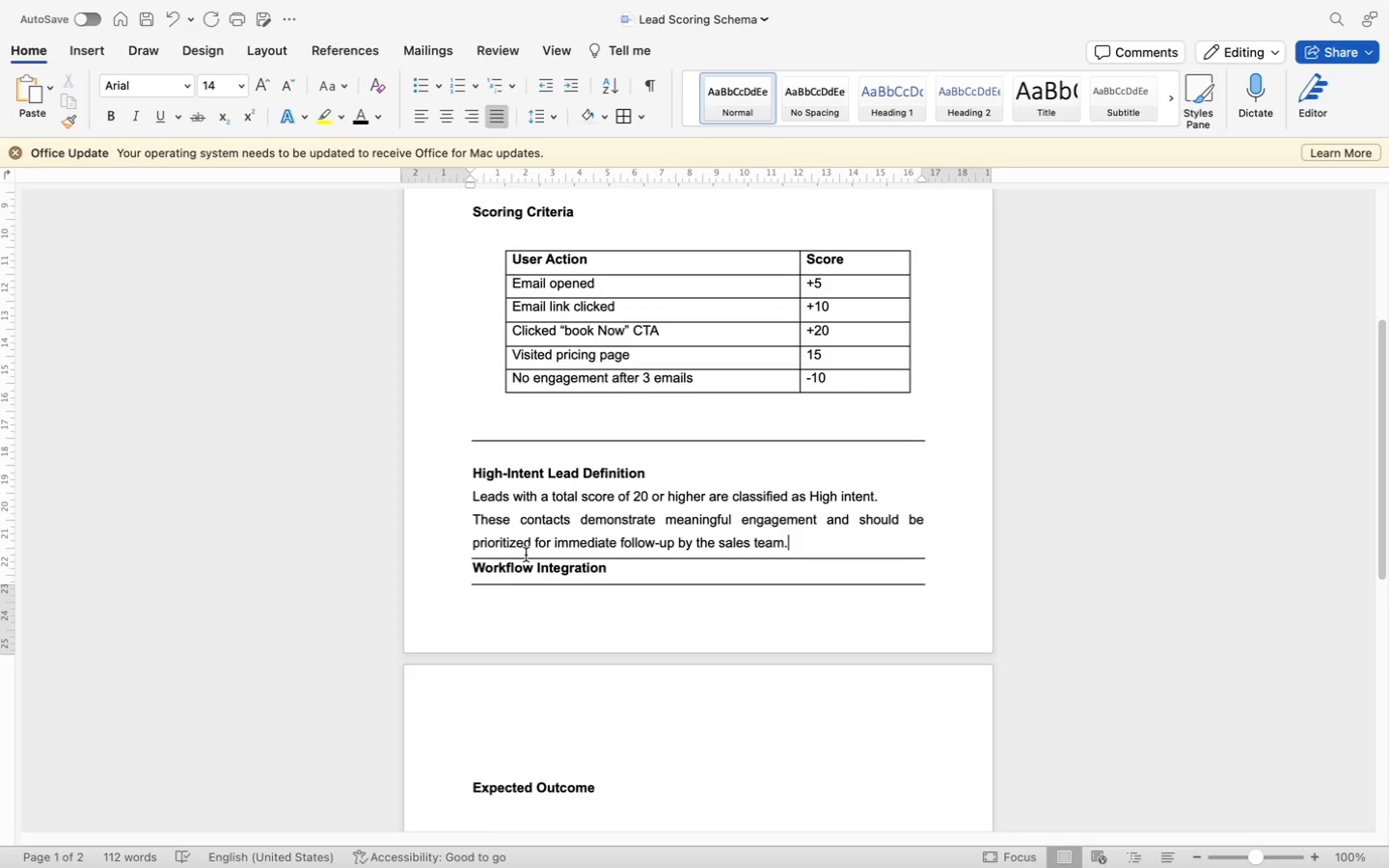 
left_click([474, 566])
 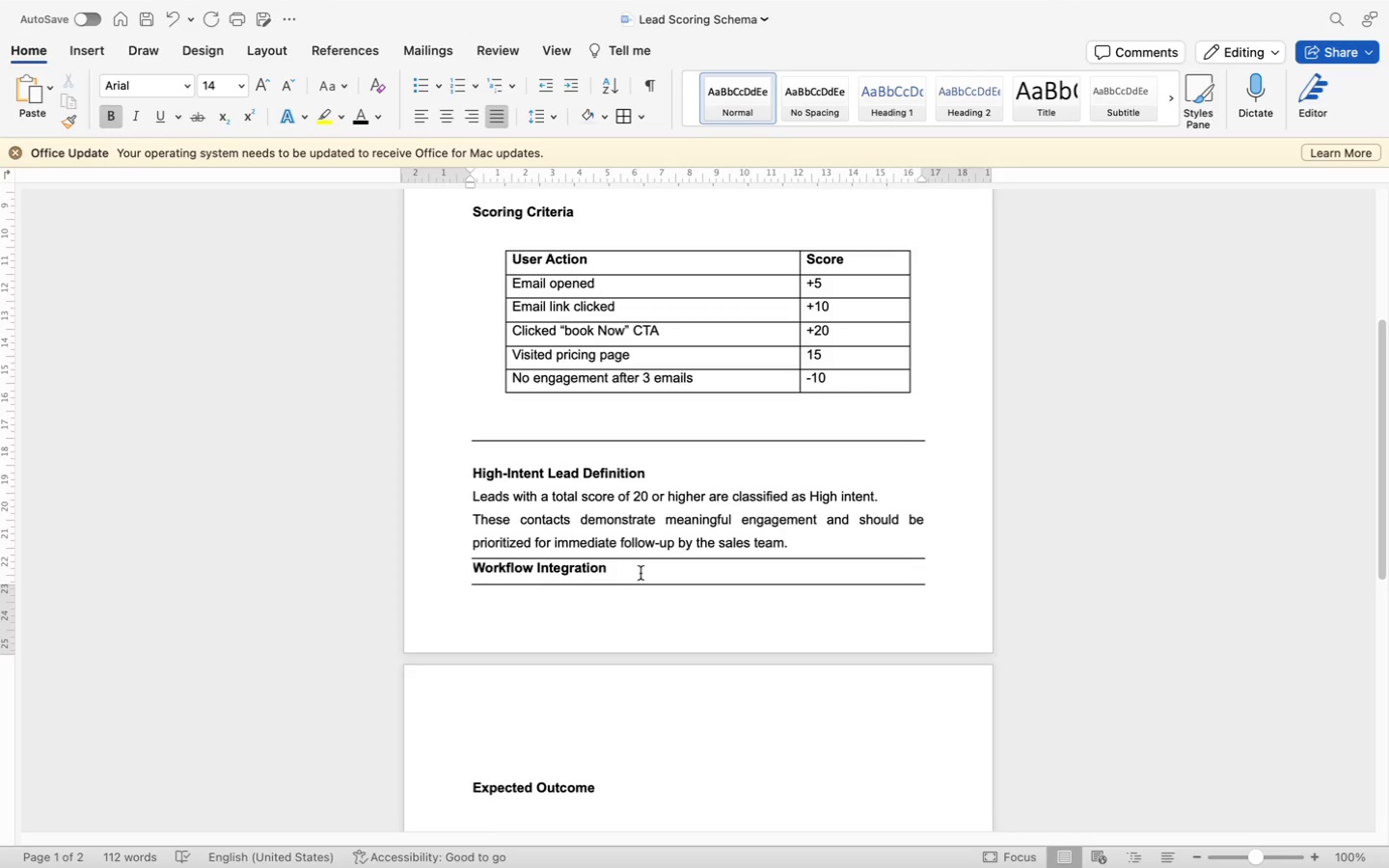 
key(Enter)
 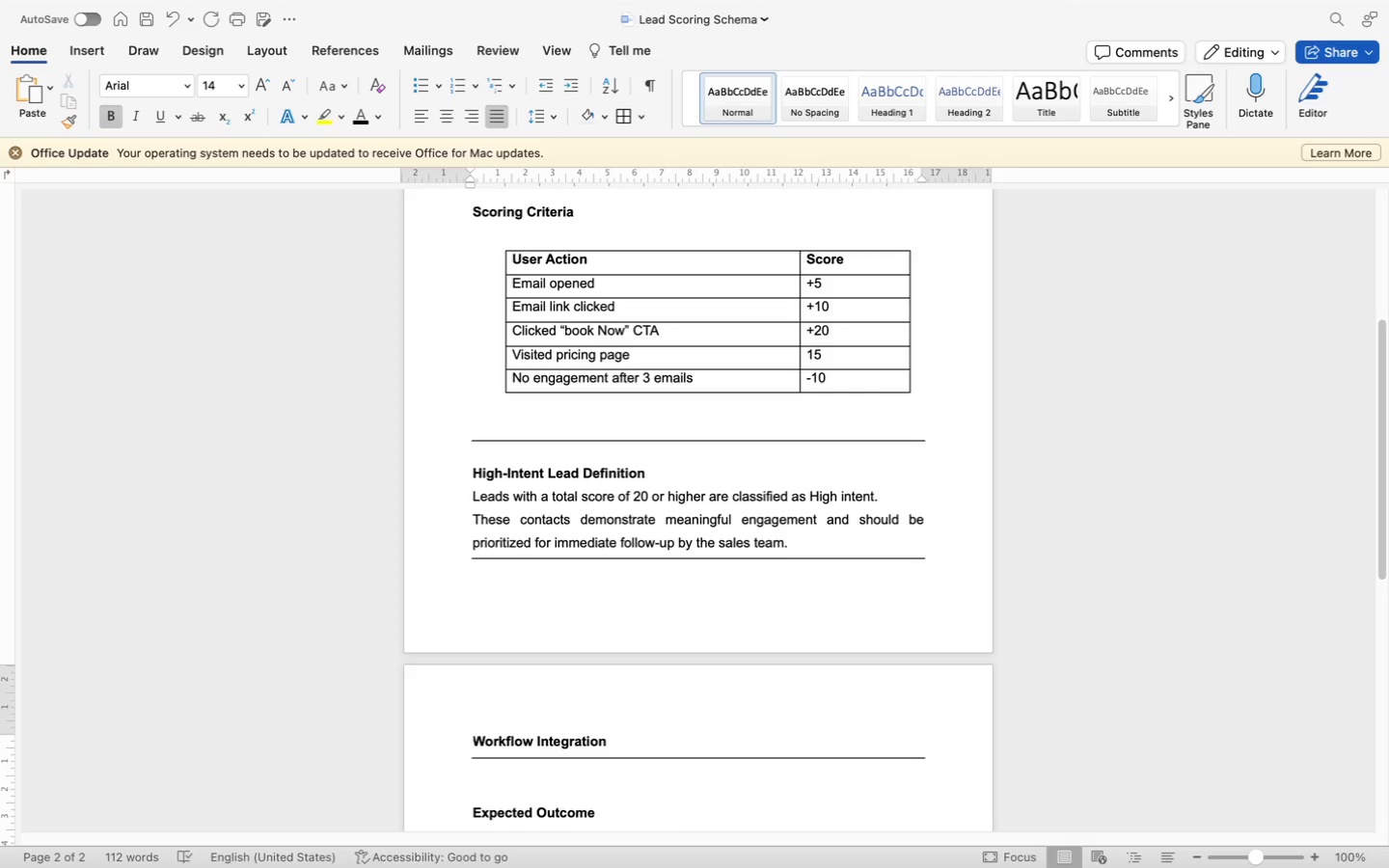 
key(Enter)
 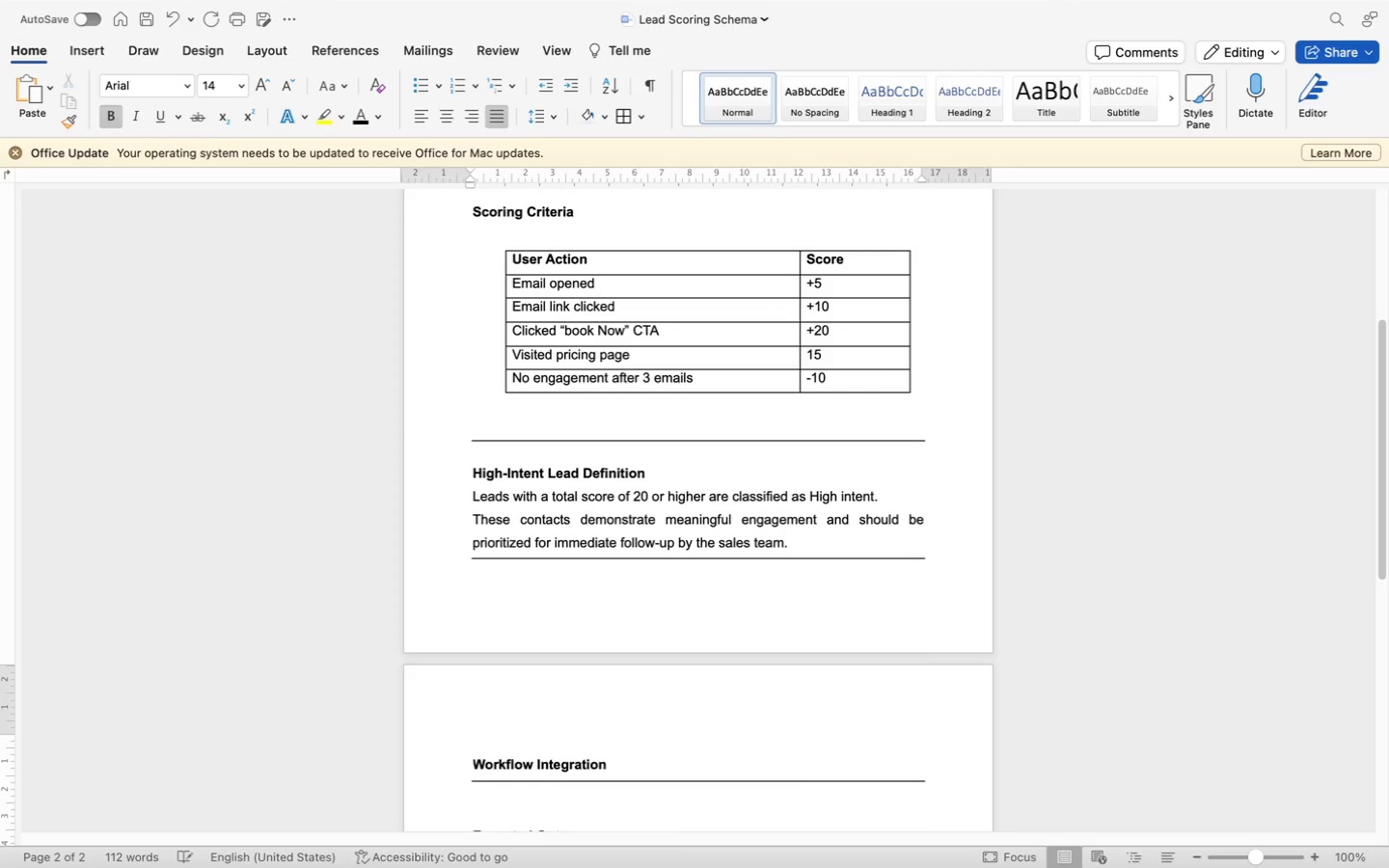 
key(Enter)
 